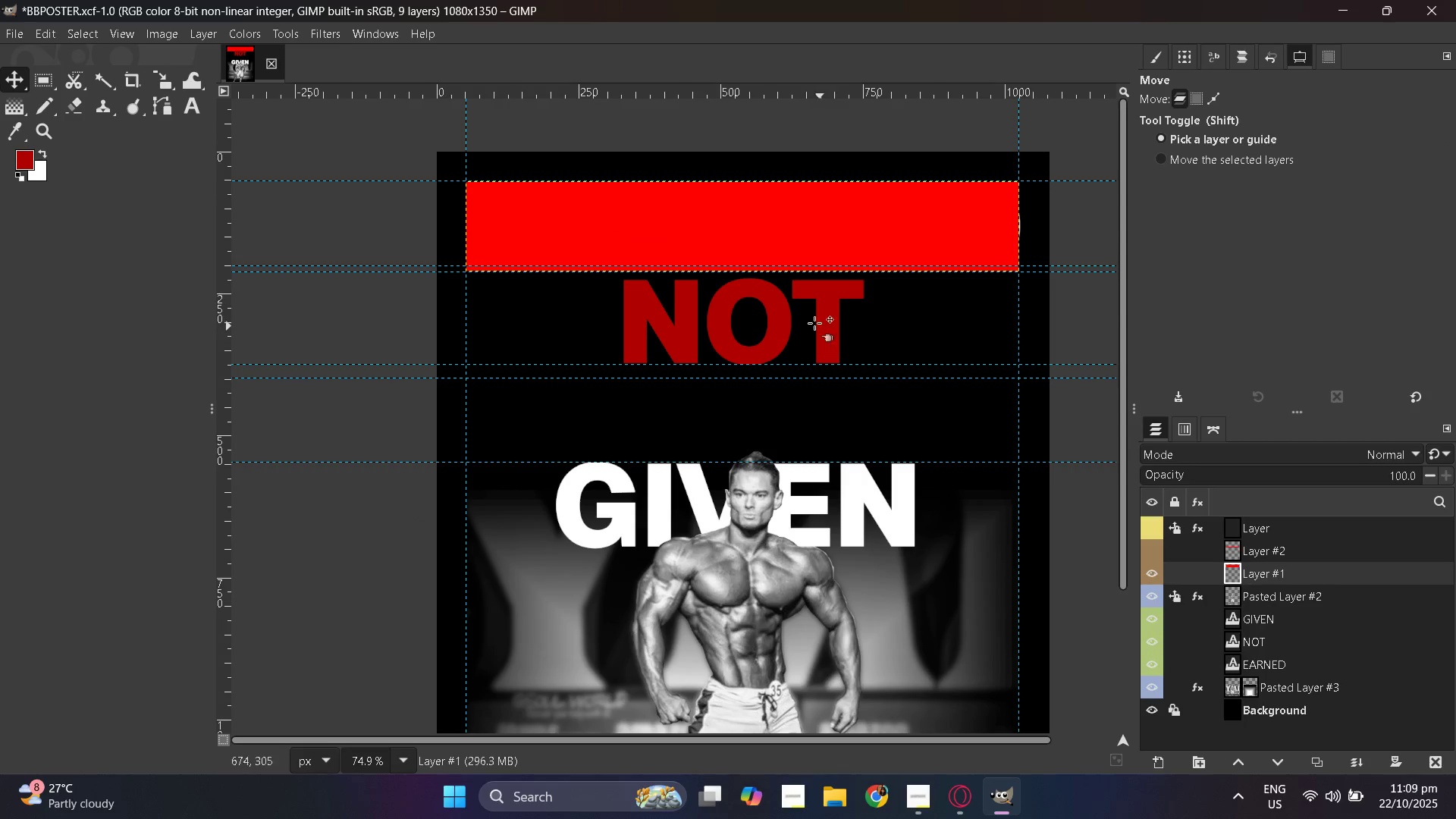 
hold_key(key=ControlLeft, duration=0.83)
scroll: coordinate [773, 322], scroll_direction: up, amount: 5.0
 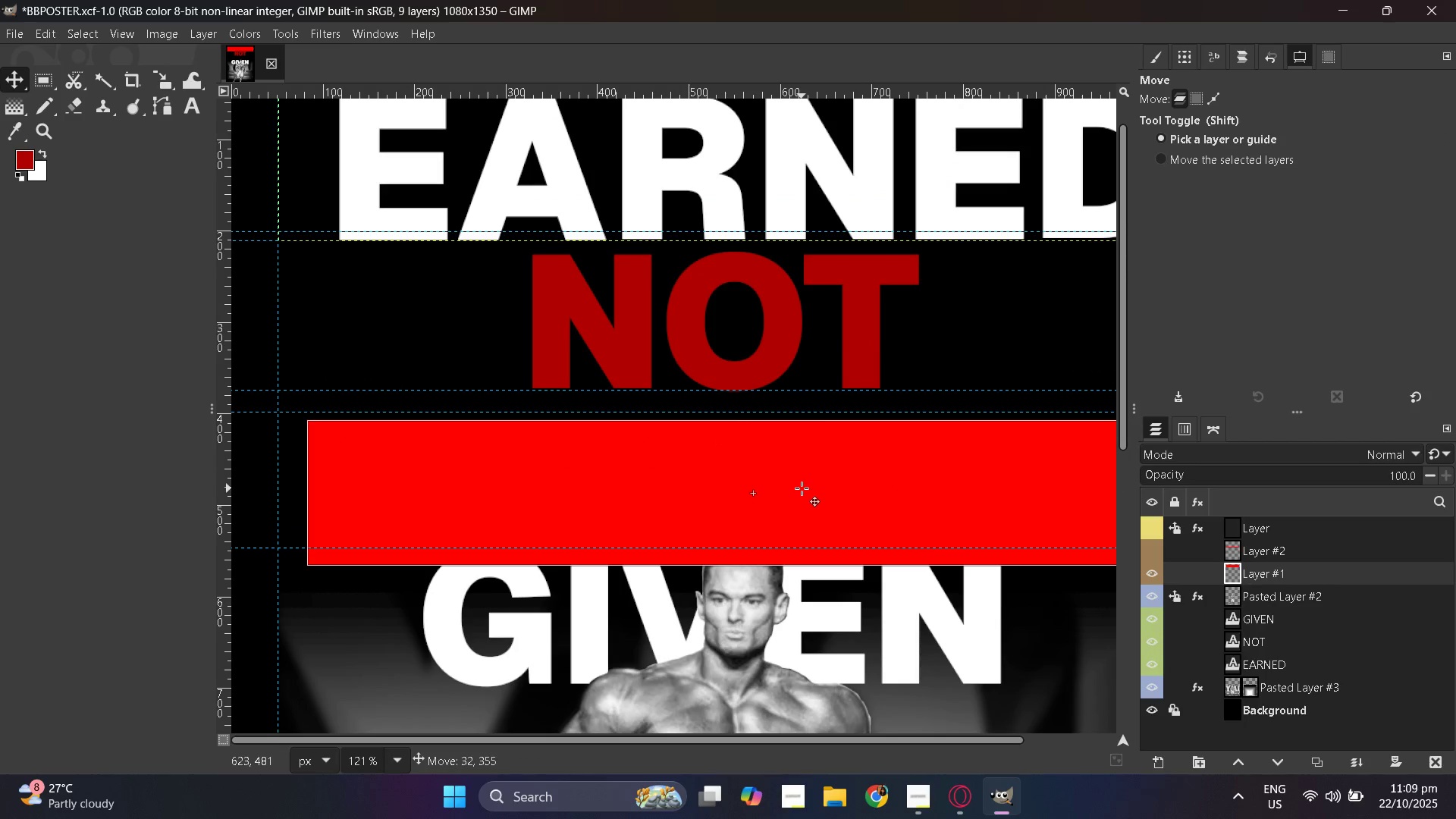 
wait(5.77)
 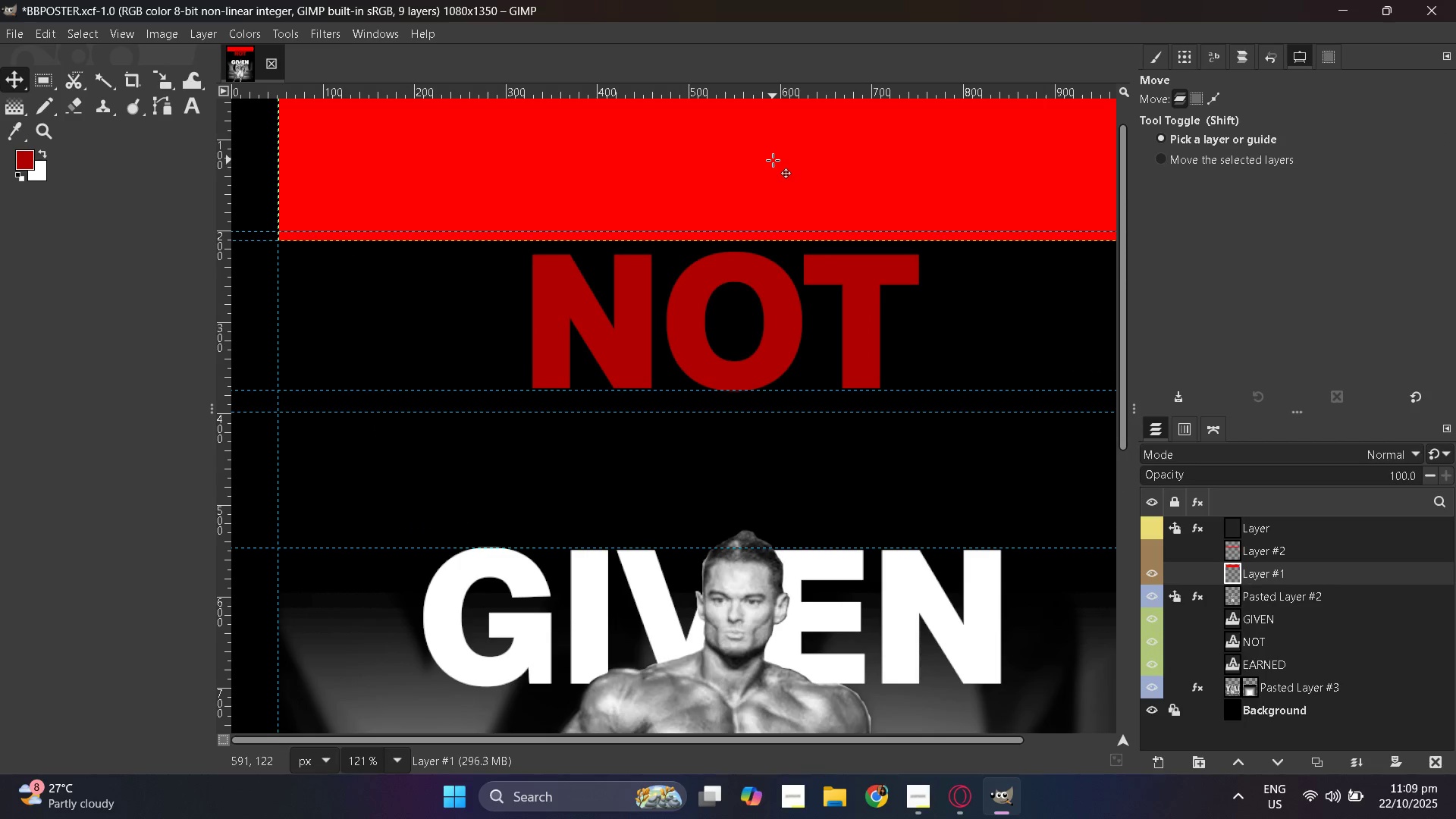 
scroll: coordinate [726, 227], scroll_direction: up, amount: 7.0
 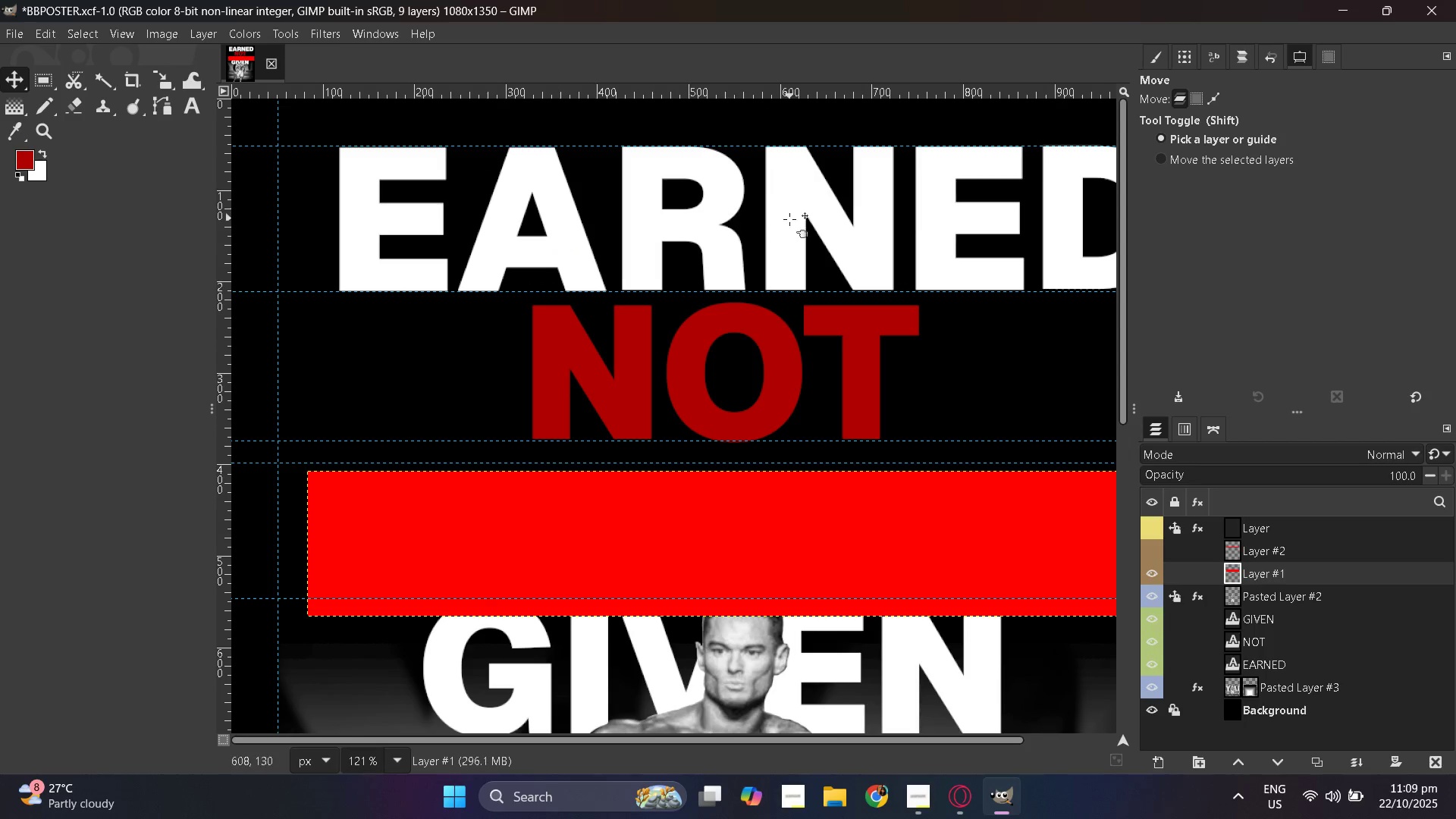 
hold_key(key=ControlLeft, duration=0.44)
scroll: coordinate [792, 228], scroll_direction: down, amount: 2.0
 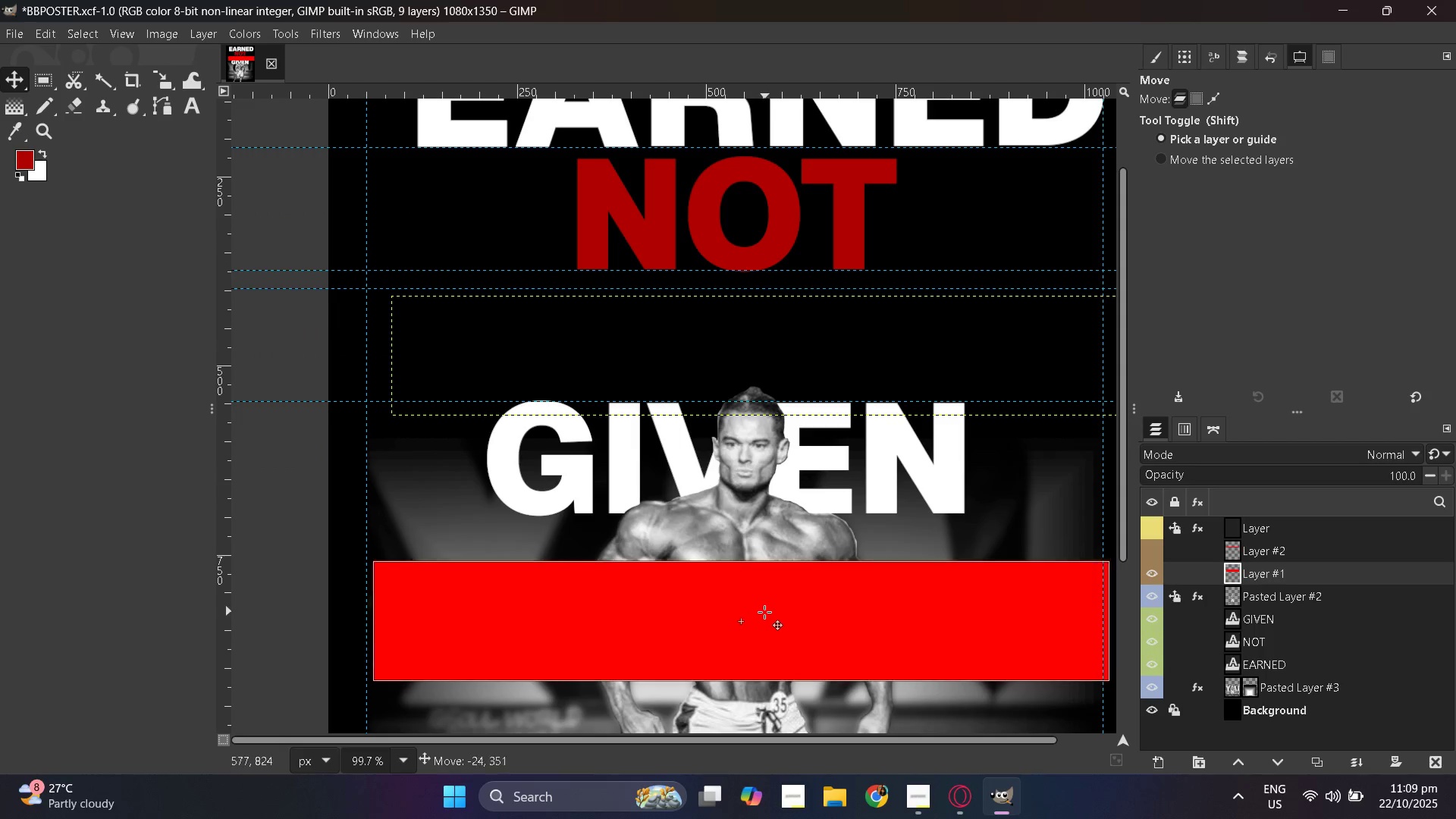 
hold_key(key=ControlLeft, duration=0.58)
scroll: coordinate [801, 409], scroll_direction: up, amount: 5.0
 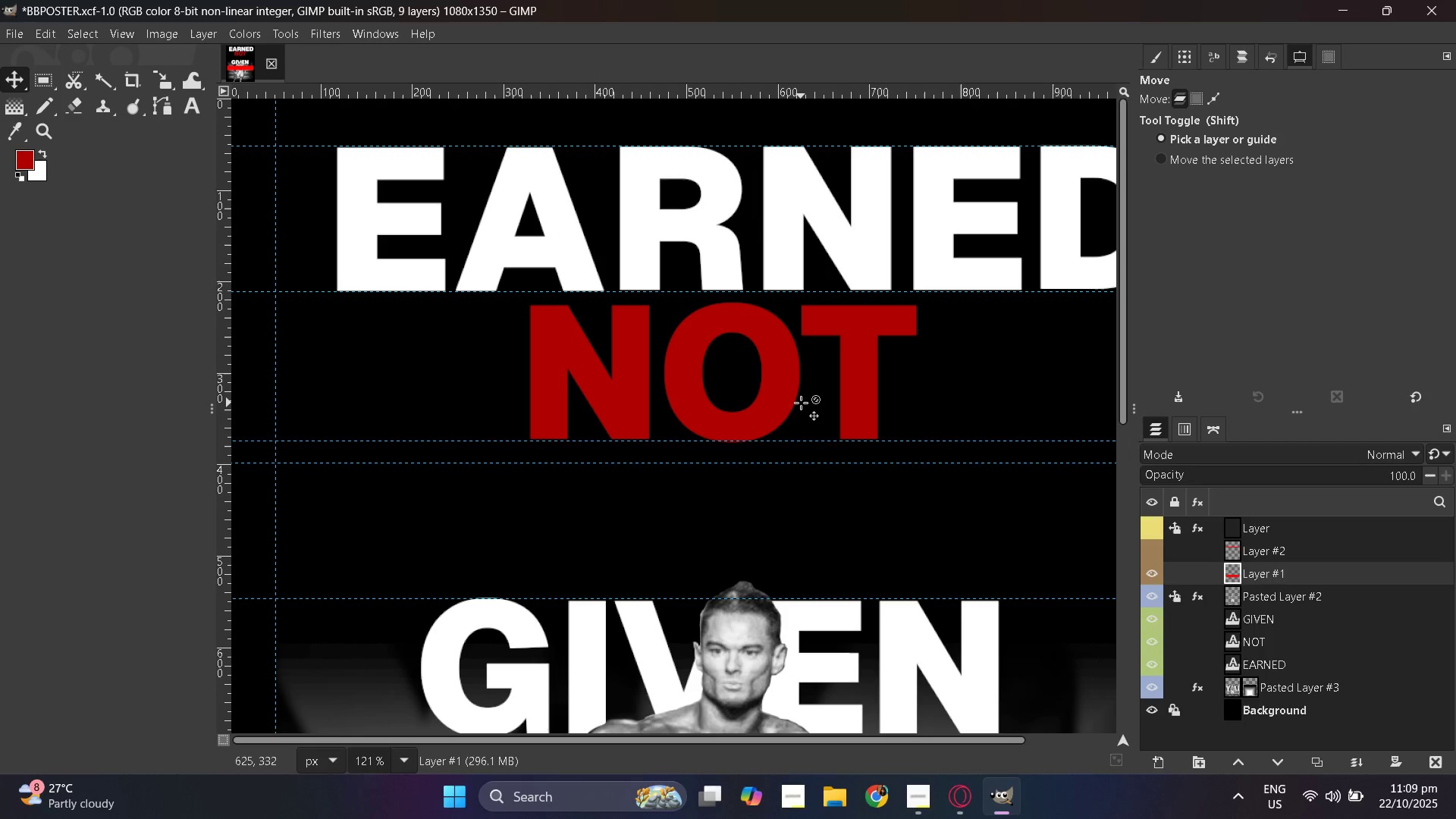 
hold_key(key=ControlLeft, duration=0.62)
scroll: coordinate [786, 265], scroll_direction: down, amount: 4.0
 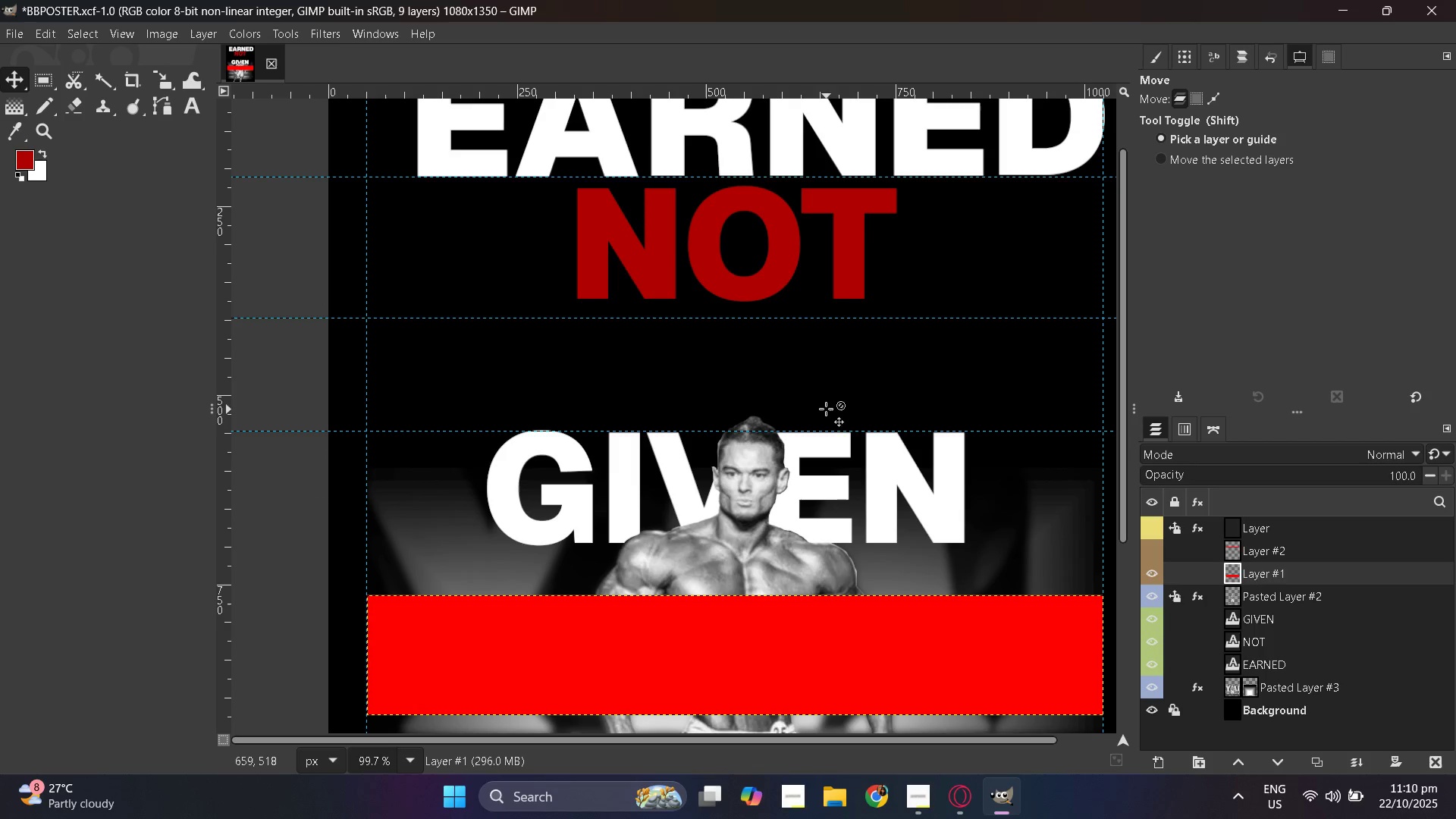 
hold_key(key=ControlLeft, duration=0.54)
scroll: coordinate [810, 394], scroll_direction: down, amount: 4.0
 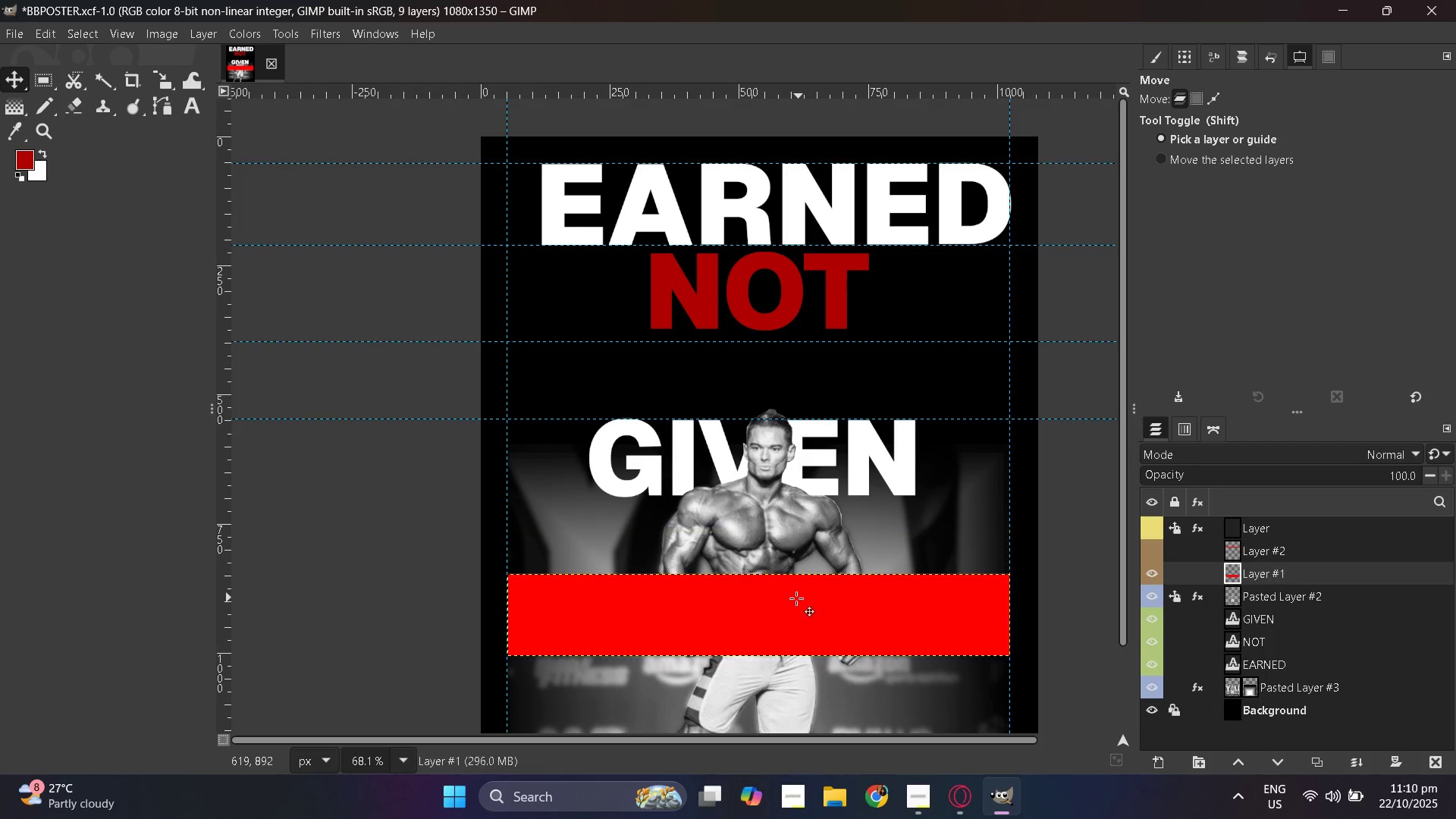 
hold_key(key=ControlLeft, duration=0.4)
scroll: coordinate [821, 541], scroll_direction: up, amount: 3.0
 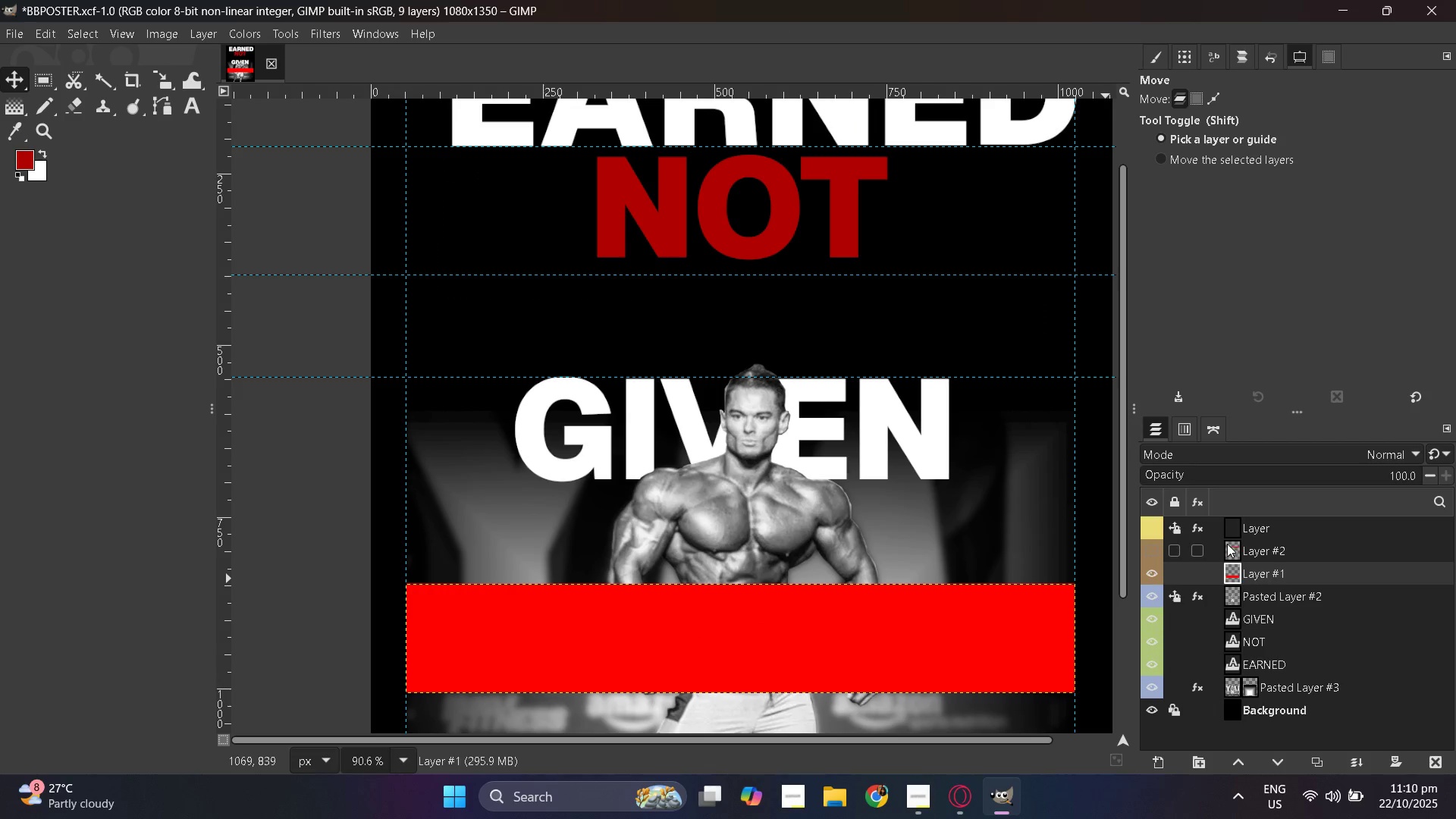 
left_click([1231, 545])
 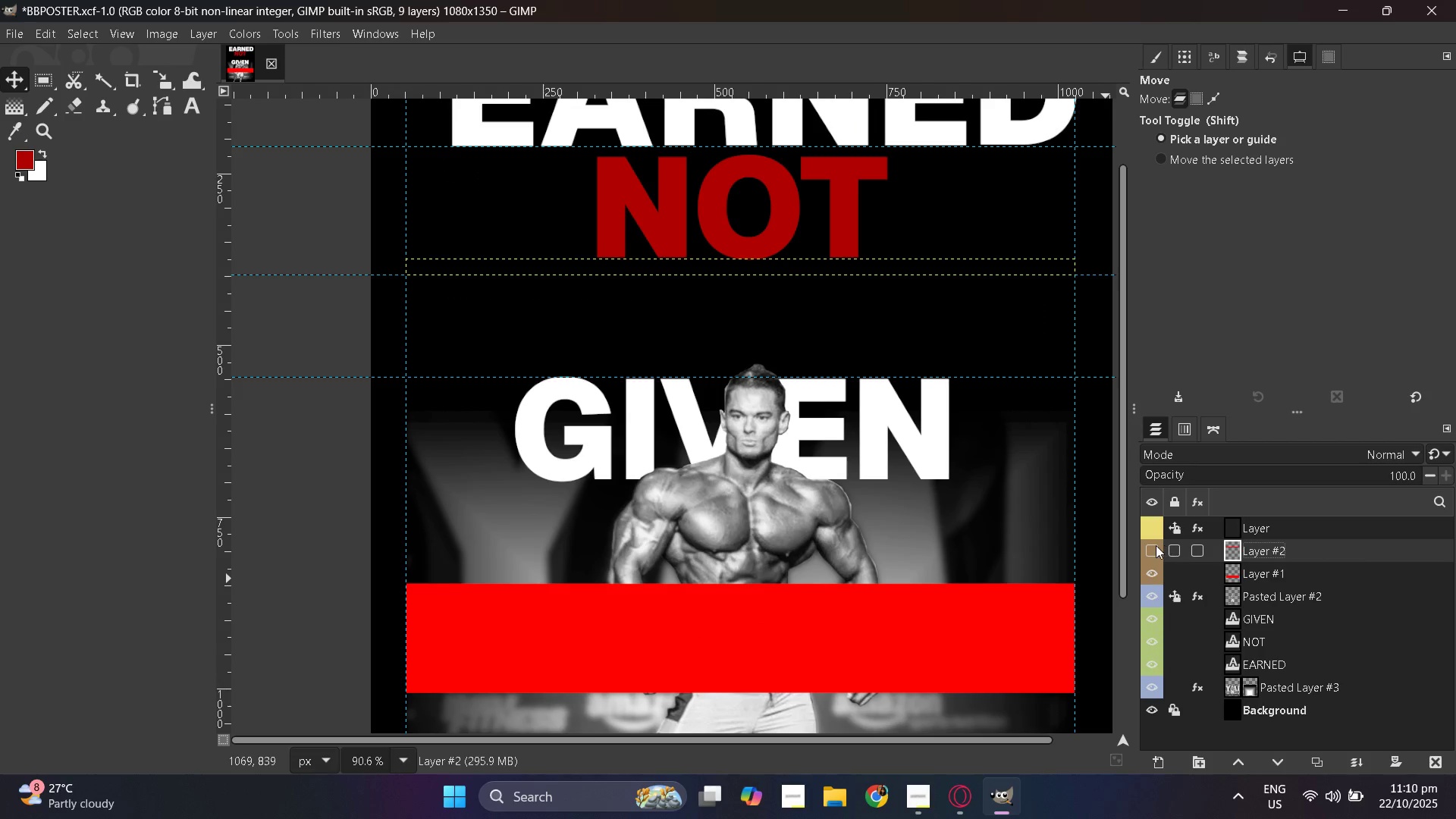 
left_click([1156, 545])
 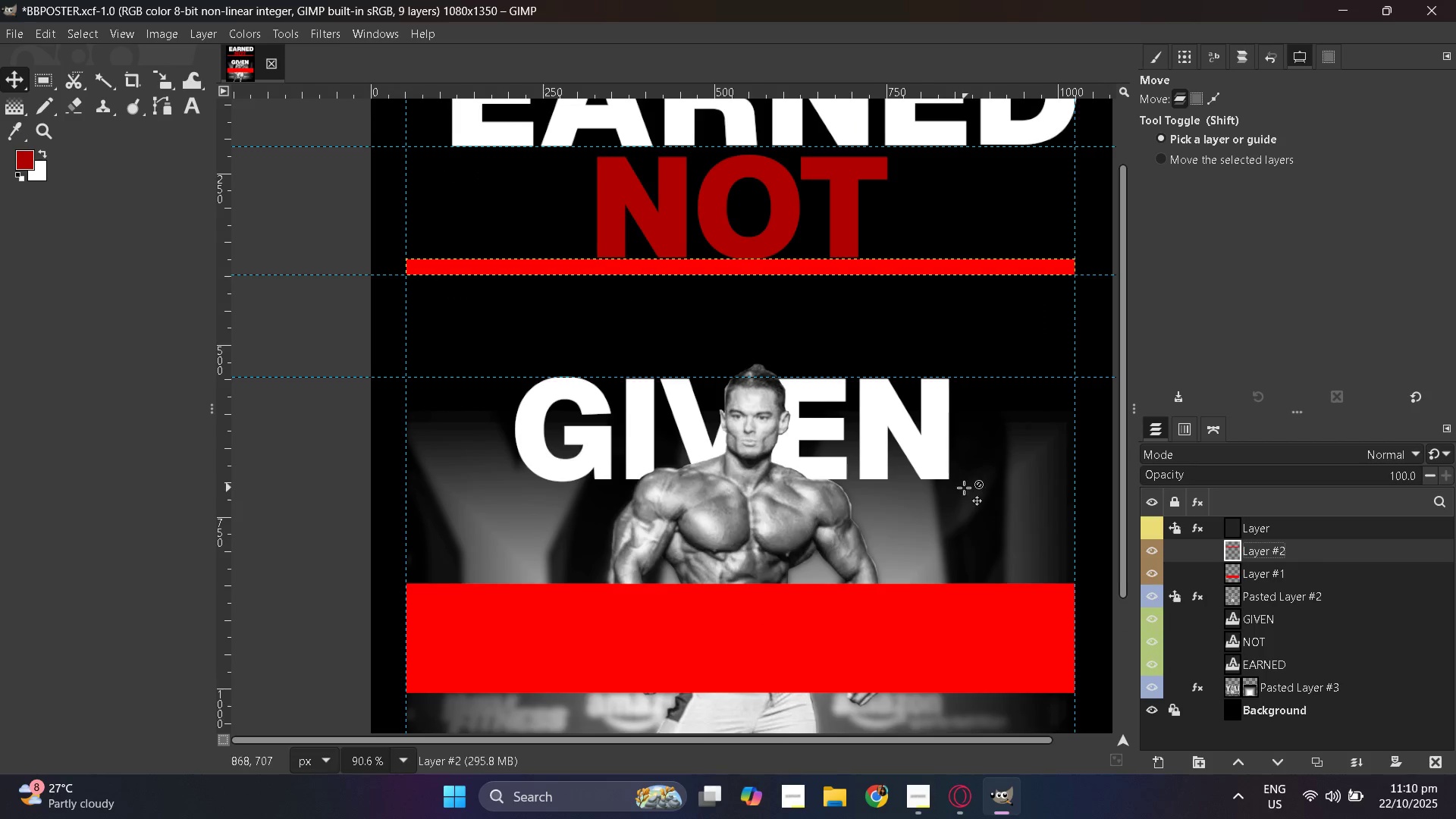 
scroll: coordinate [950, 474], scroll_direction: up, amount: 8.0
 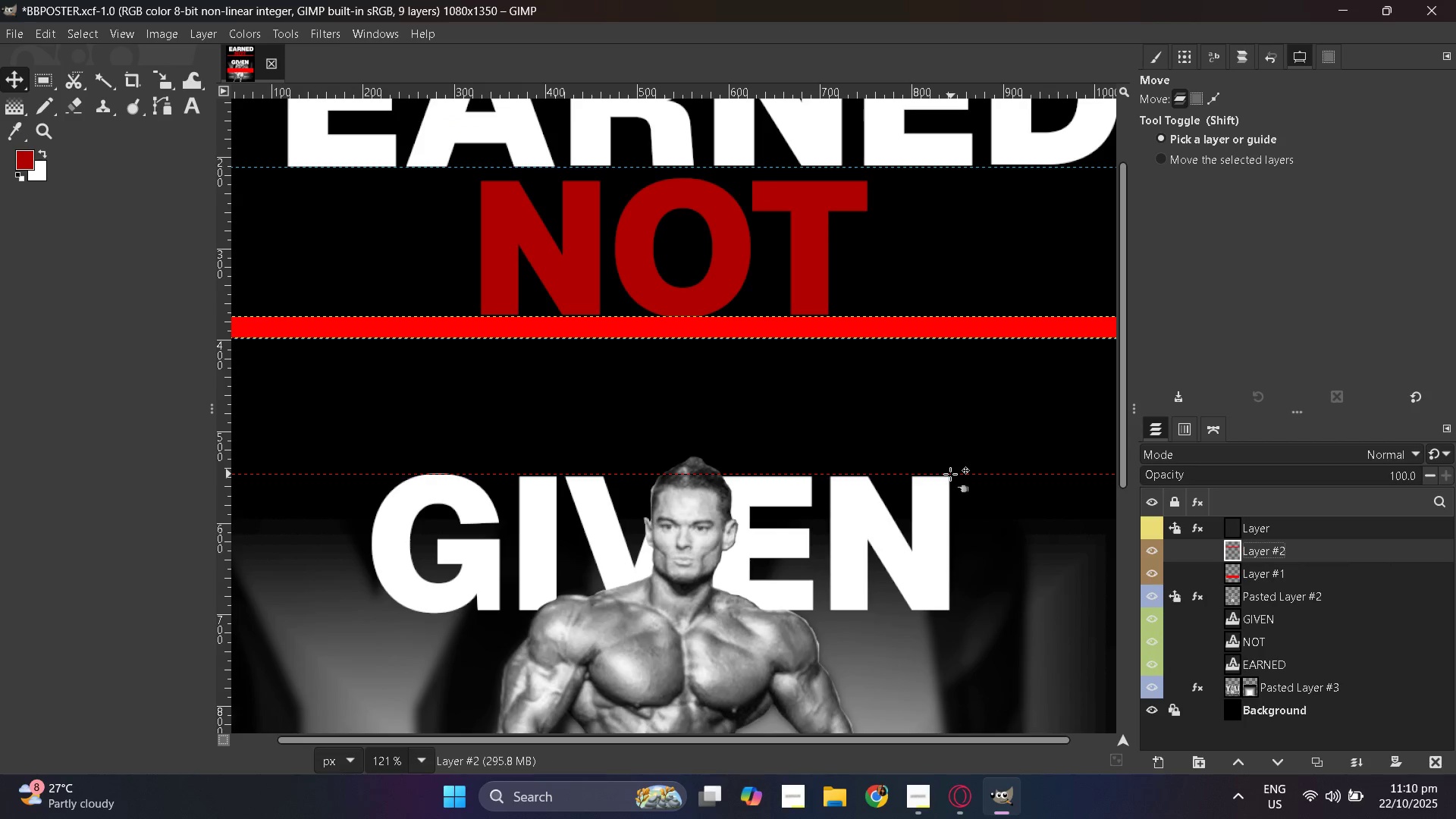 
hold_key(key=ControlLeft, duration=0.59)
 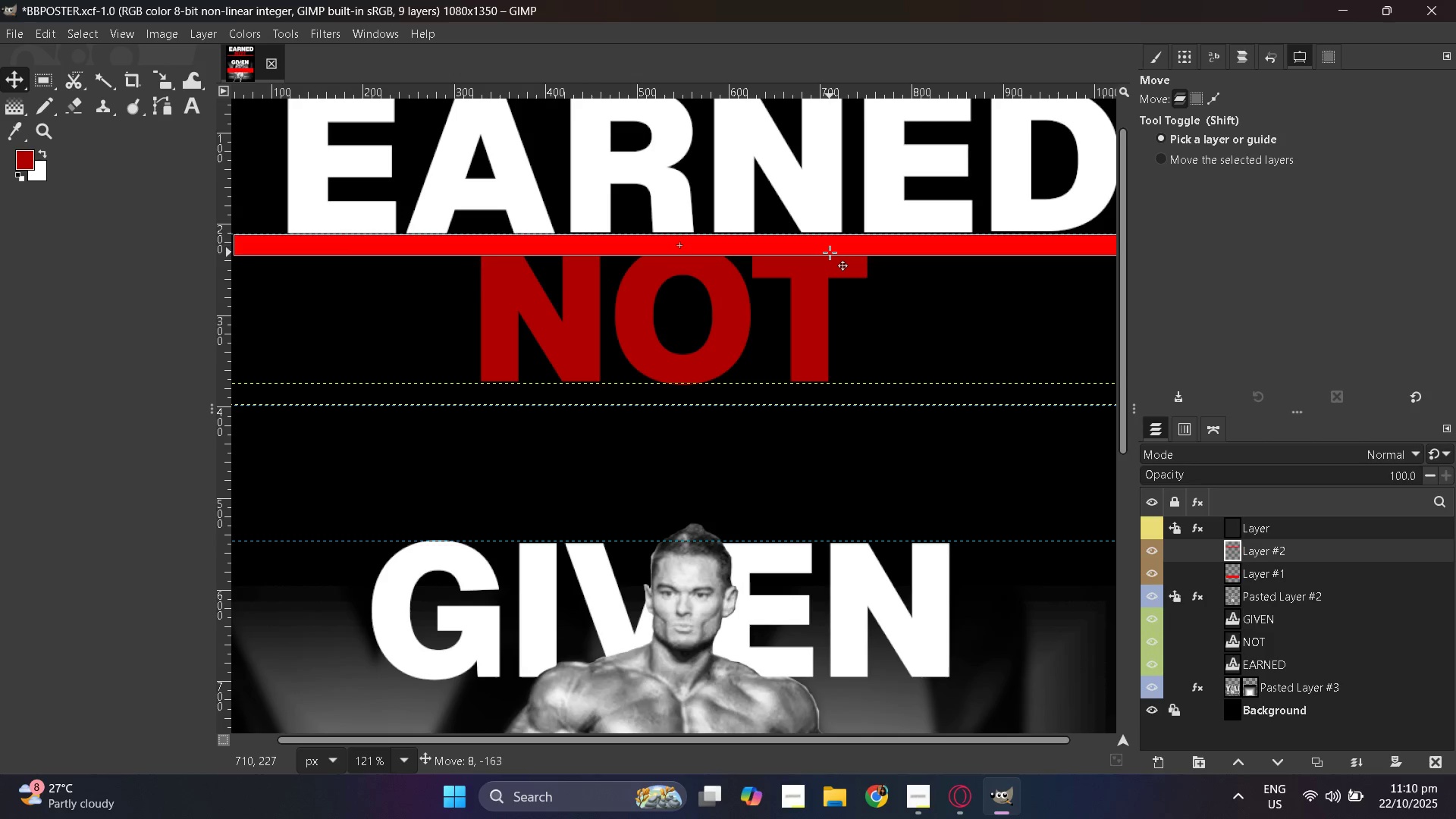 
wait(5.38)
 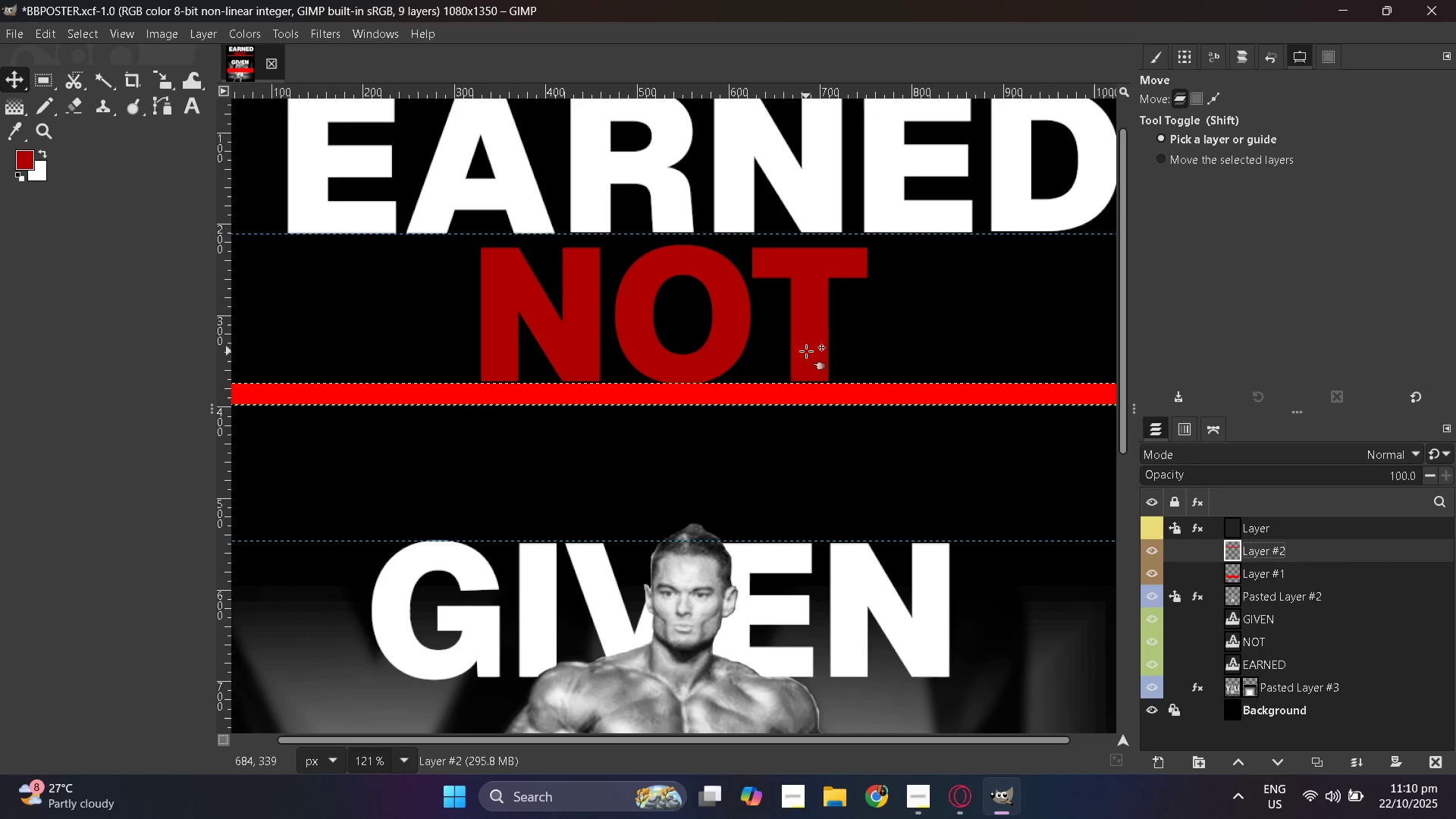 
hold_key(key=ControlLeft, duration=1.53)
scroll: coordinate [818, 280], scroll_direction: up, amount: 8.0
 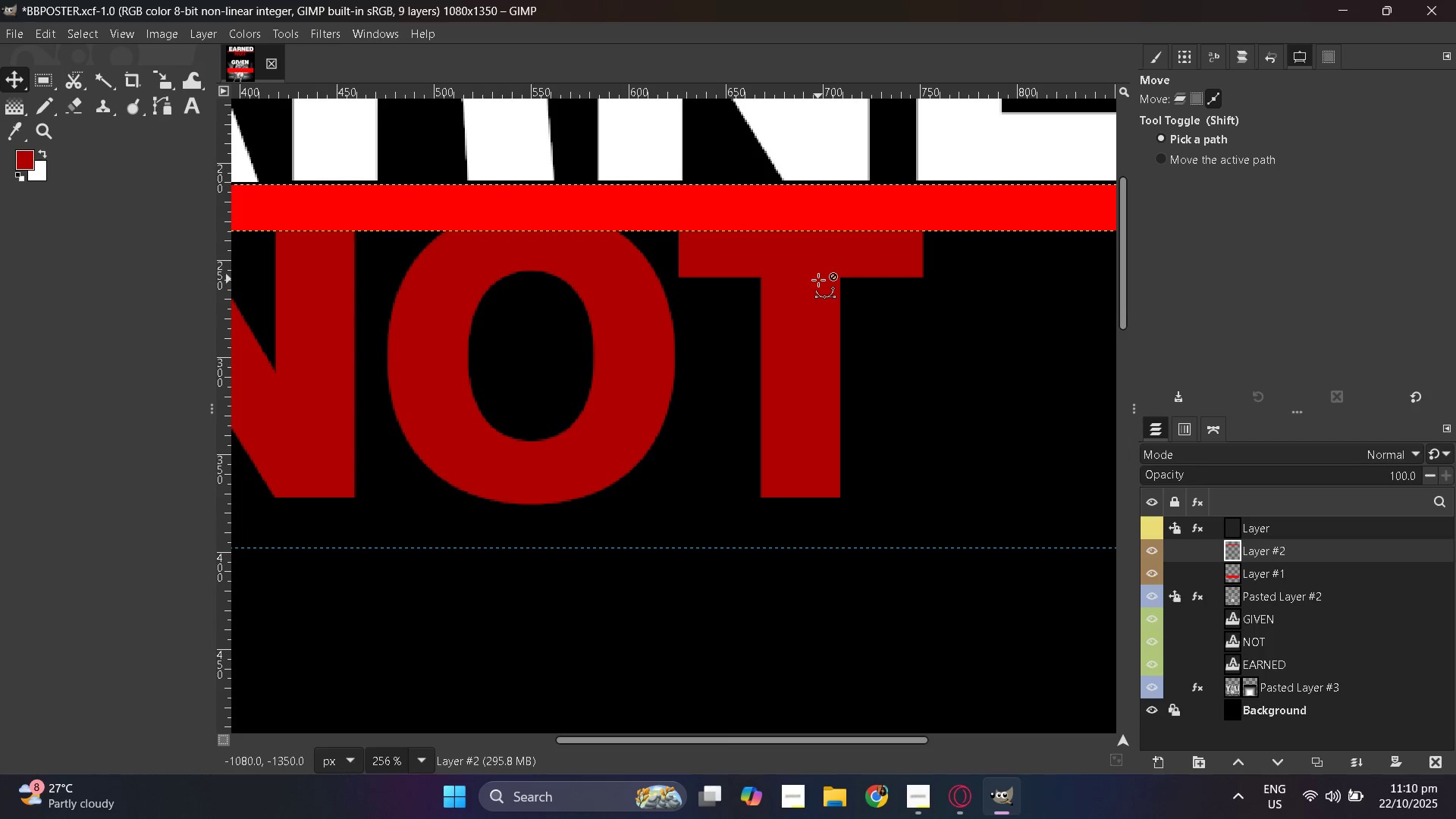 
scroll: coordinate [818, 280], scroll_direction: down, amount: 15.0
 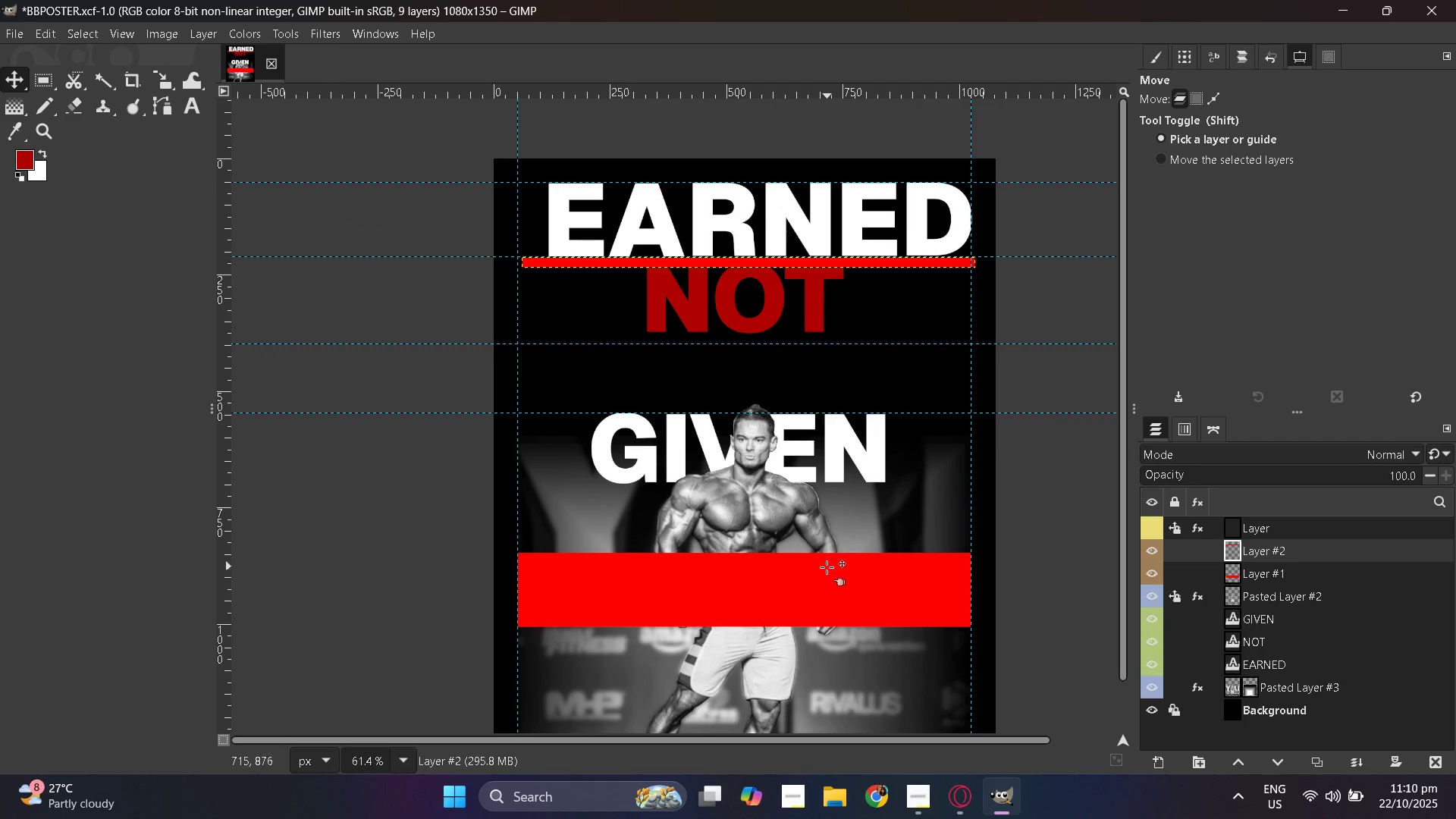 
hold_key(key=ControlLeft, duration=0.39)
 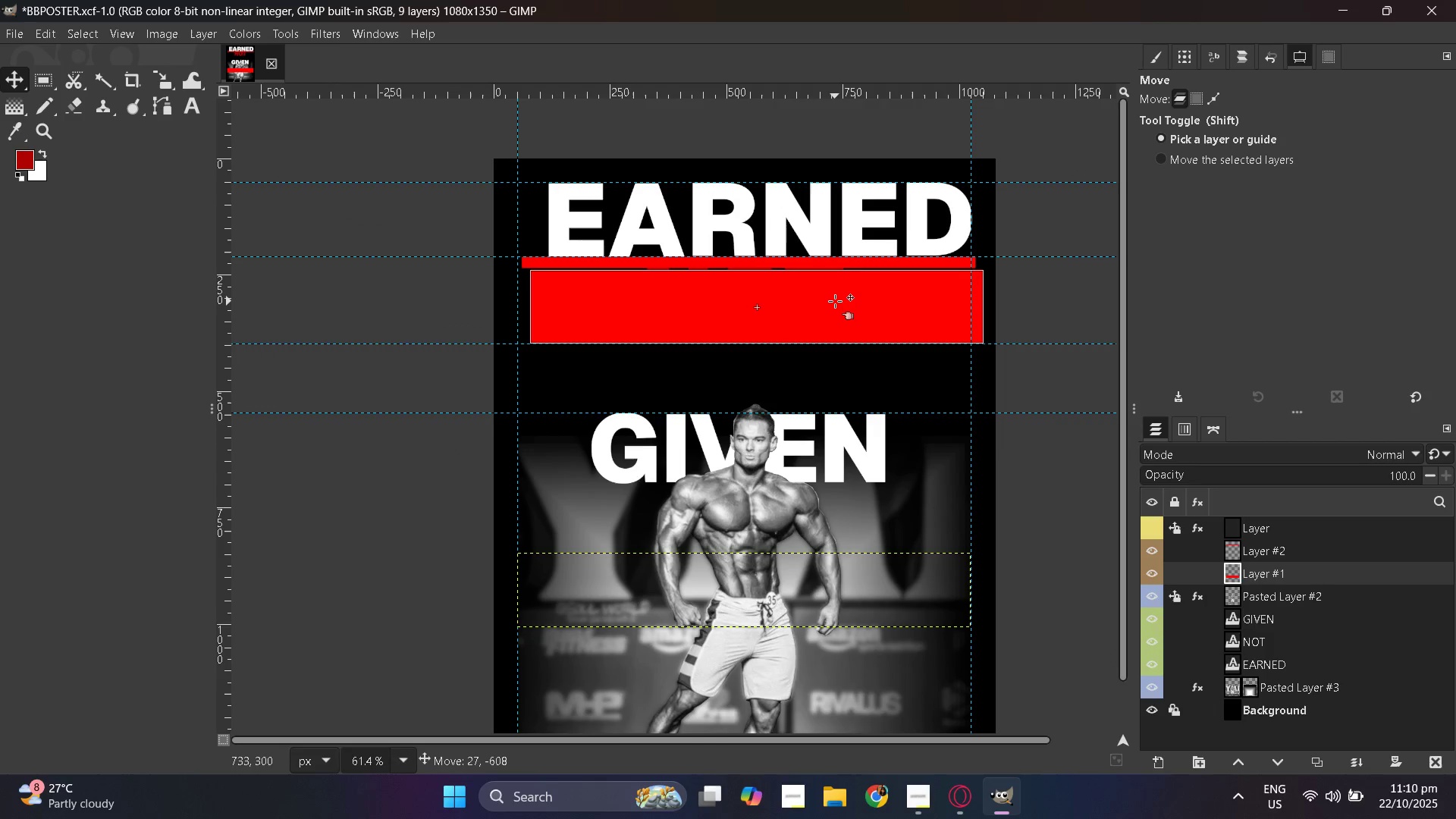 
hold_key(key=ControlLeft, duration=0.61)
scroll: coordinate [670, 343], scroll_direction: up, amount: 8.0
 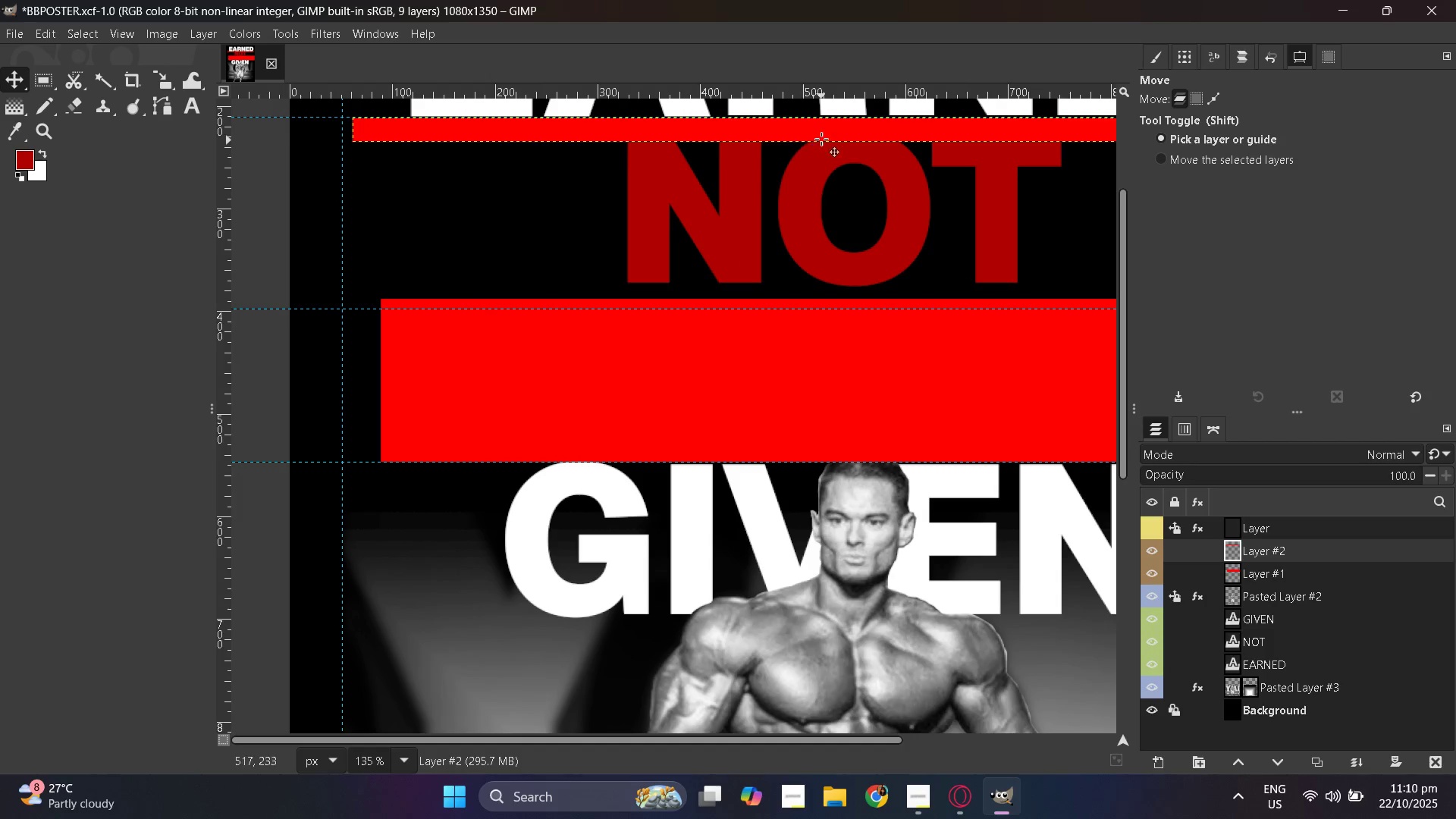 
hold_key(key=ControlLeft, duration=0.85)
 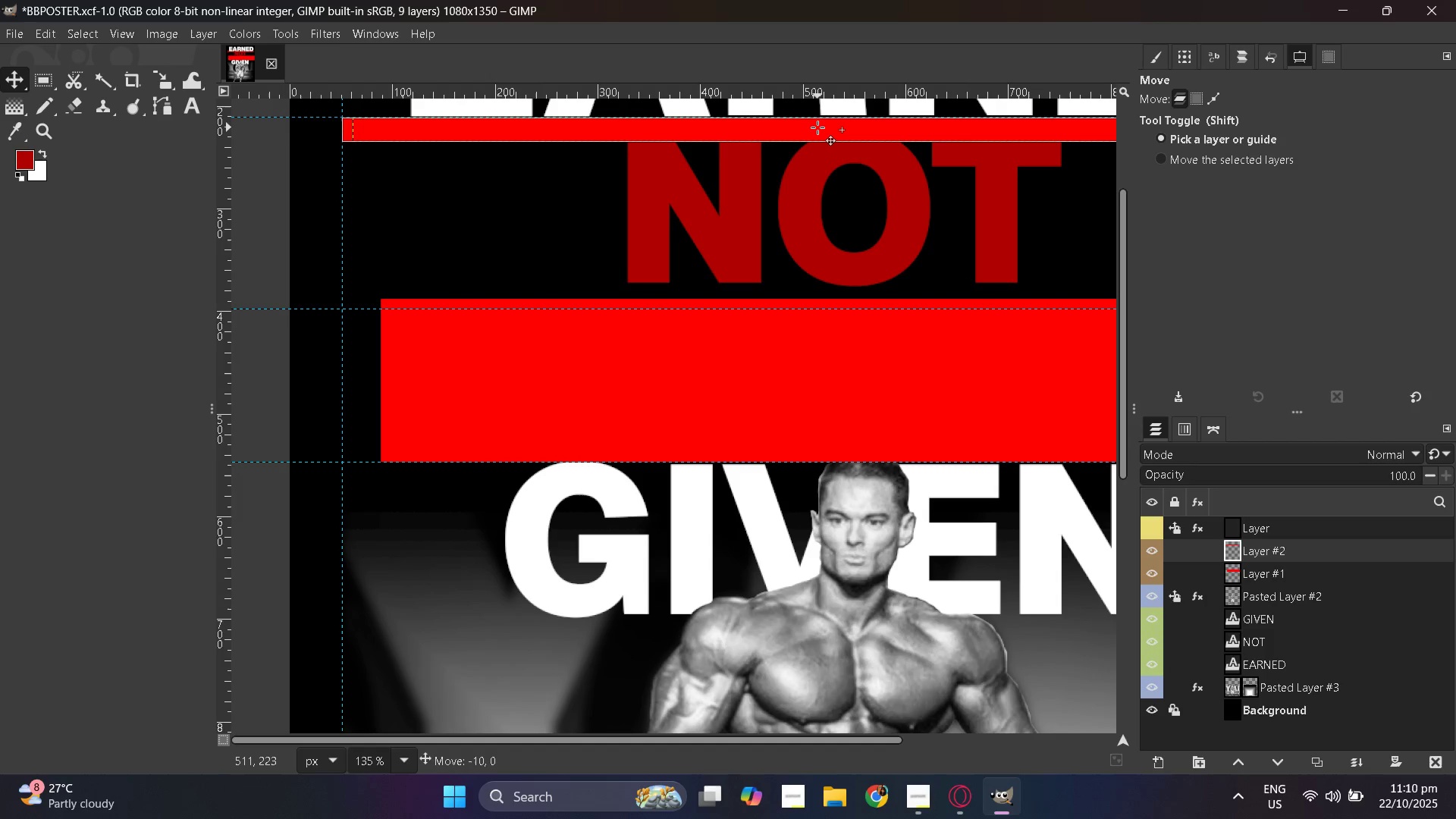 
key(Control+ControlLeft)
 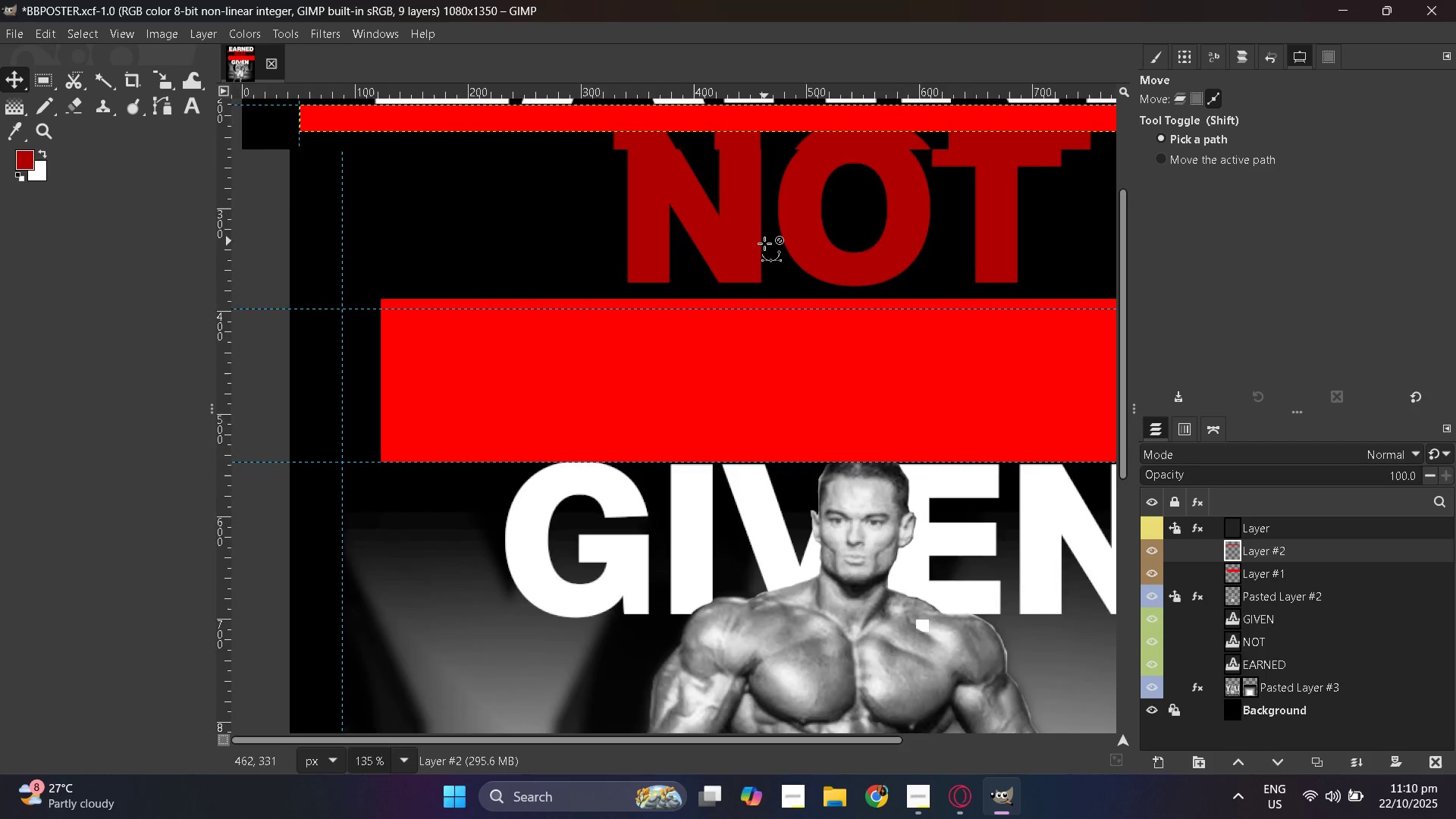 
scroll: coordinate [787, 294], scroll_direction: up, amount: 11.0
 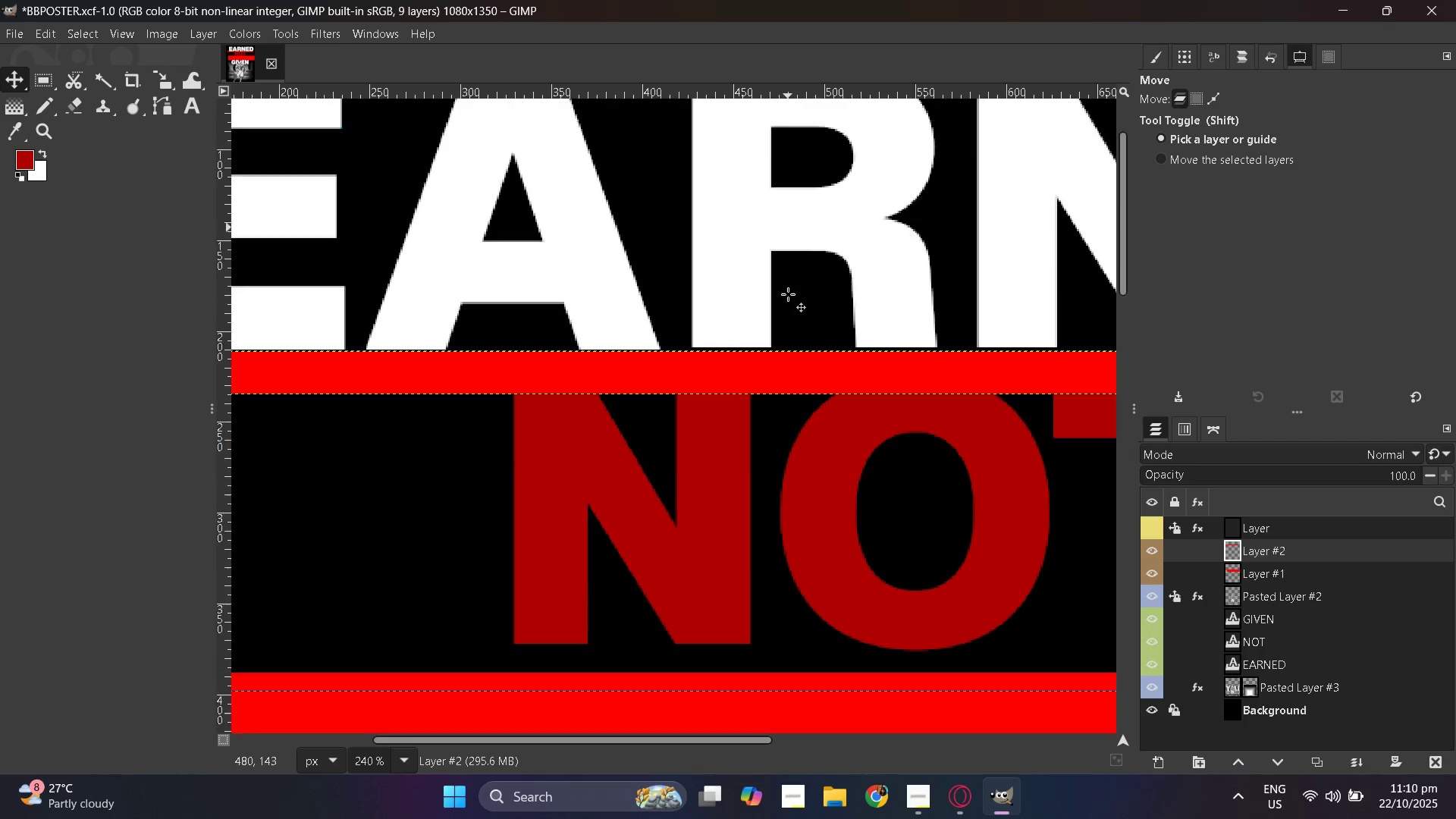 
hold_key(key=ControlLeft, duration=0.73)
 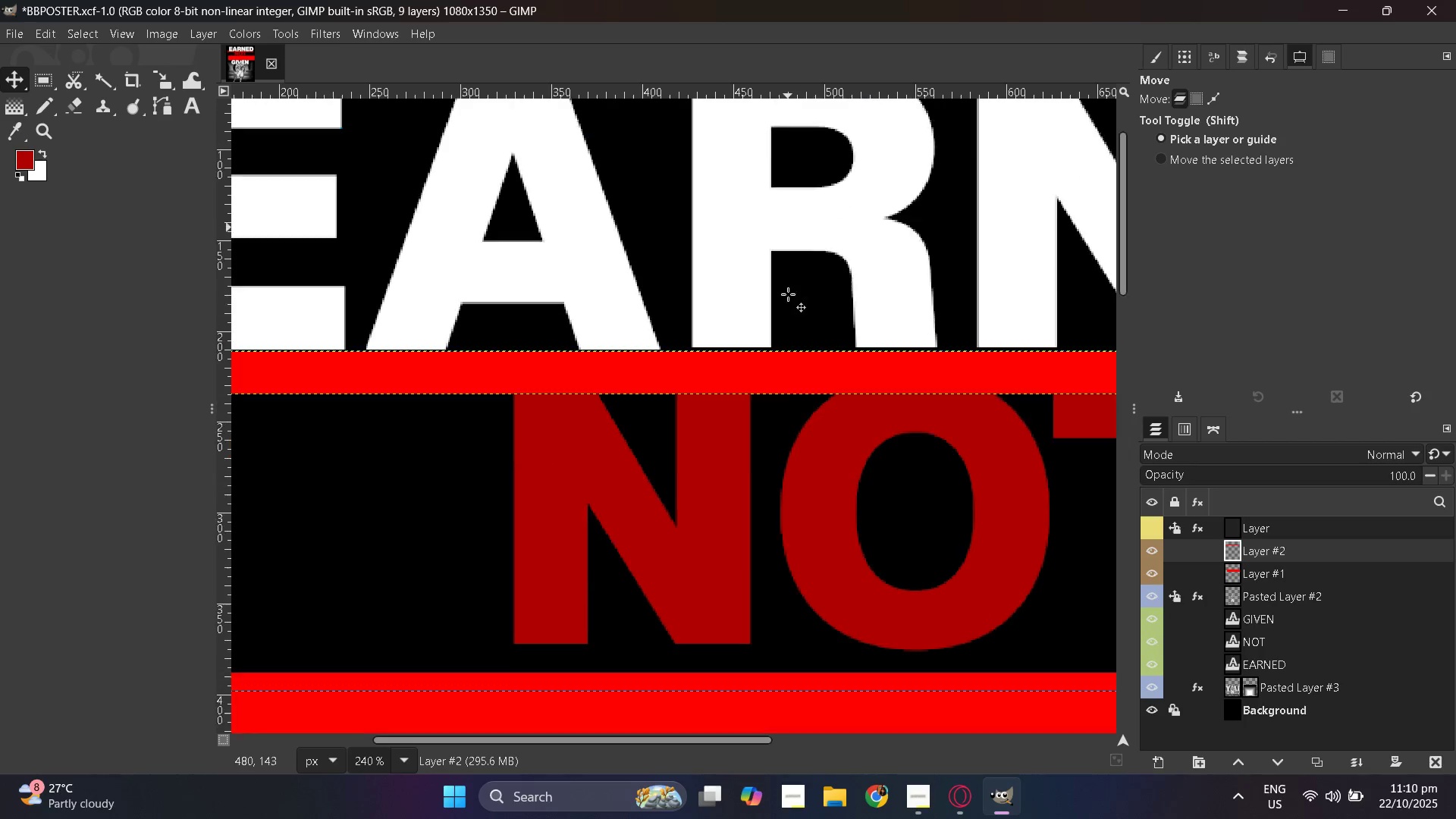 
scroll: coordinate [788, 294], scroll_direction: down, amount: 2.0
 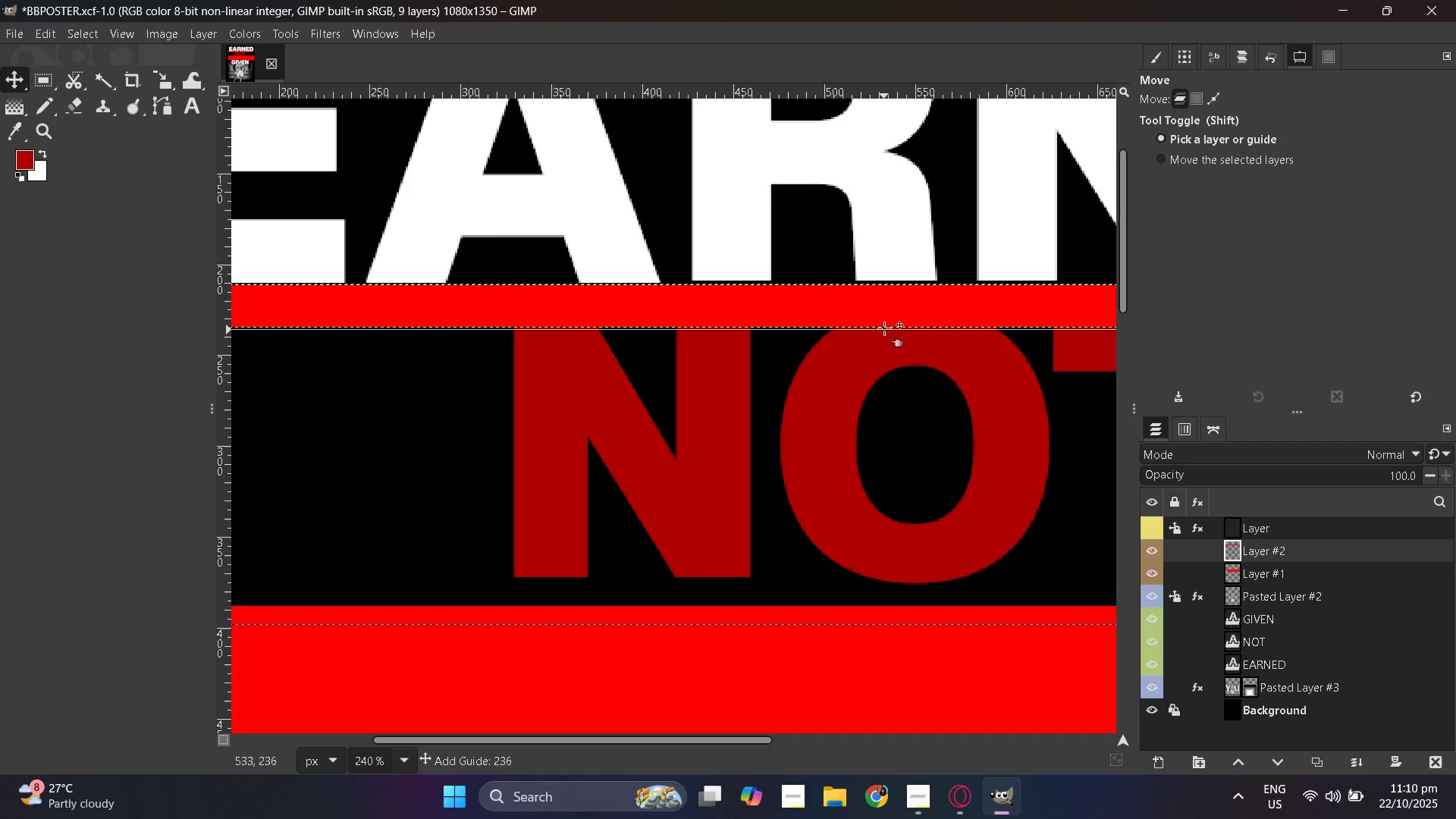 
hold_key(key=ControlLeft, duration=1.54)
scroll: coordinate [842, 374], scroll_direction: down, amount: 5.0
 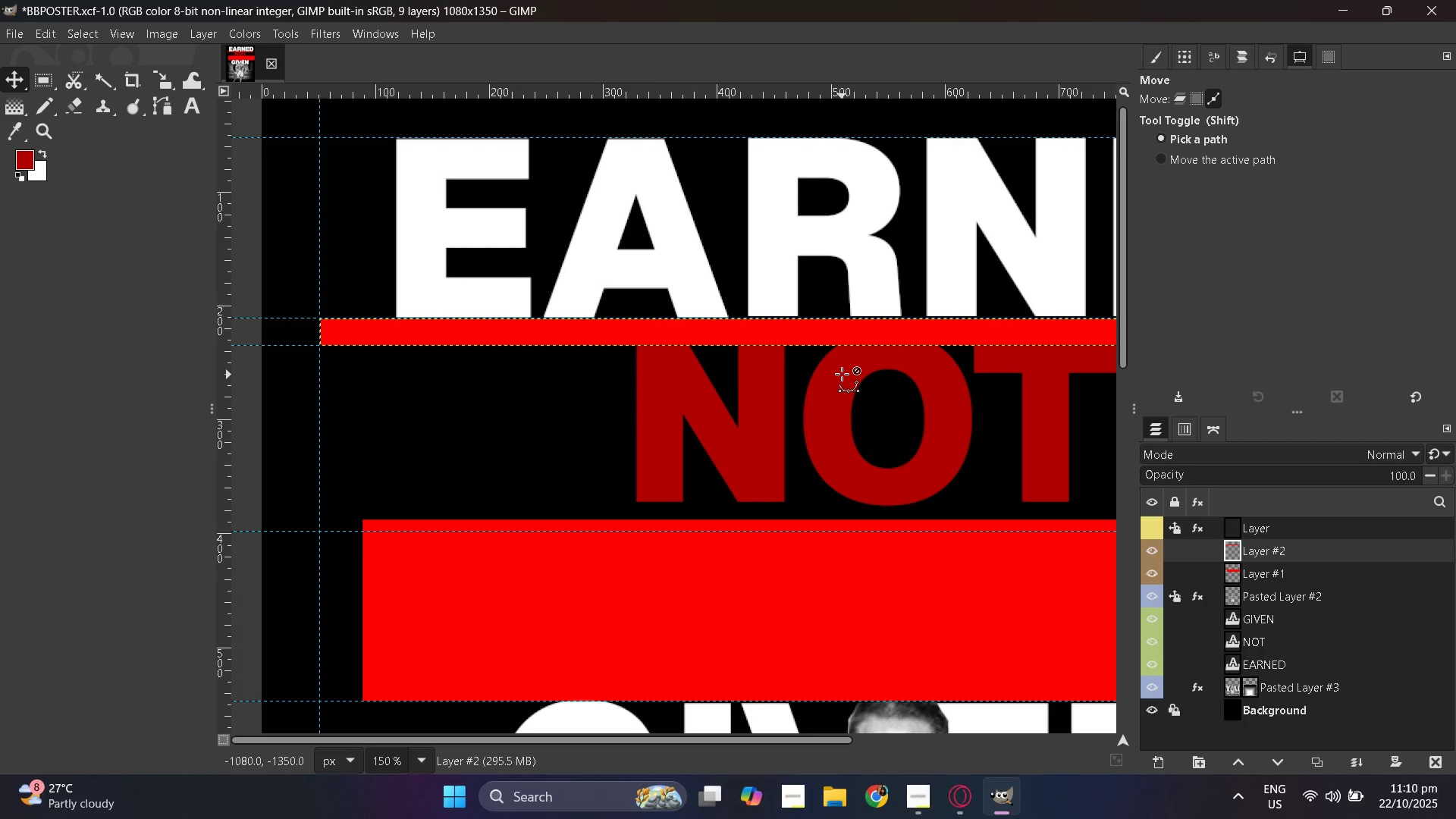 
scroll: coordinate [808, 374], scroll_direction: up, amount: 2.0
 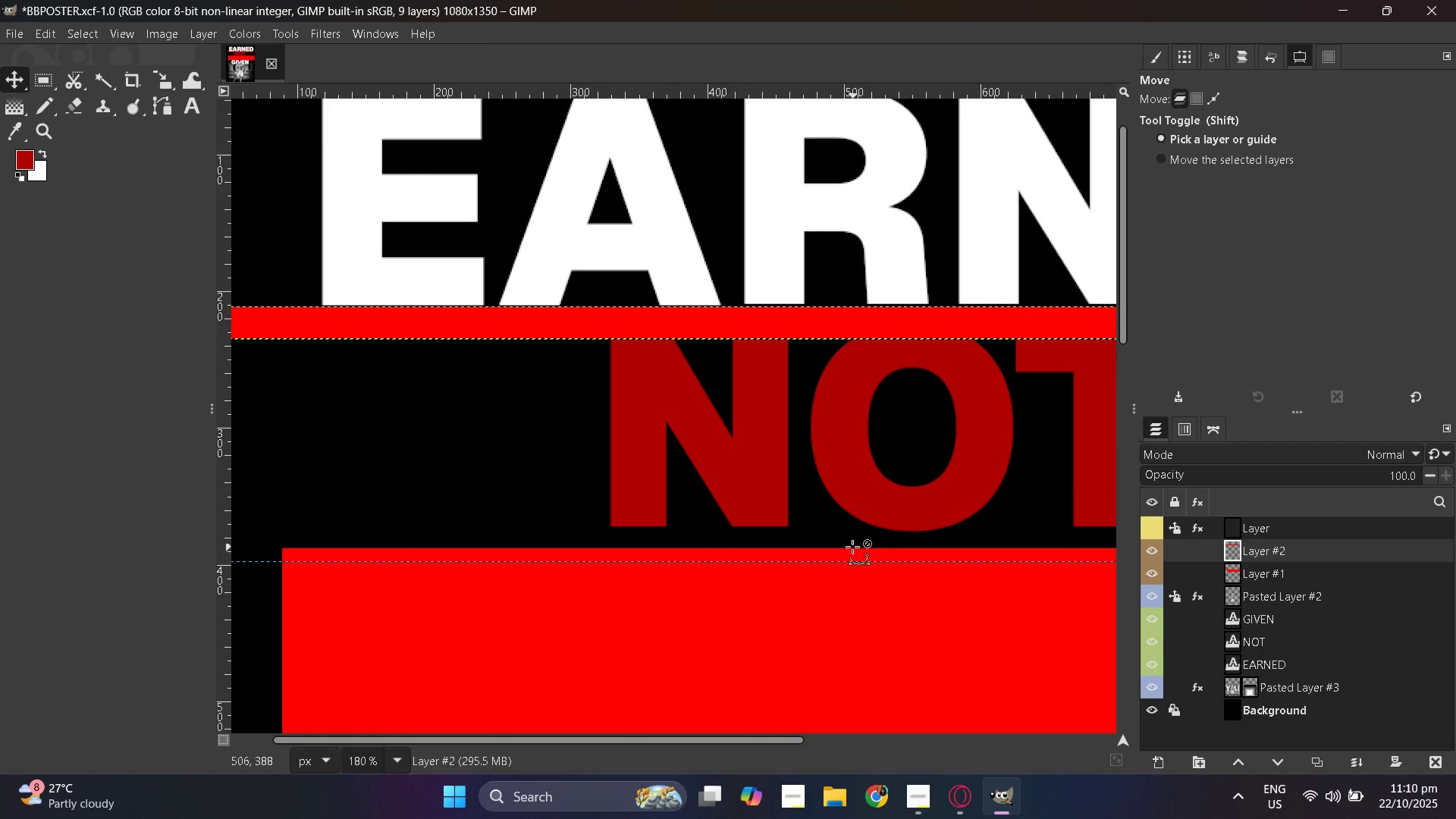 
key(Control+ControlLeft)
 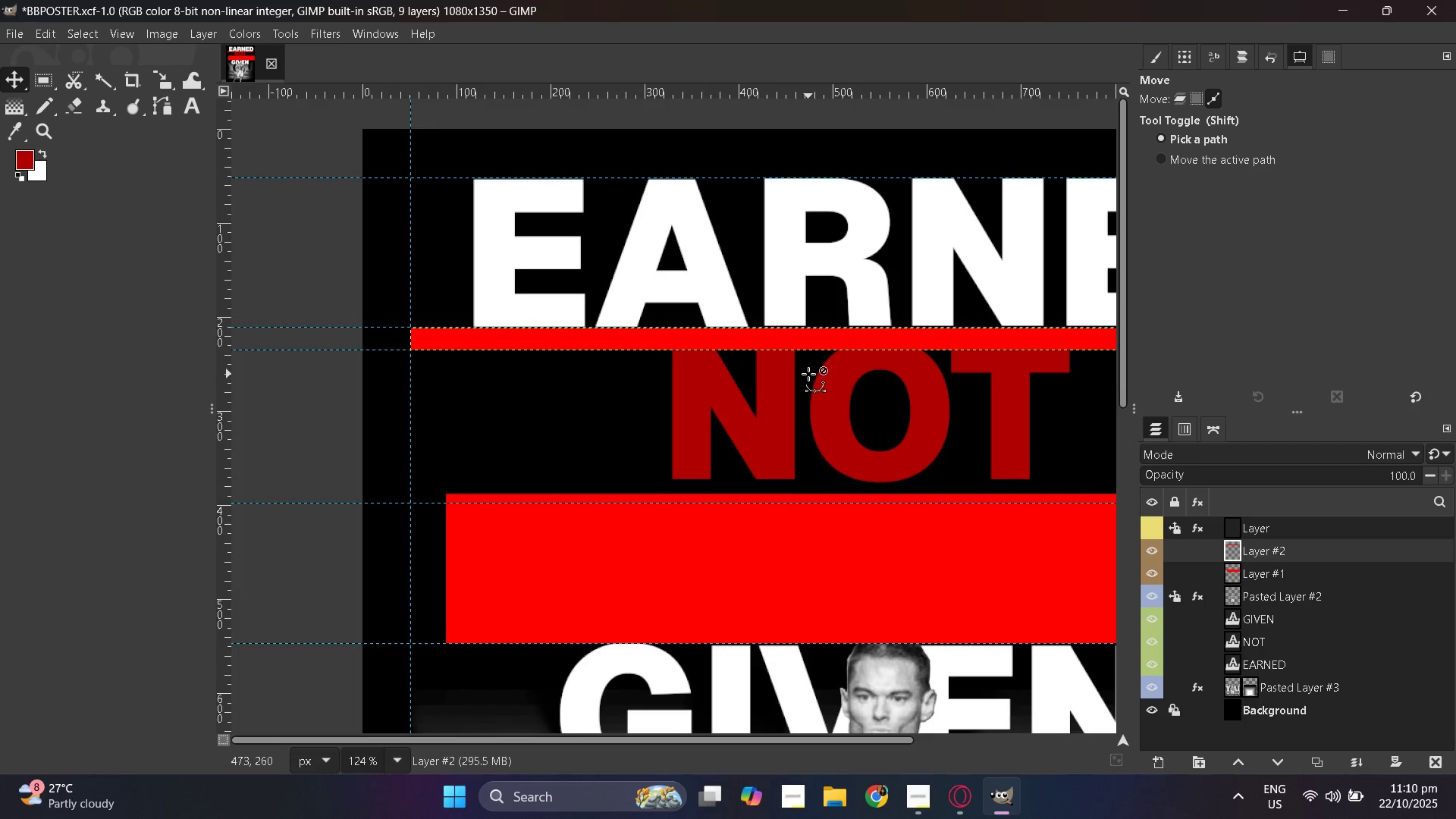 
key(Control+ControlLeft)
 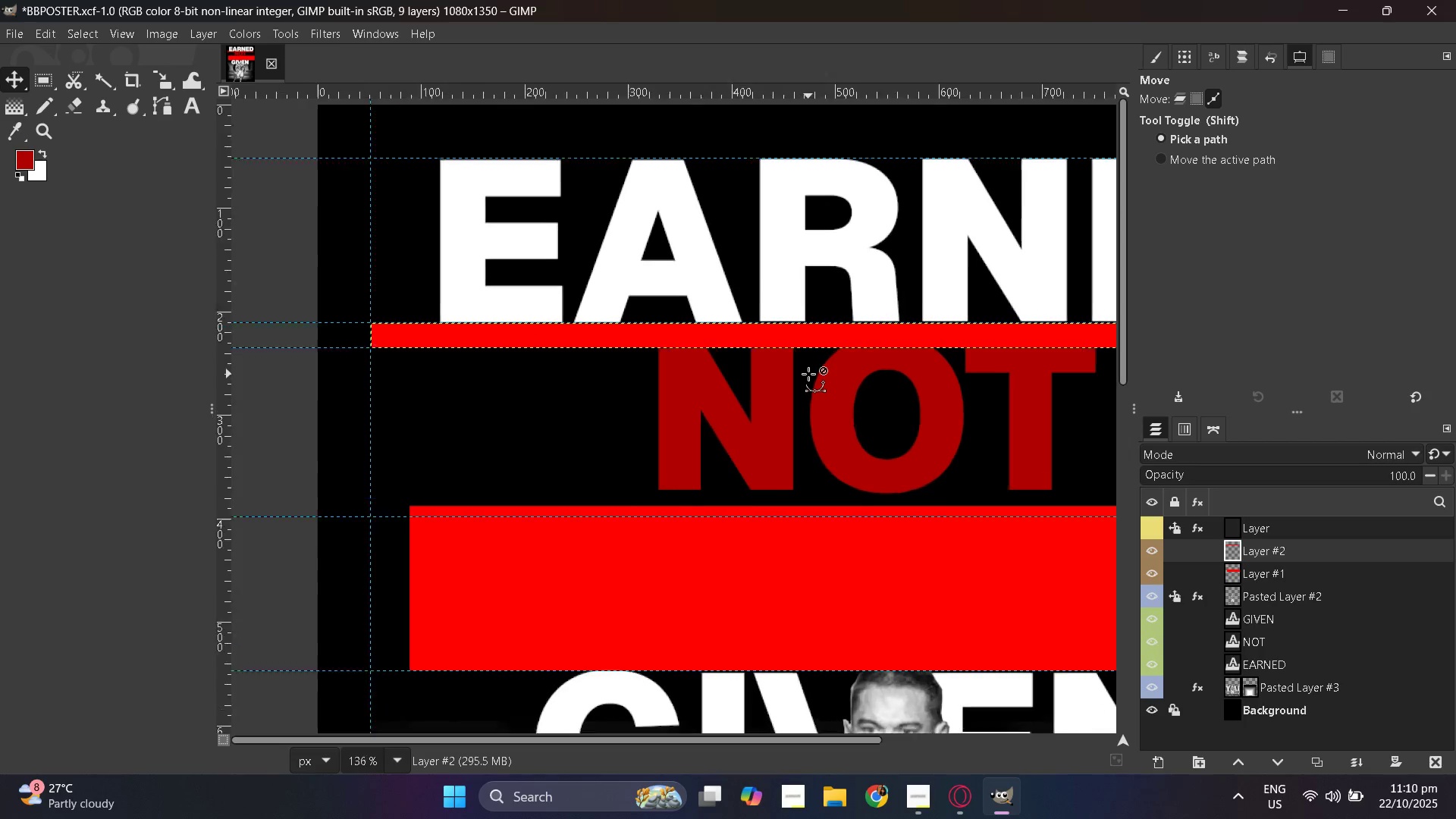 
key(Control+ControlLeft)
 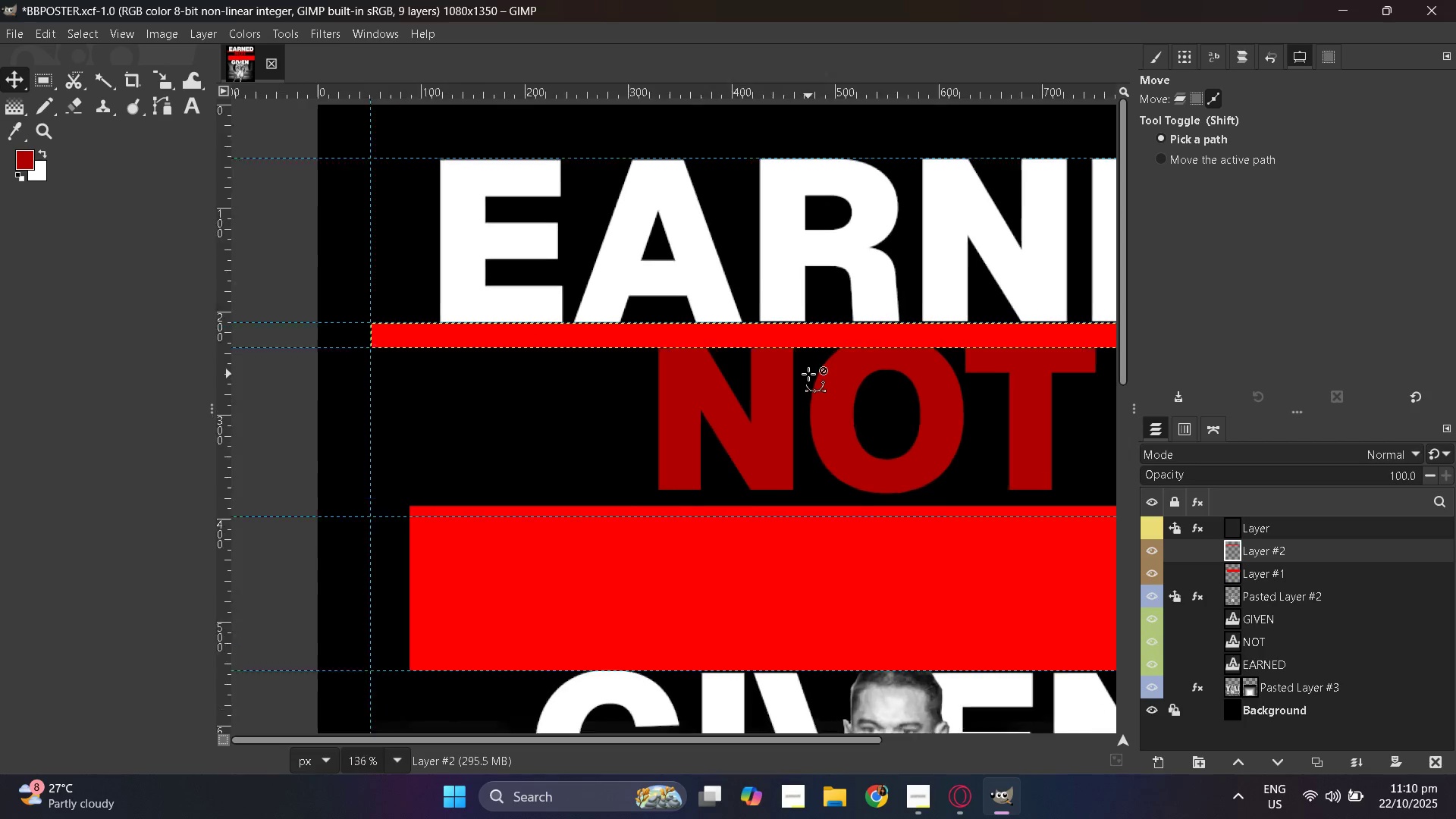 
key(Control+ControlLeft)
 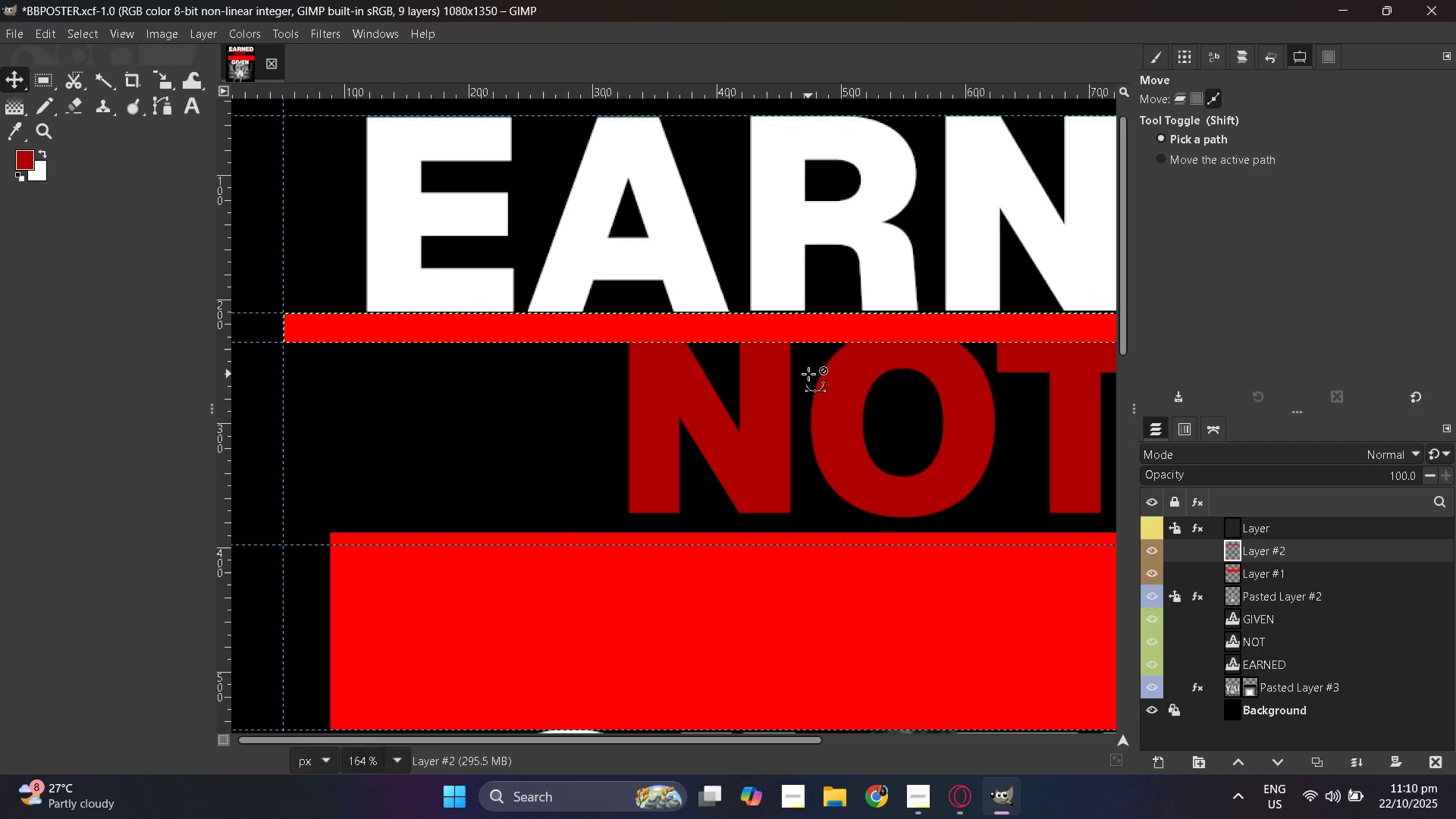 
key(Control+ControlLeft)
 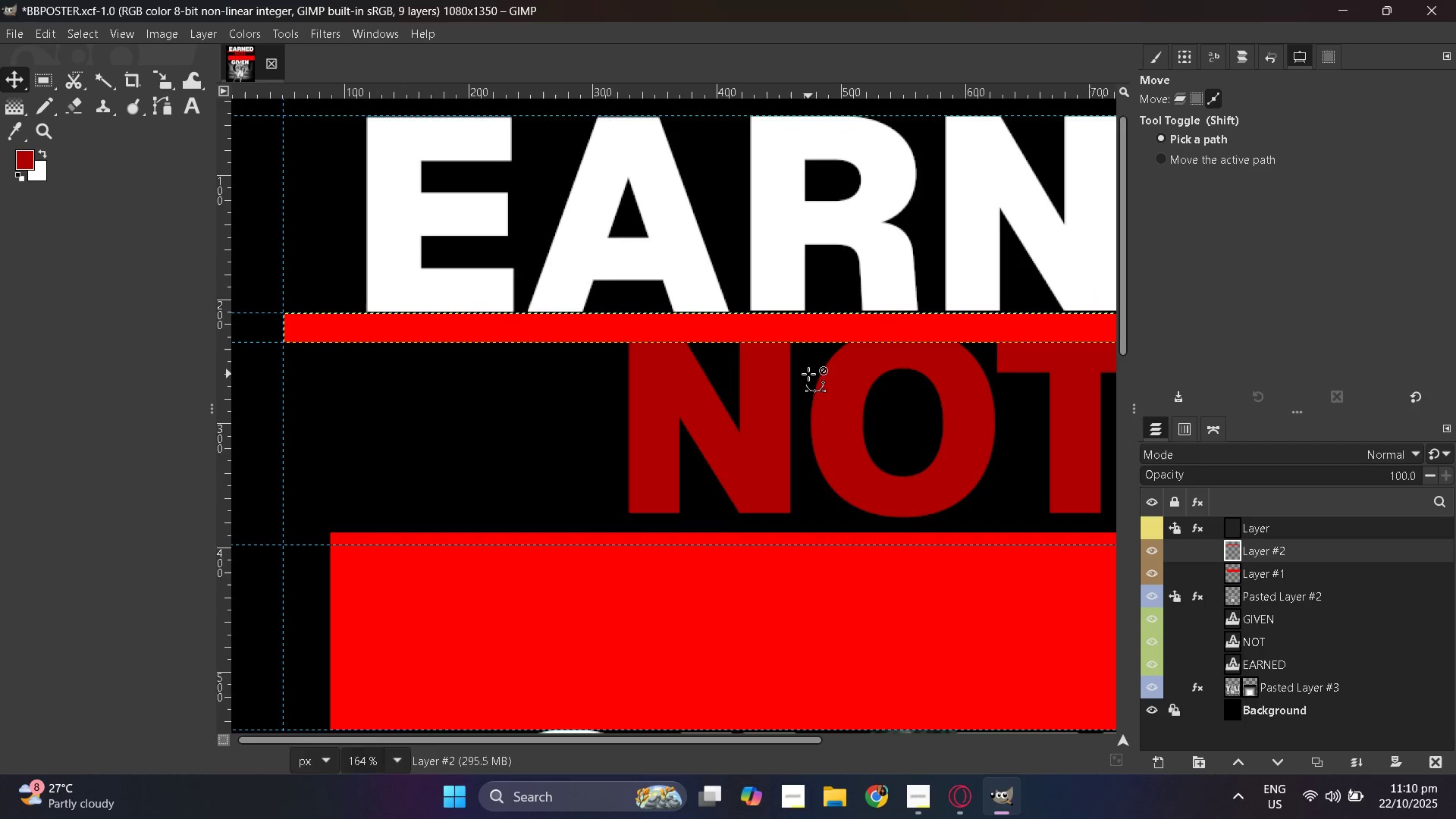 
key(Control+ControlLeft)
 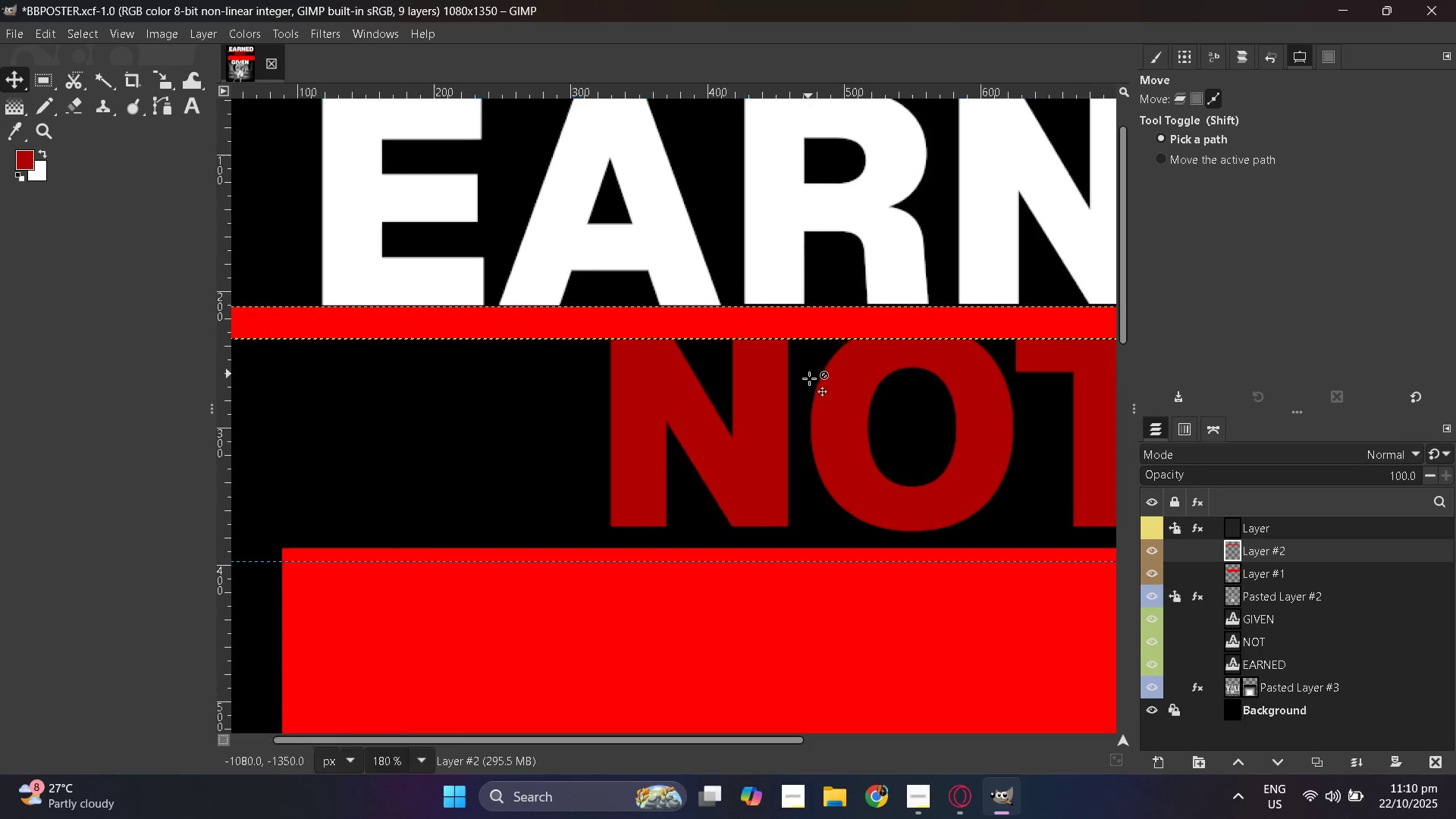 
key(Control+ControlLeft)
 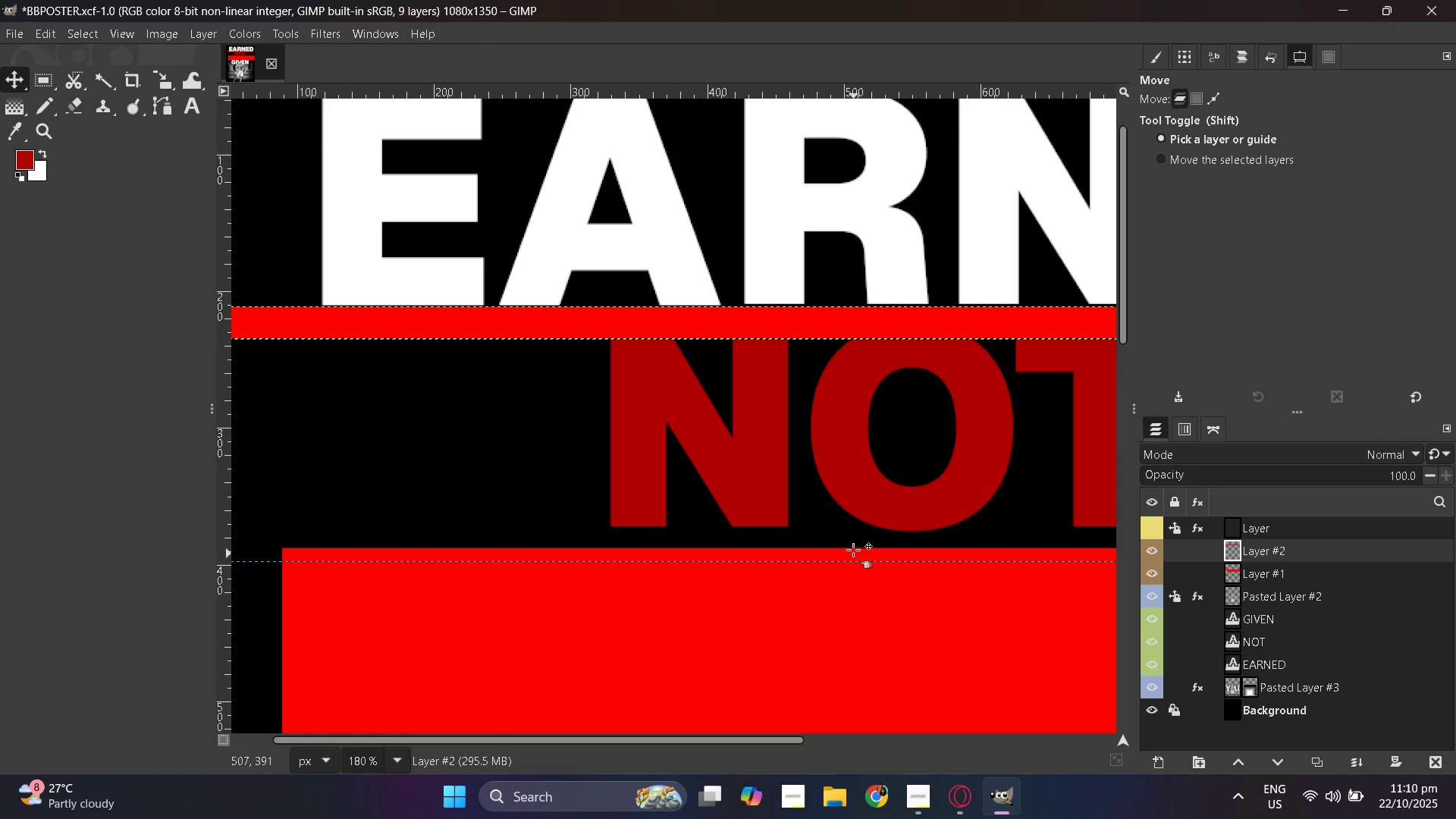 
hold_key(key=ControlLeft, duration=0.31)
scroll: coordinate [852, 542], scroll_direction: down, amount: 4.0
 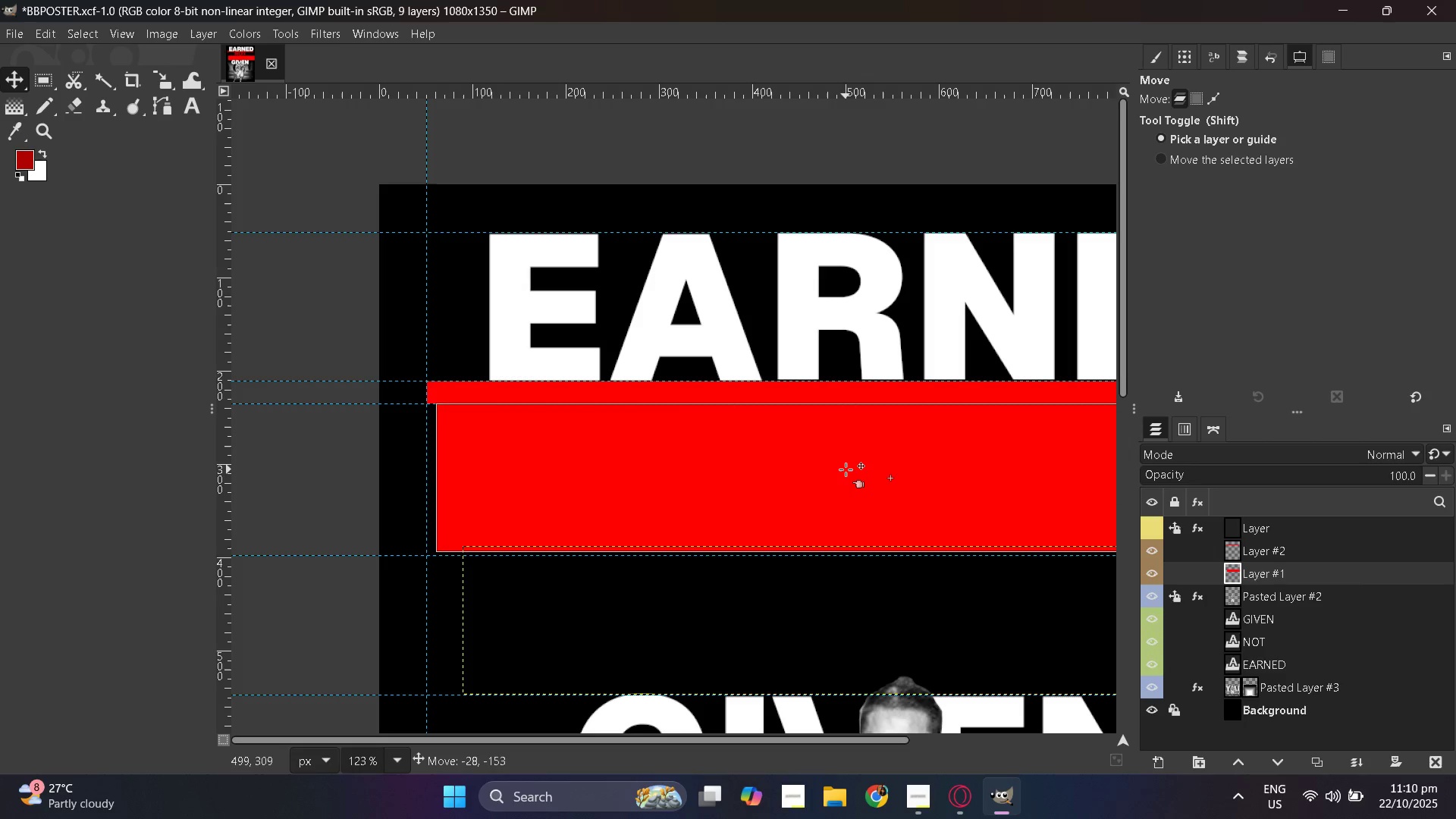 
hold_key(key=ControlLeft, duration=1.53)
scroll: coordinate [559, 467], scroll_direction: down, amount: 6.0
 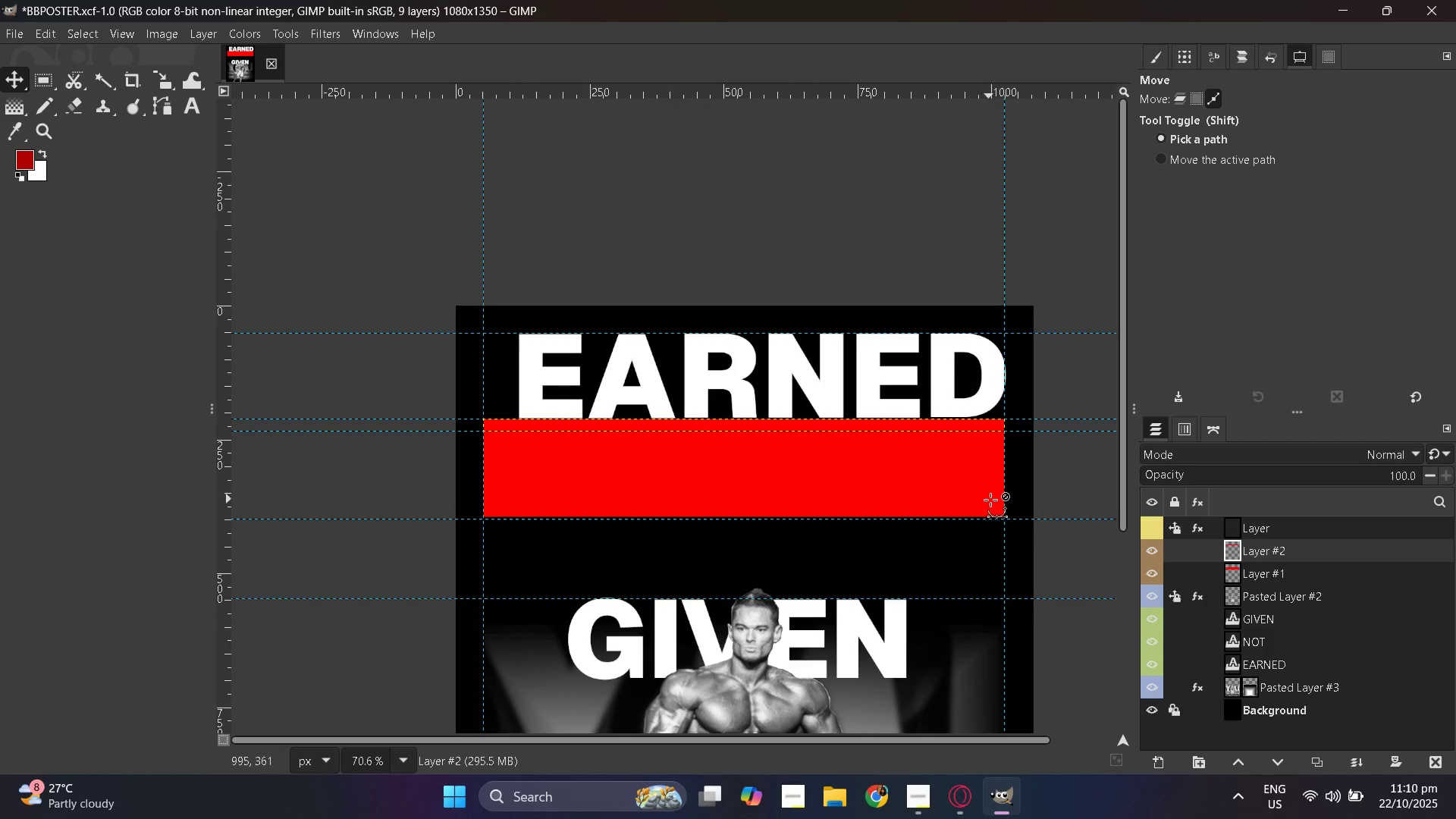 
scroll: coordinate [800, 494], scroll_direction: up, amount: 9.0
 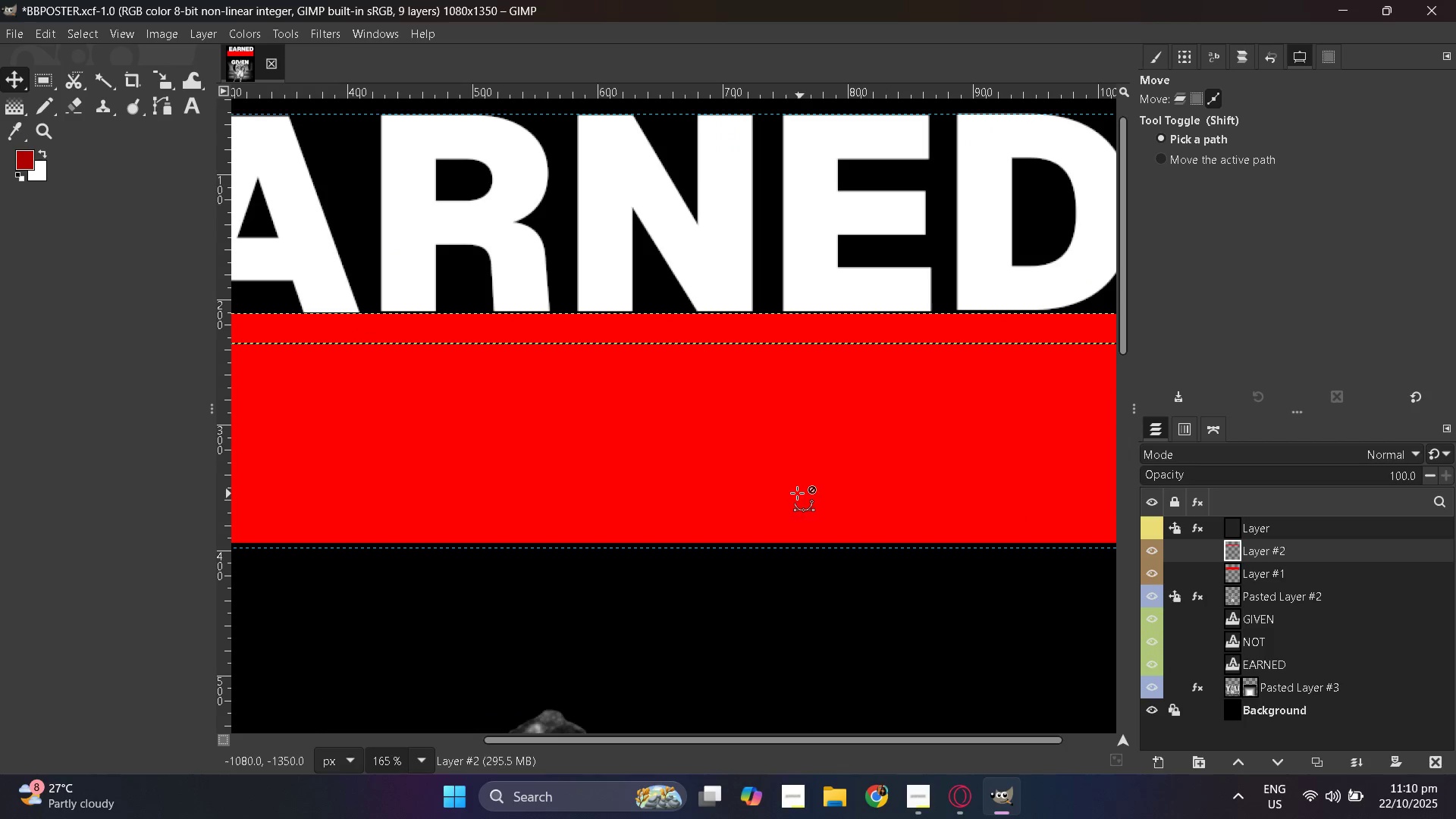 
key(Control+ControlLeft)
 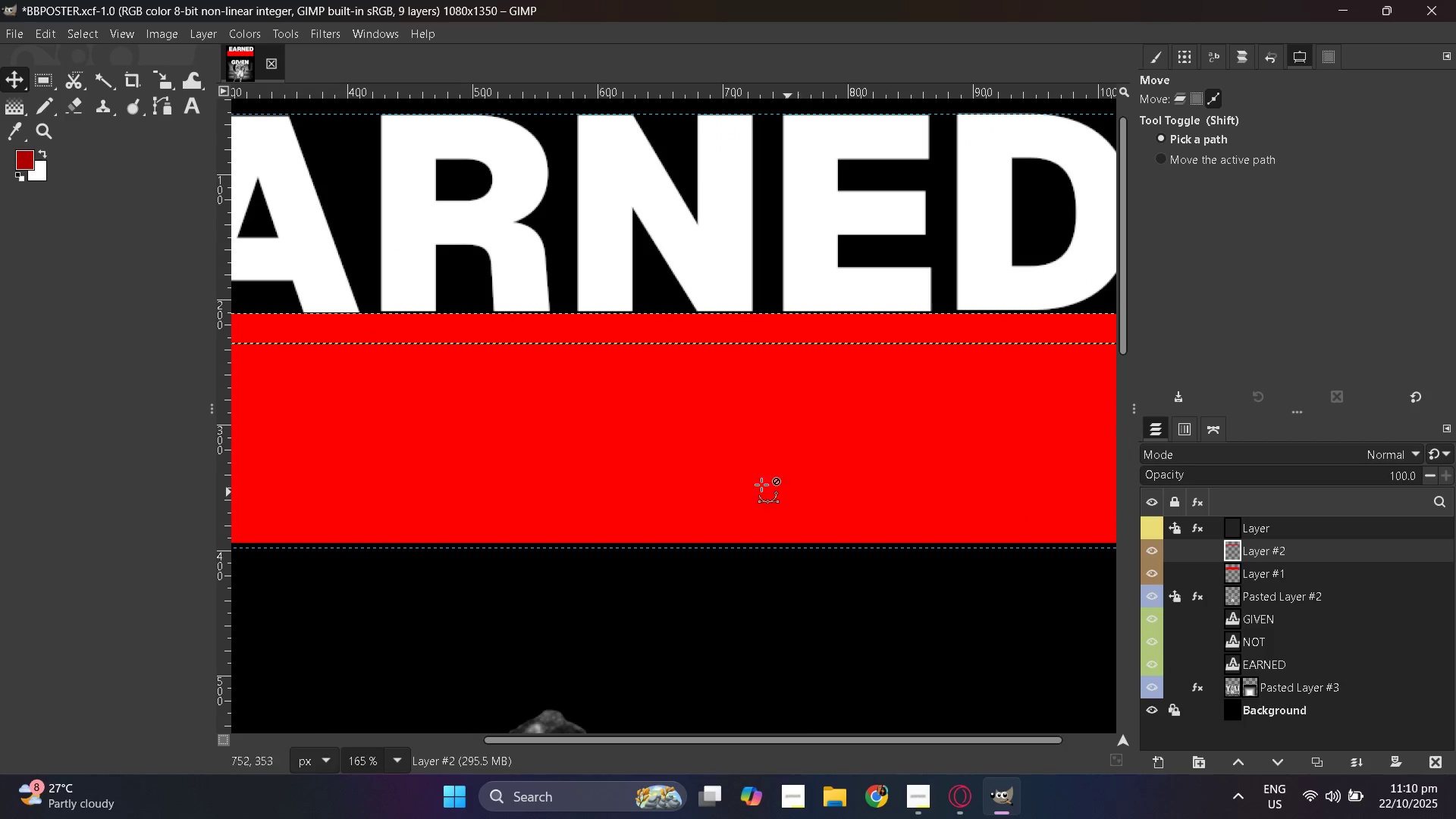 
key(Control+ControlLeft)
 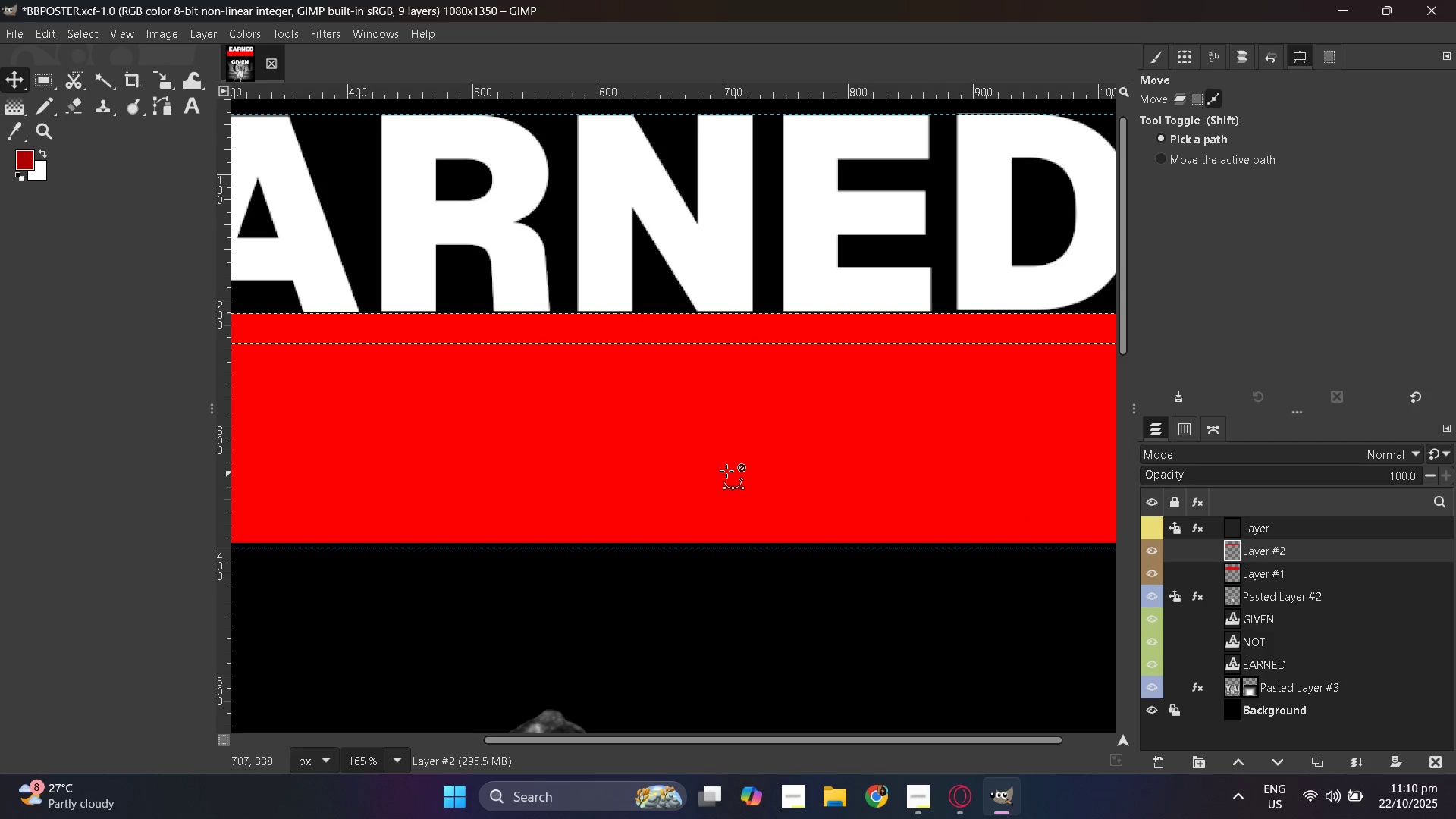 
key(Control+ControlLeft)
 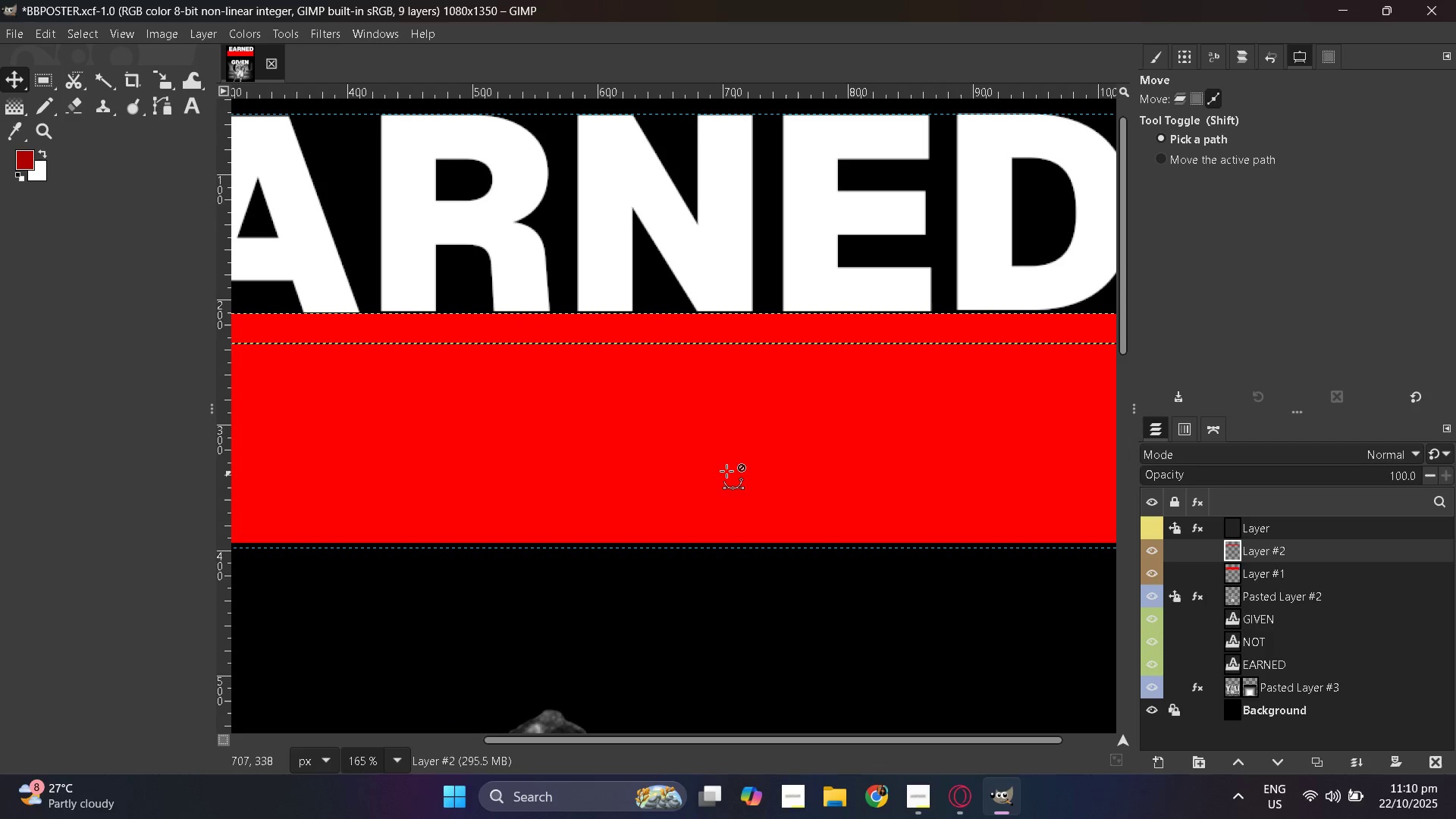 
key(Control+ControlLeft)
 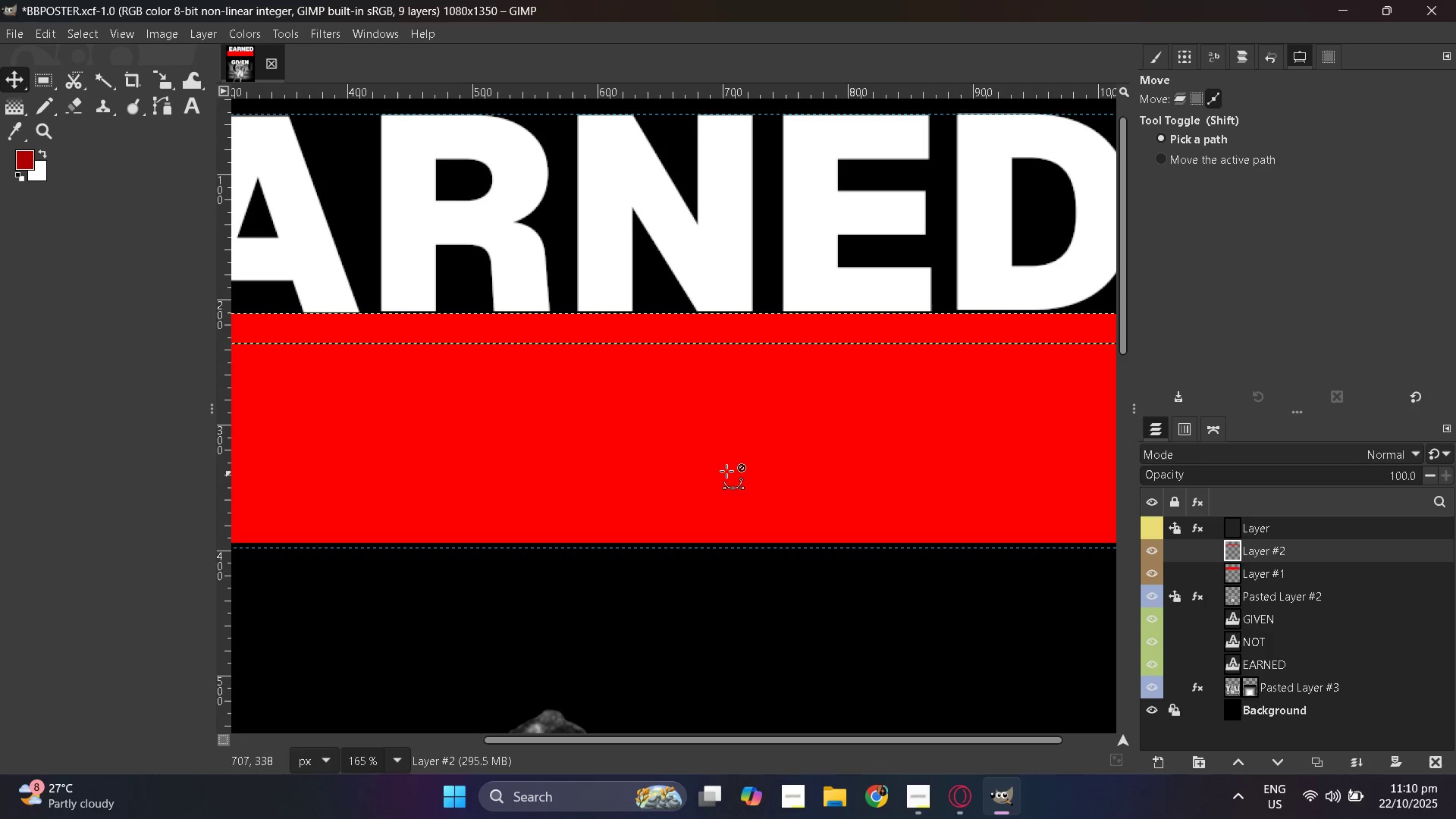 
key(Control+ControlLeft)
 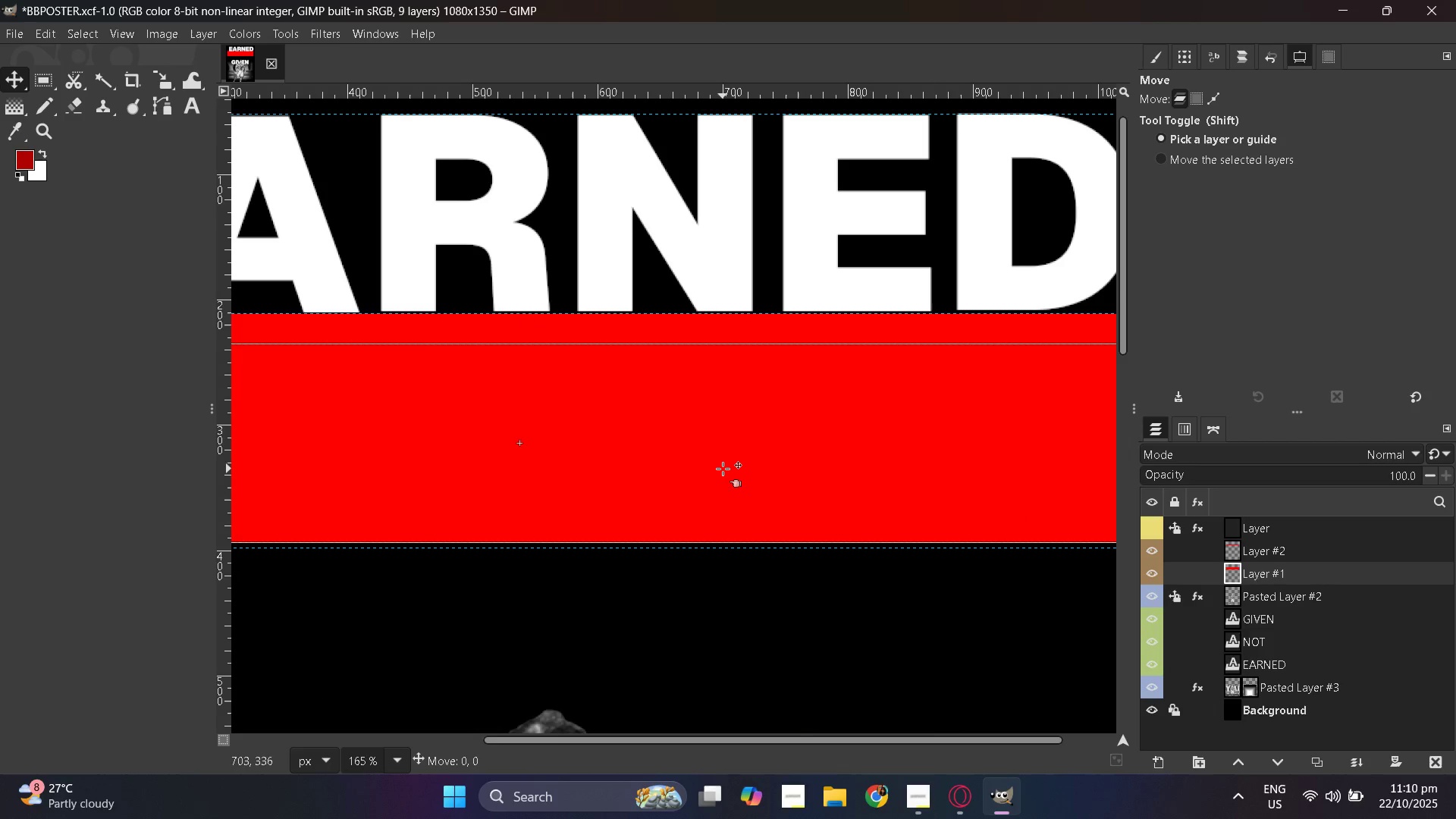 
hold_key(key=ControlLeft, duration=1.53)
scroll: coordinate [723, 467], scroll_direction: down, amount: 2.0
 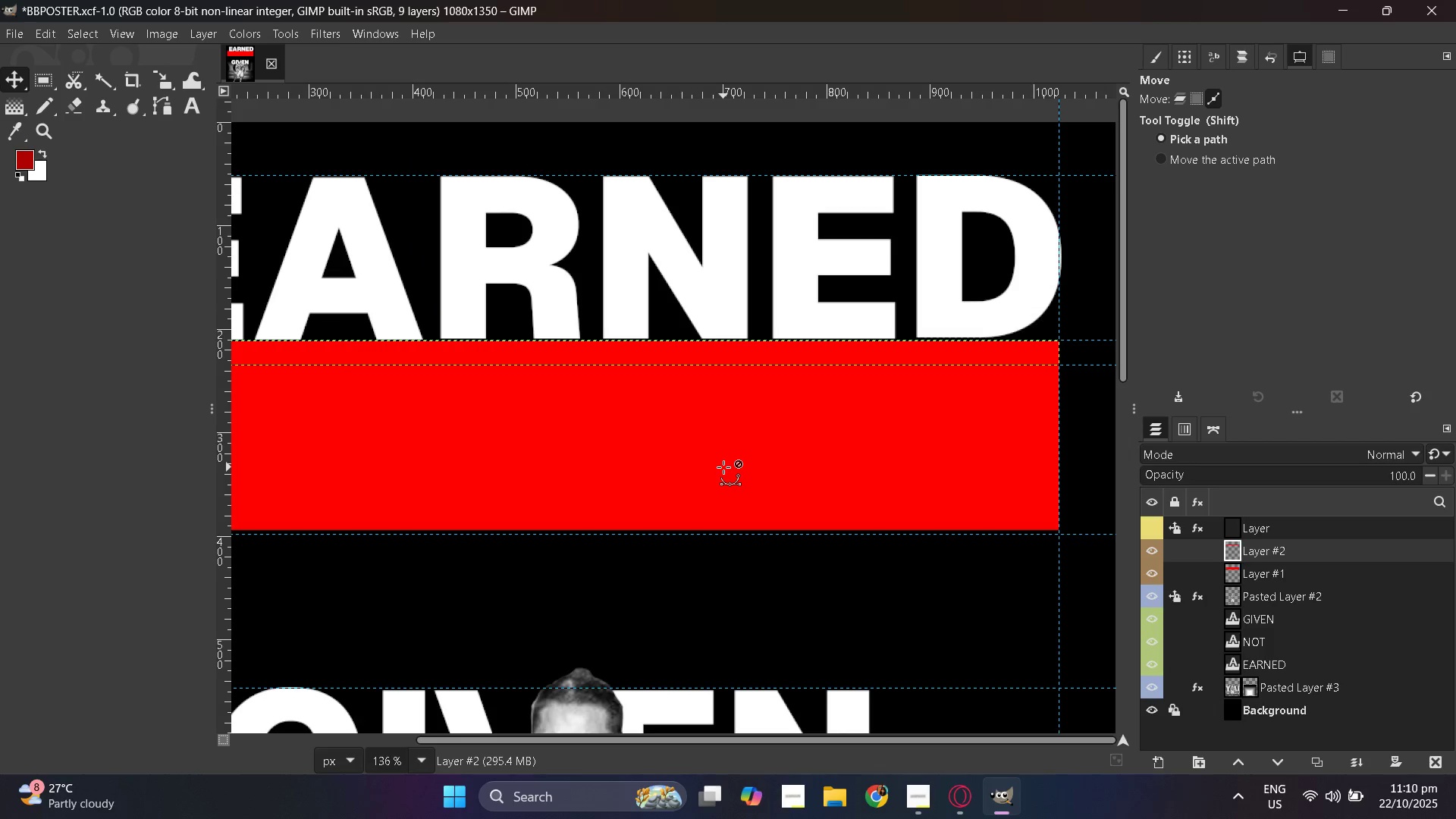 
hold_key(key=ControlLeft, duration=1.52)
scroll: coordinate [586, 466], scroll_direction: none, amount: 0.0
 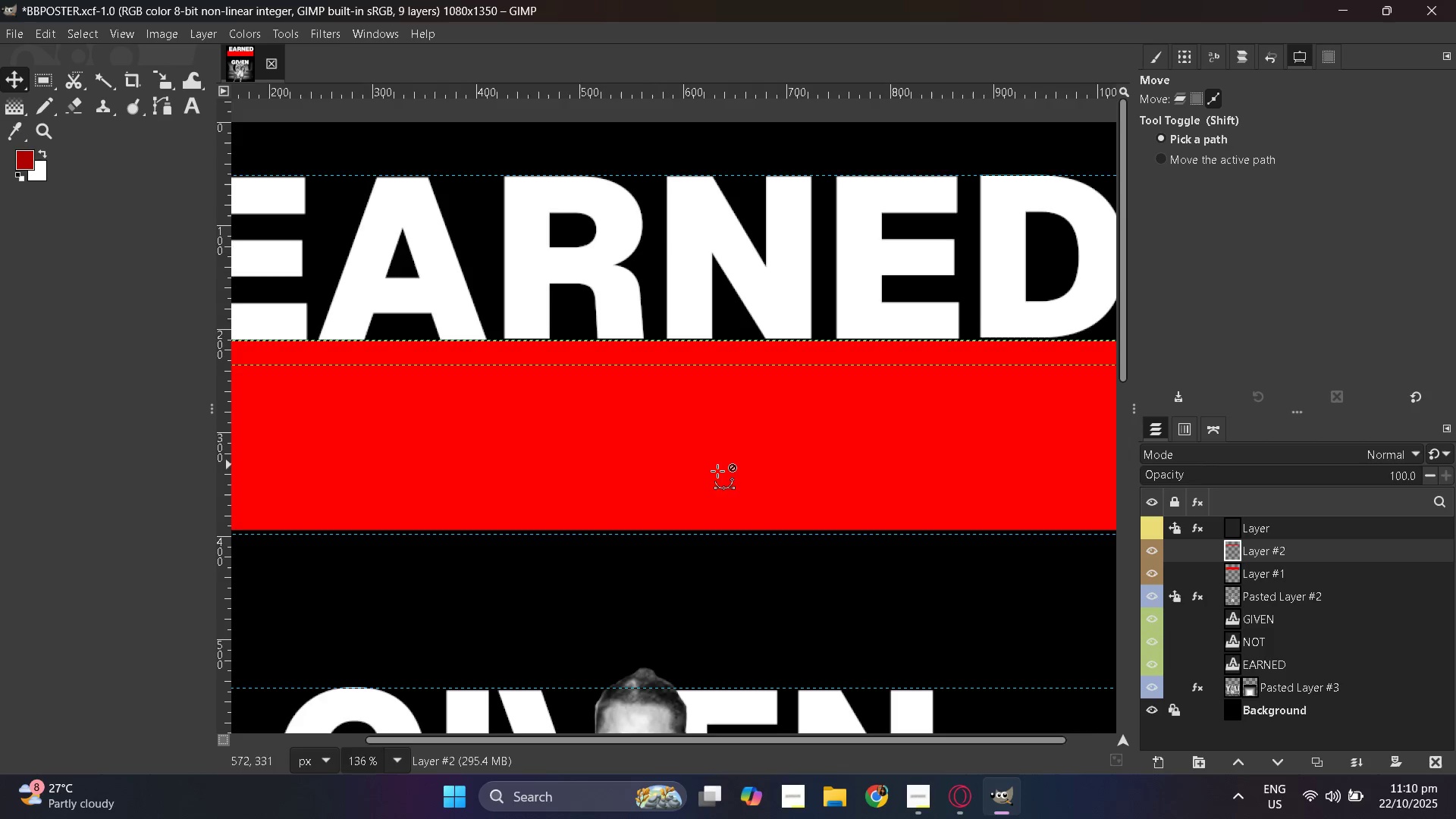 
hold_key(key=ControlLeft, duration=1.31)
scroll: coordinate [847, 488], scroll_direction: down, amount: 4.0
 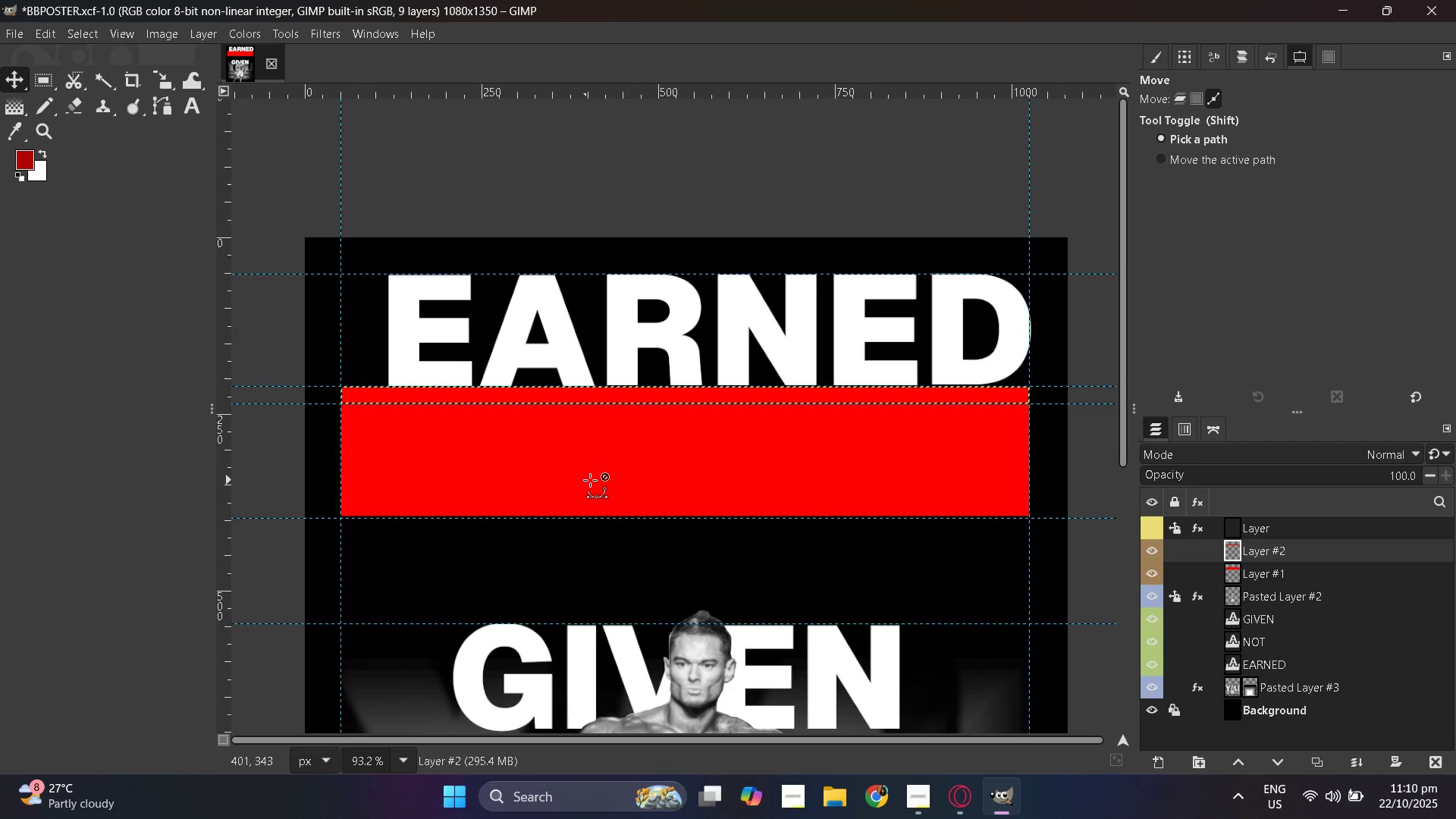 
scroll: coordinate [594, 481], scroll_direction: up, amount: 4.0
 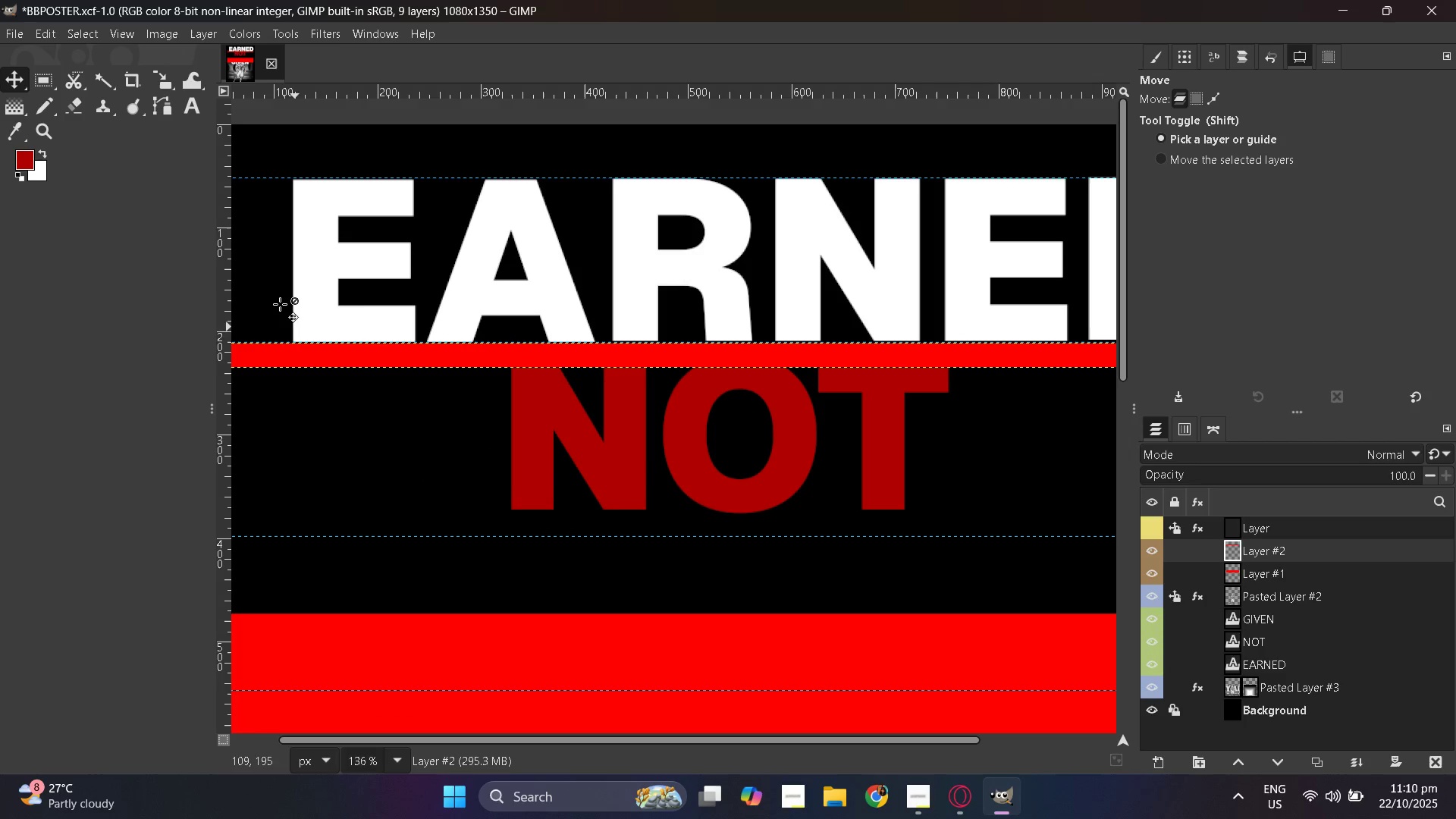 
hold_key(key=ControlLeft, duration=0.38)
scroll: coordinate [306, 388], scroll_direction: up, amount: 2.0
 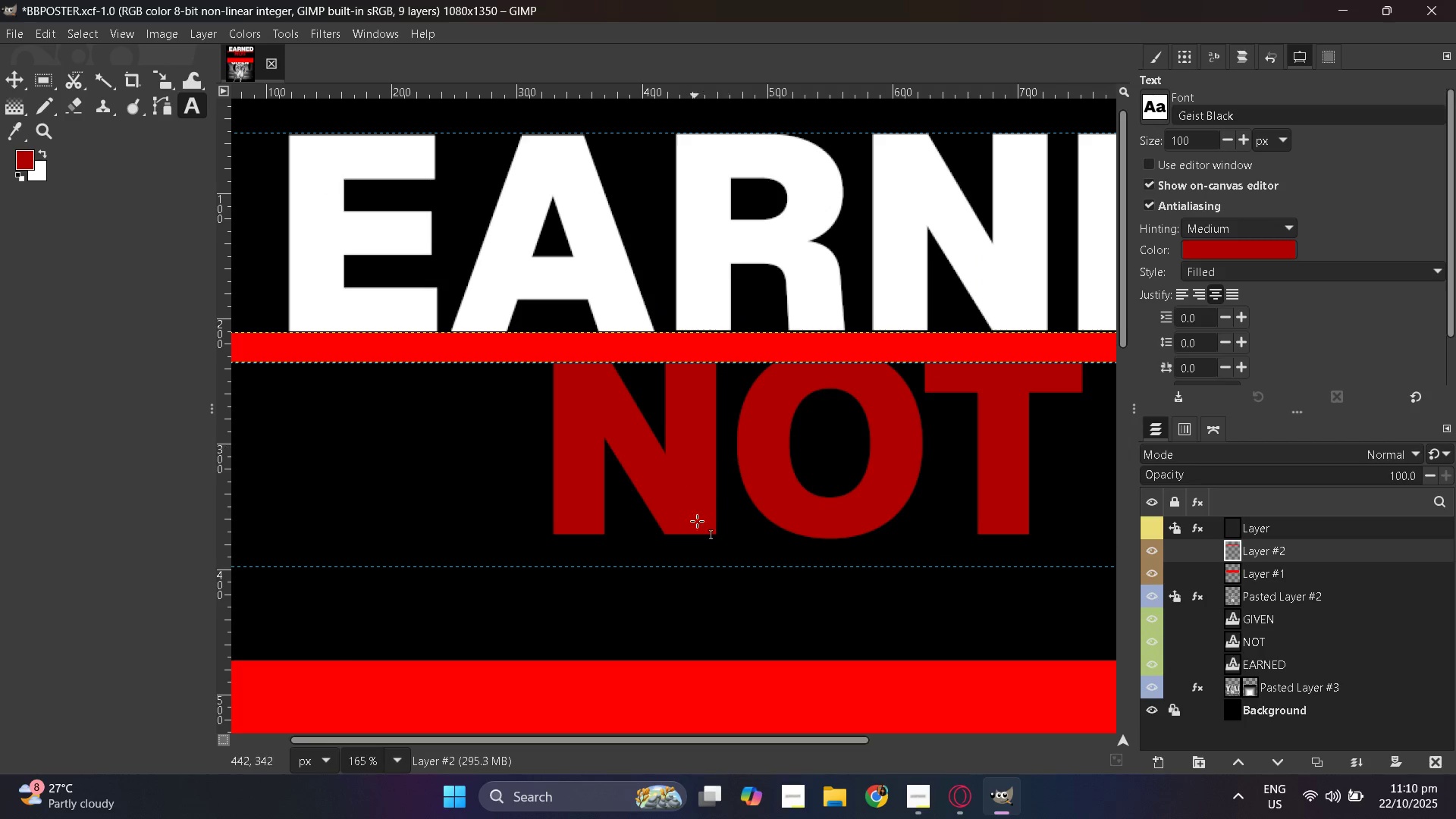 
double_click([745, 465])
 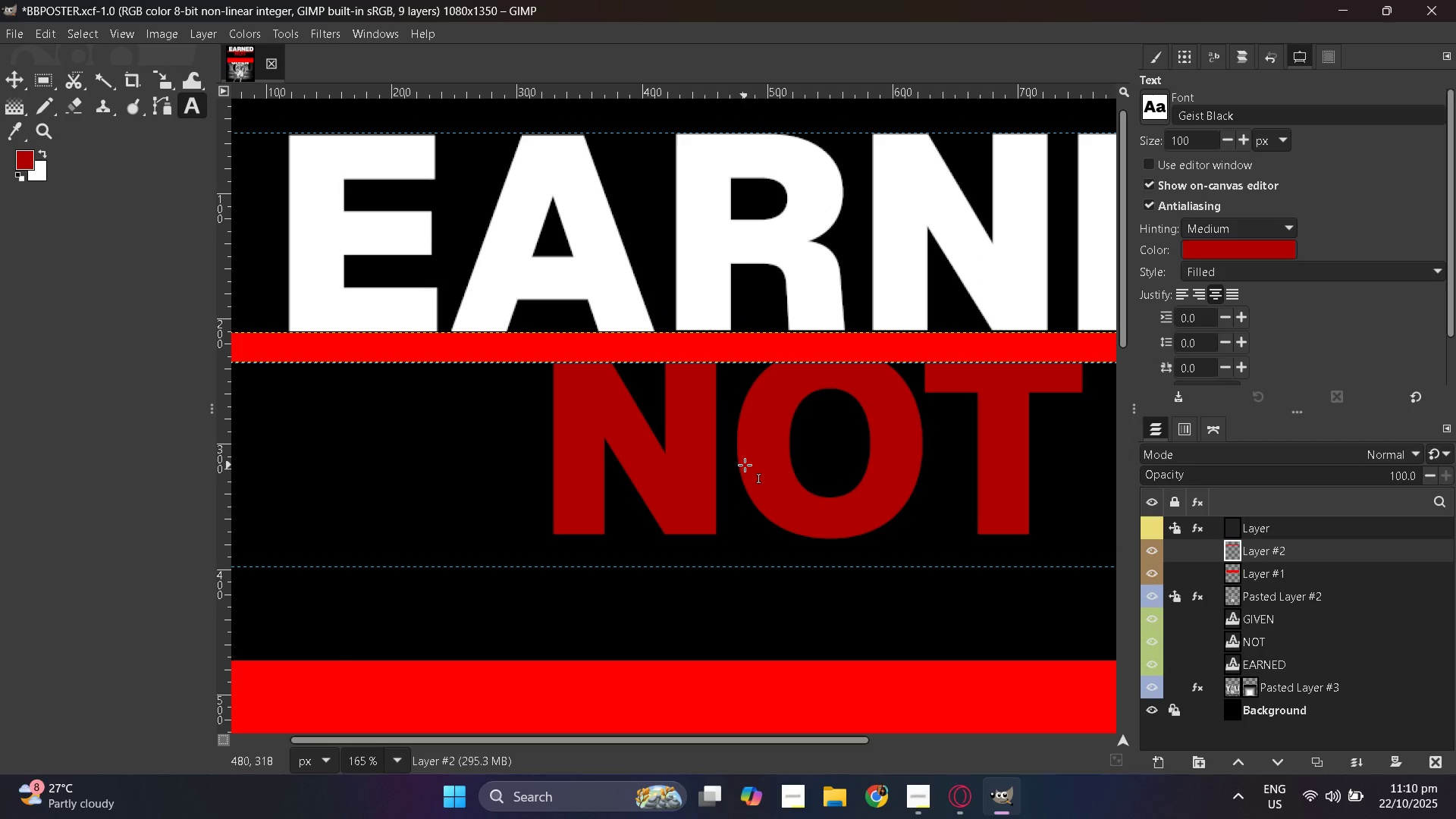 
triple_click([745, 465])
 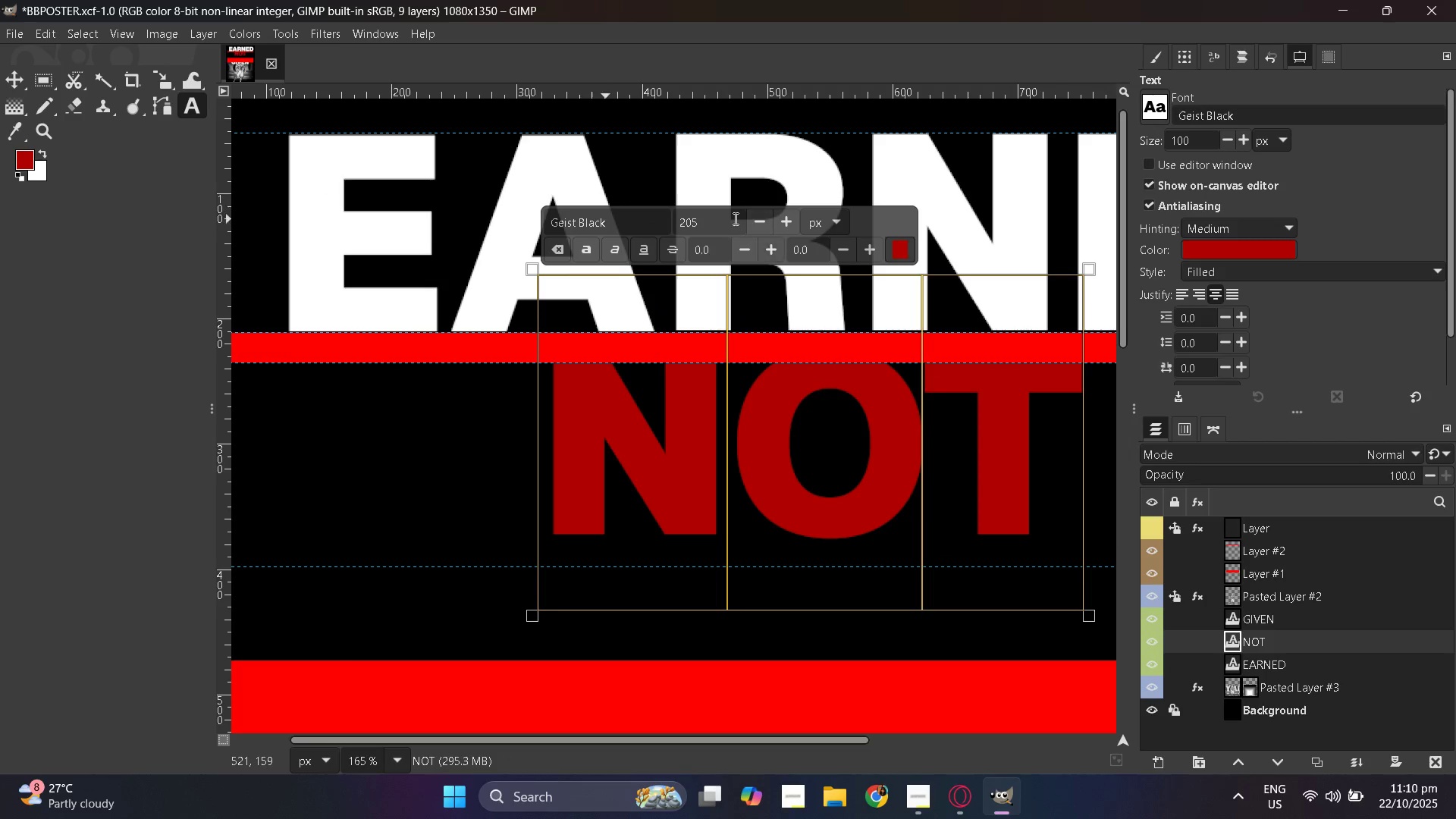 
double_click([733, 218])
 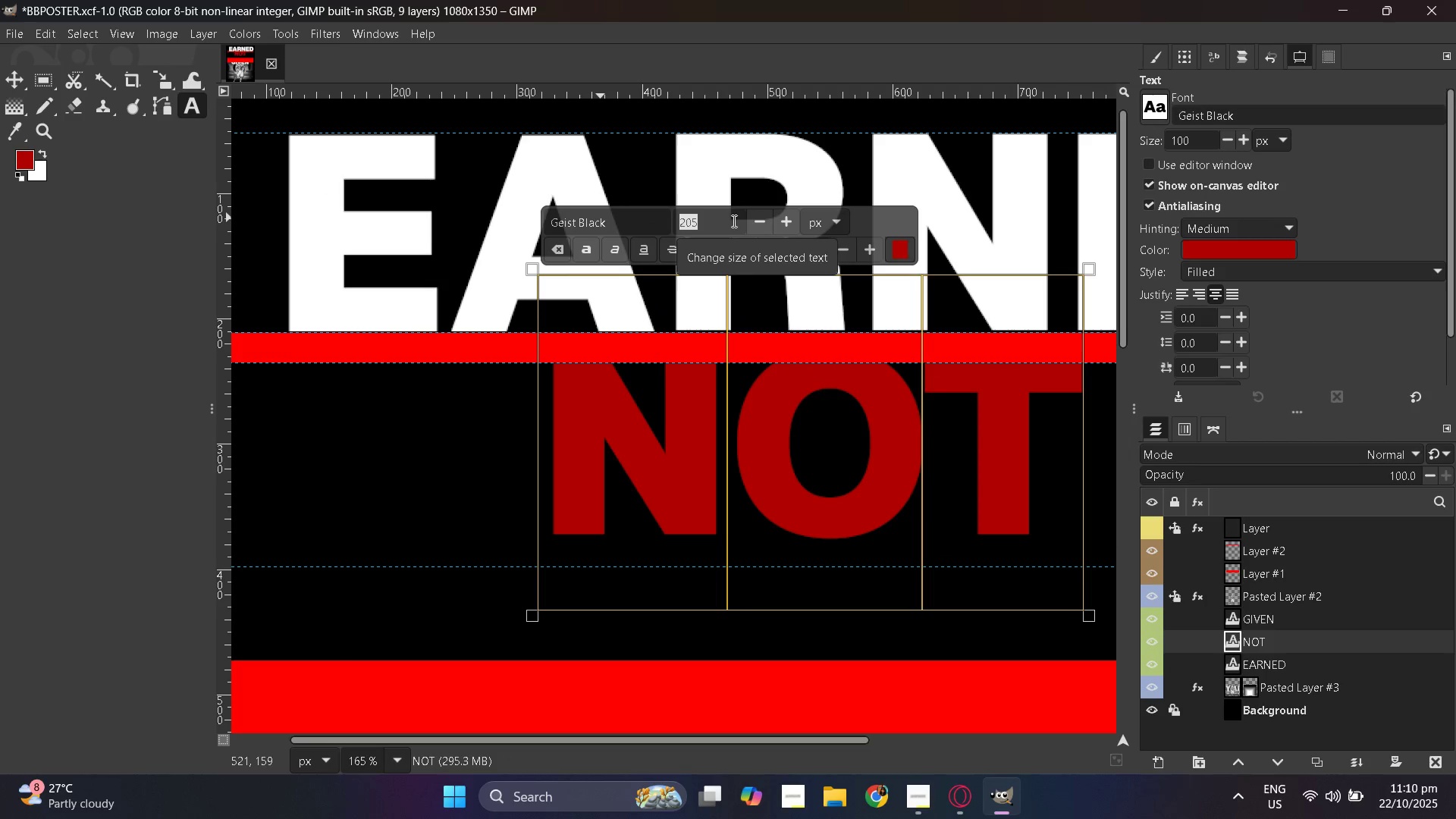 
key(Numpad2)
 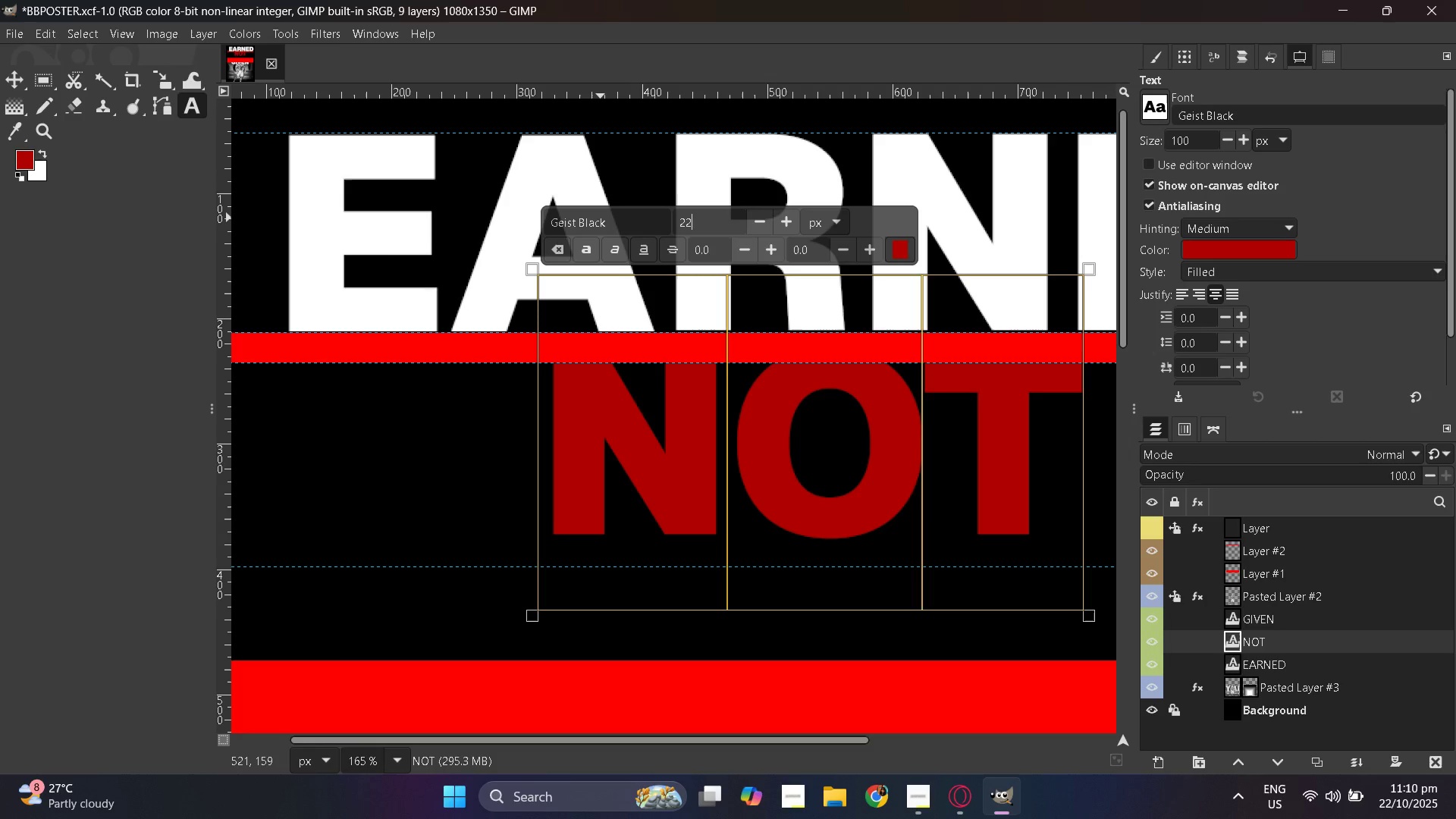 
key(Numpad2)
 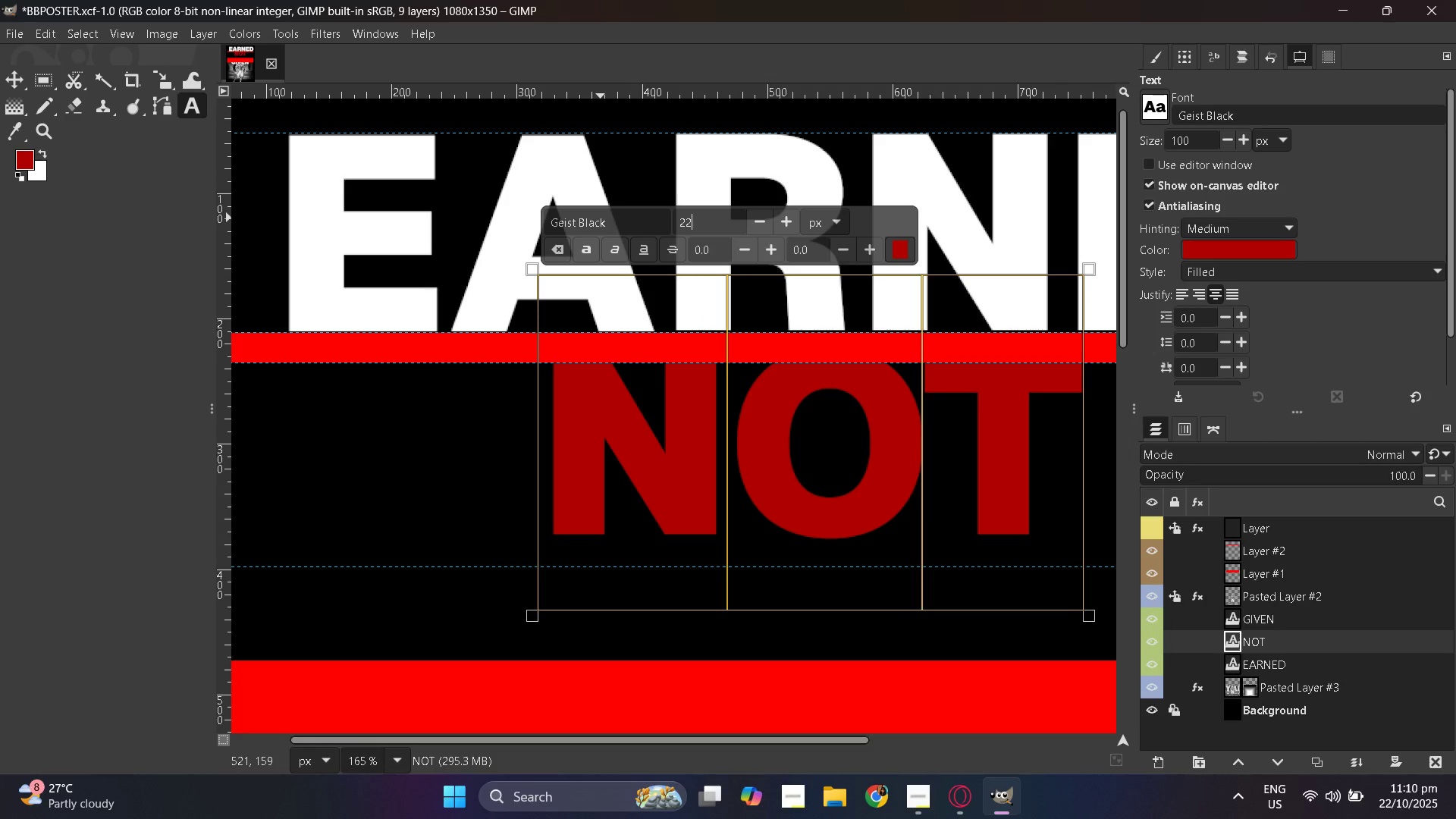 
key(Numpad0)
 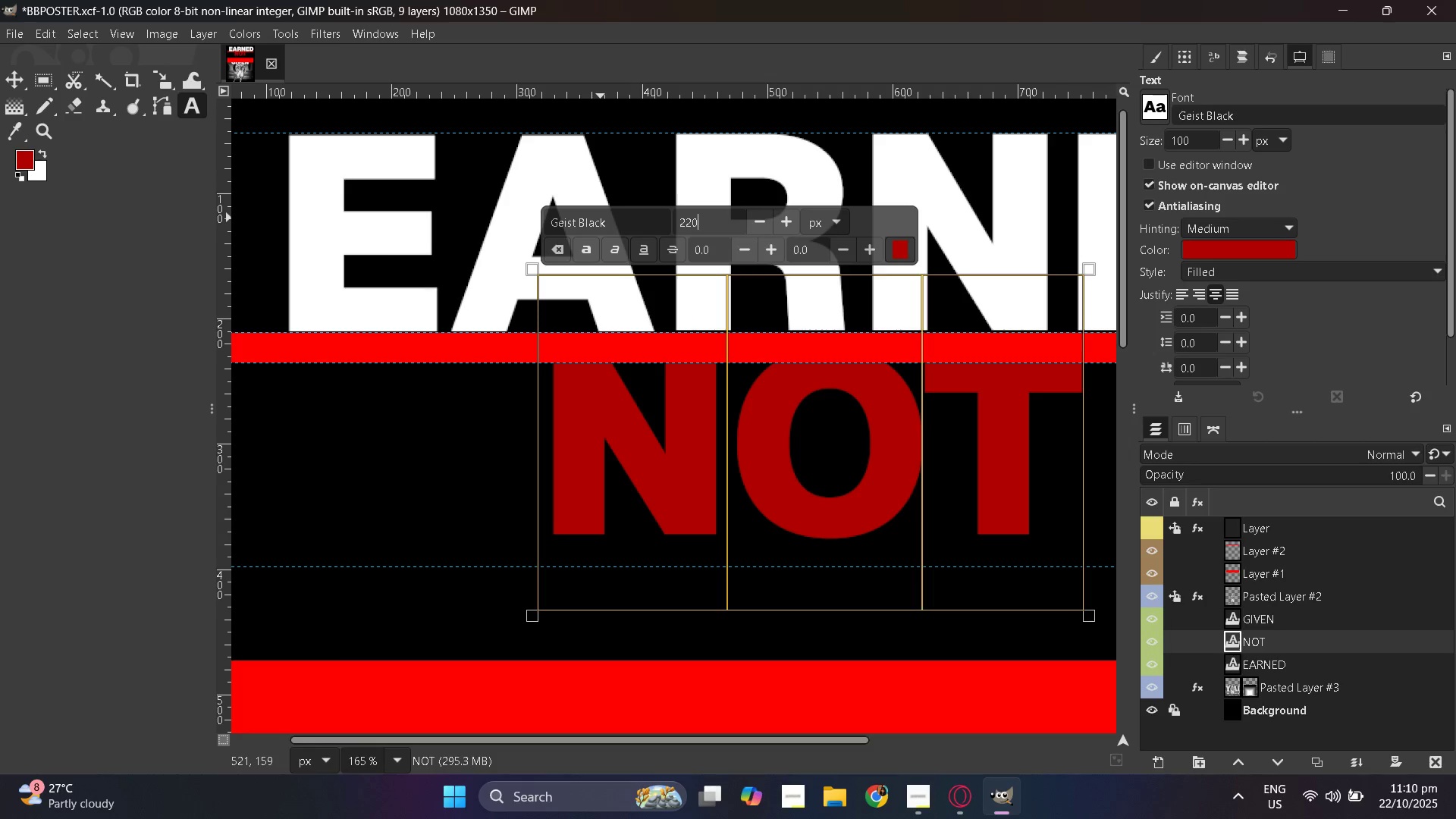 
key(NumpadEnter)
 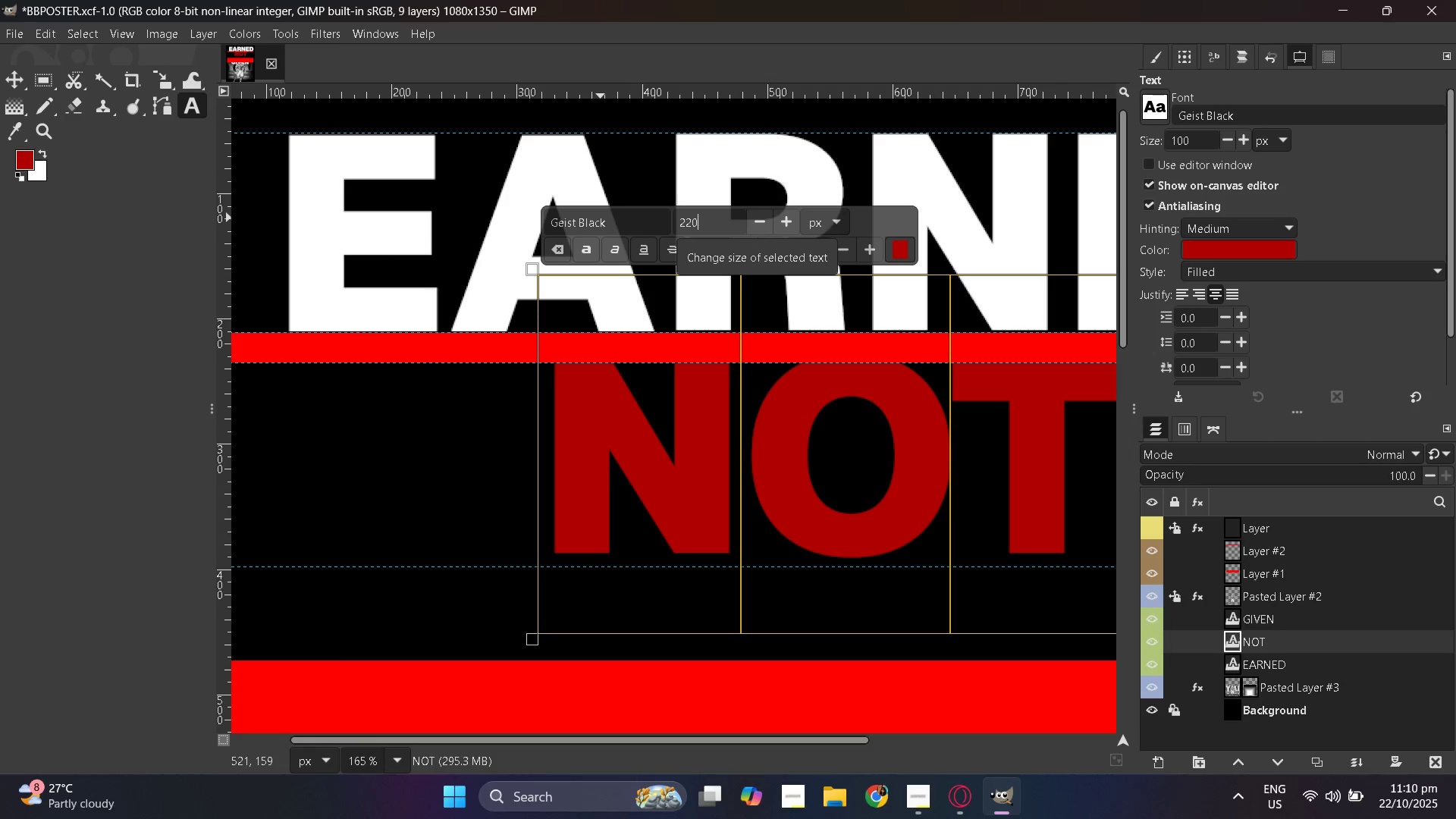 
hold_key(key=ControlLeft, duration=1.52)
scroll: coordinate [786, 316], scroll_direction: down, amount: 7.0
 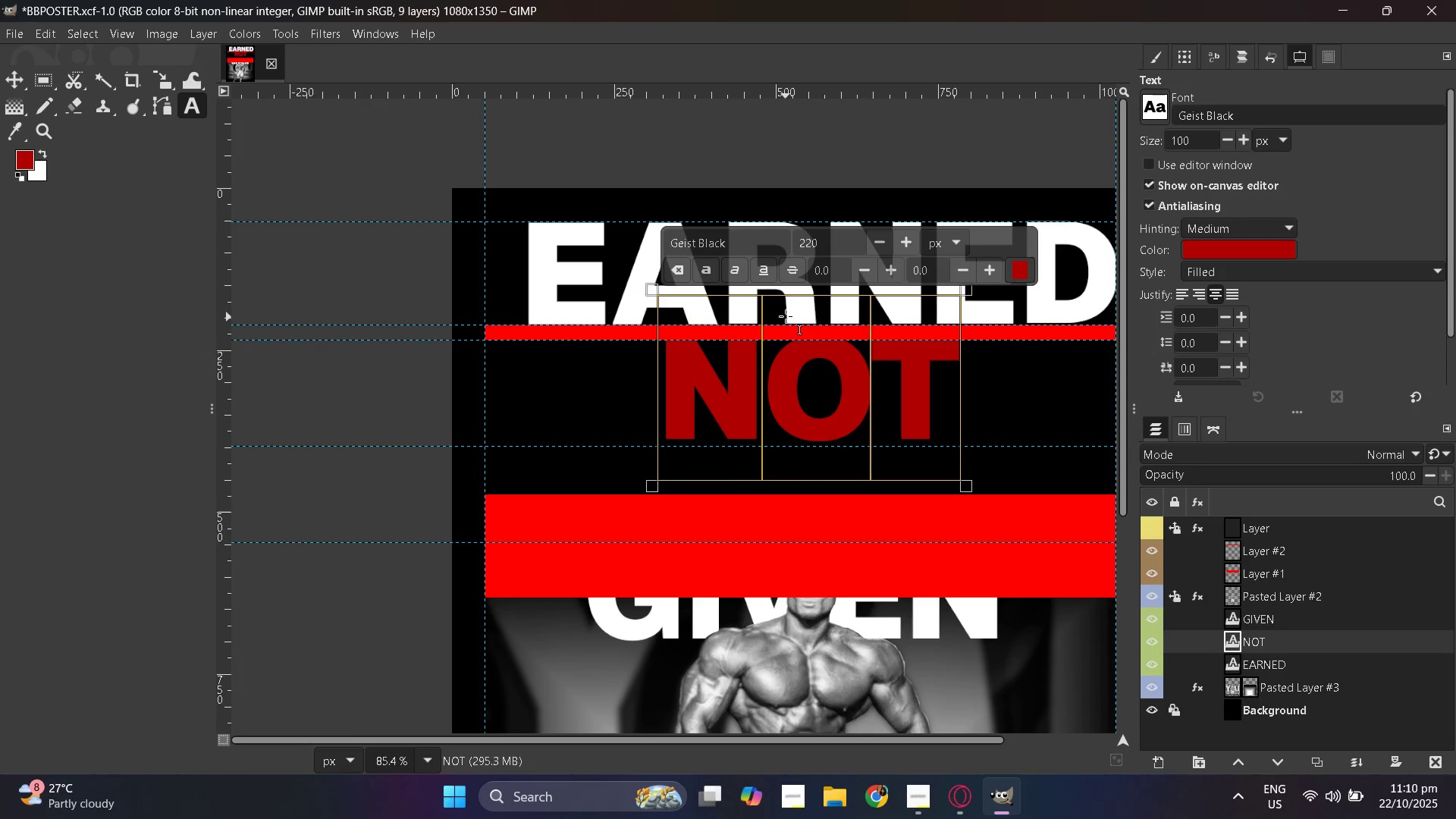 
hold_key(key=ControlLeft, duration=1.53)
scroll: coordinate [912, 438], scroll_direction: up, amount: 4.0
 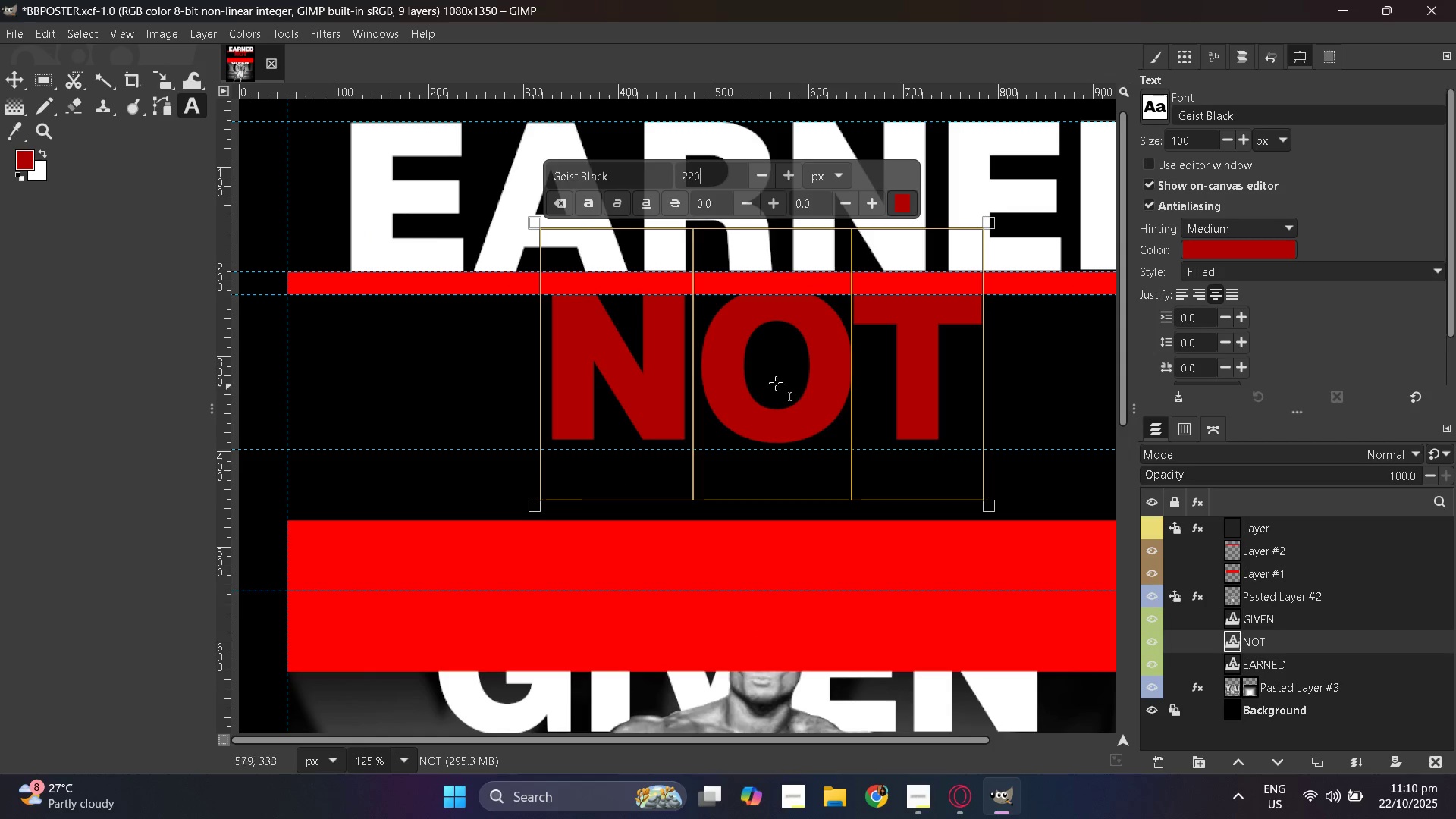 
key(Control+ControlLeft)
 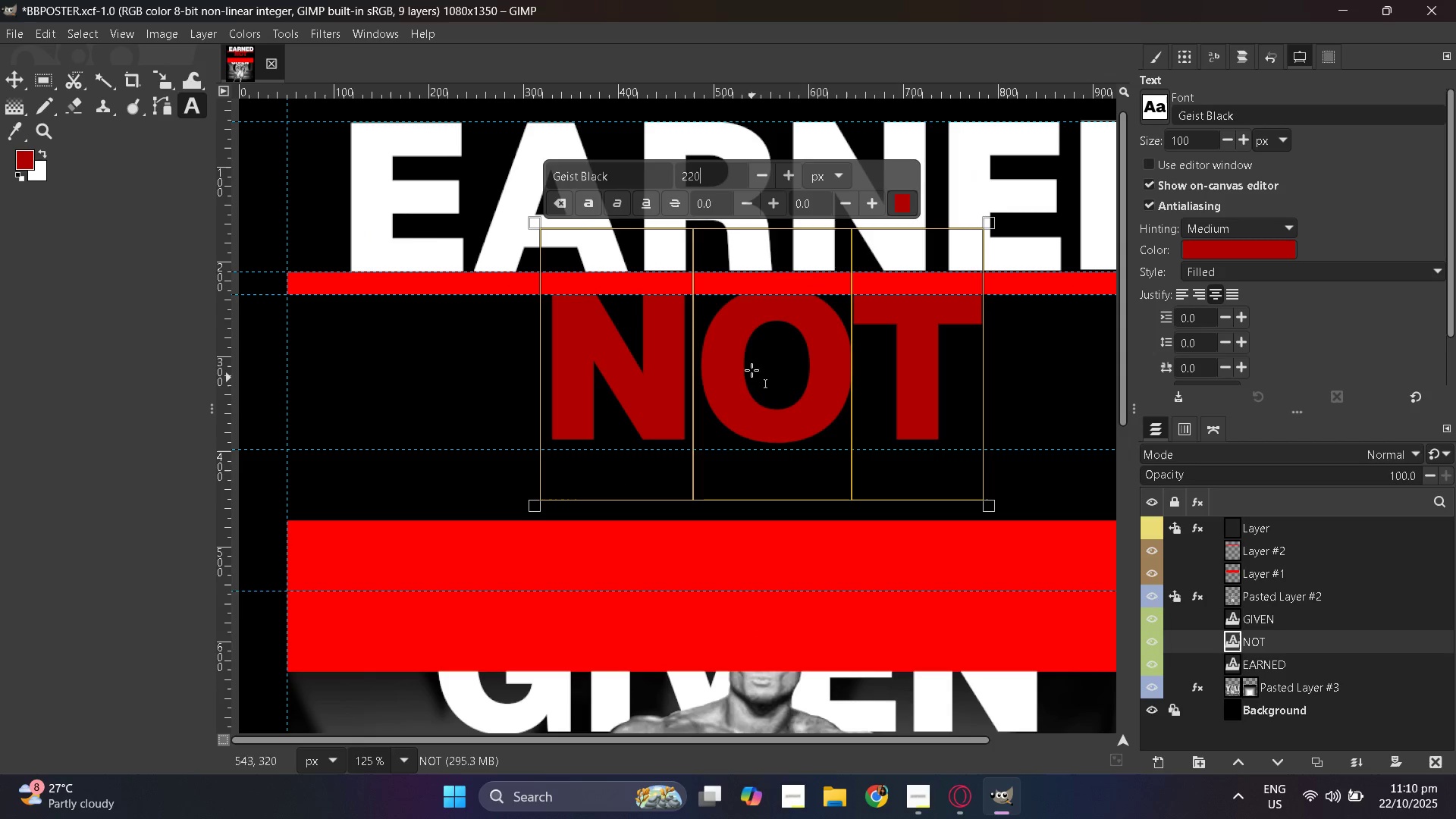 
key(Control+ControlLeft)
 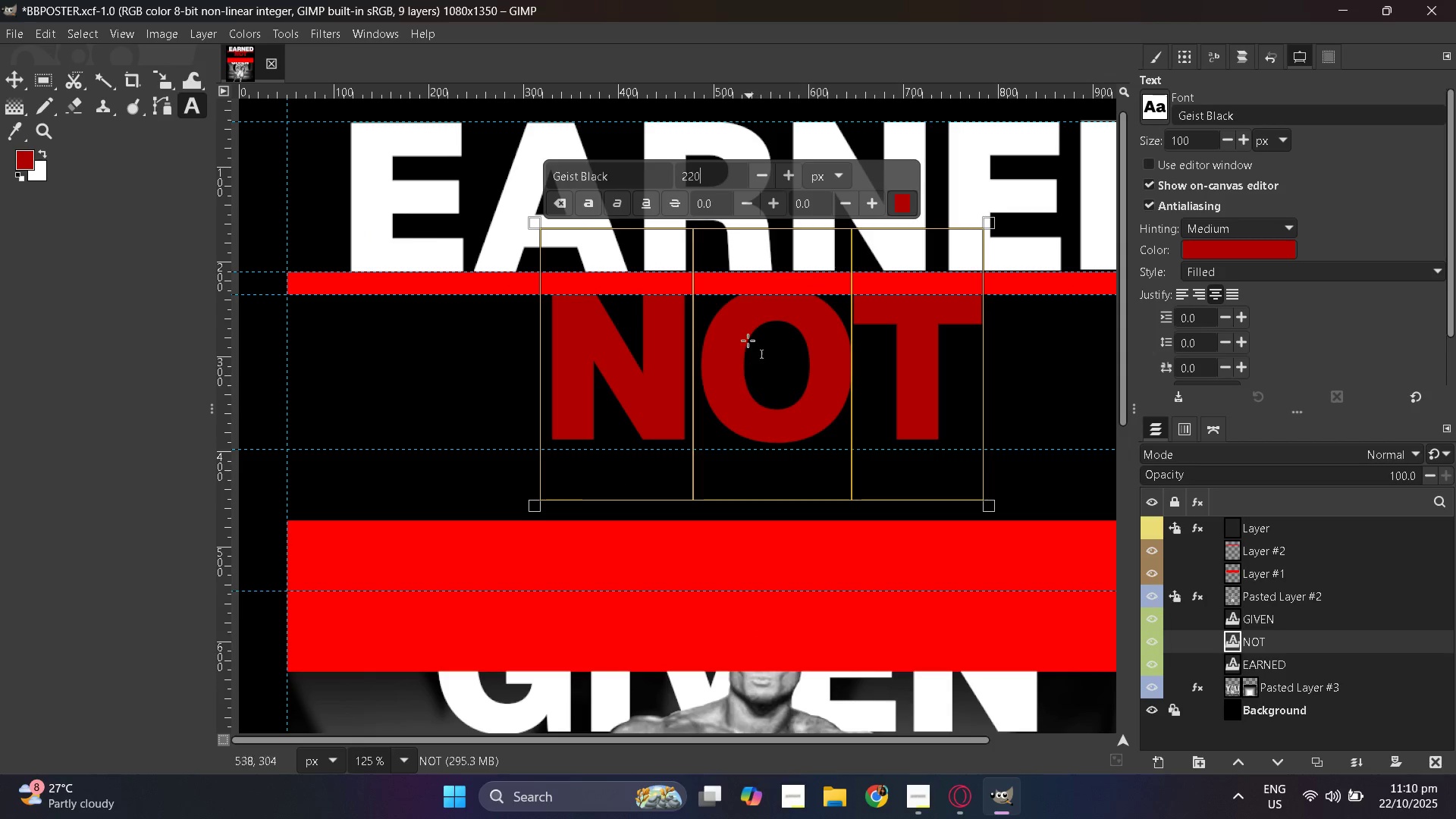 
key(Control+ControlLeft)
 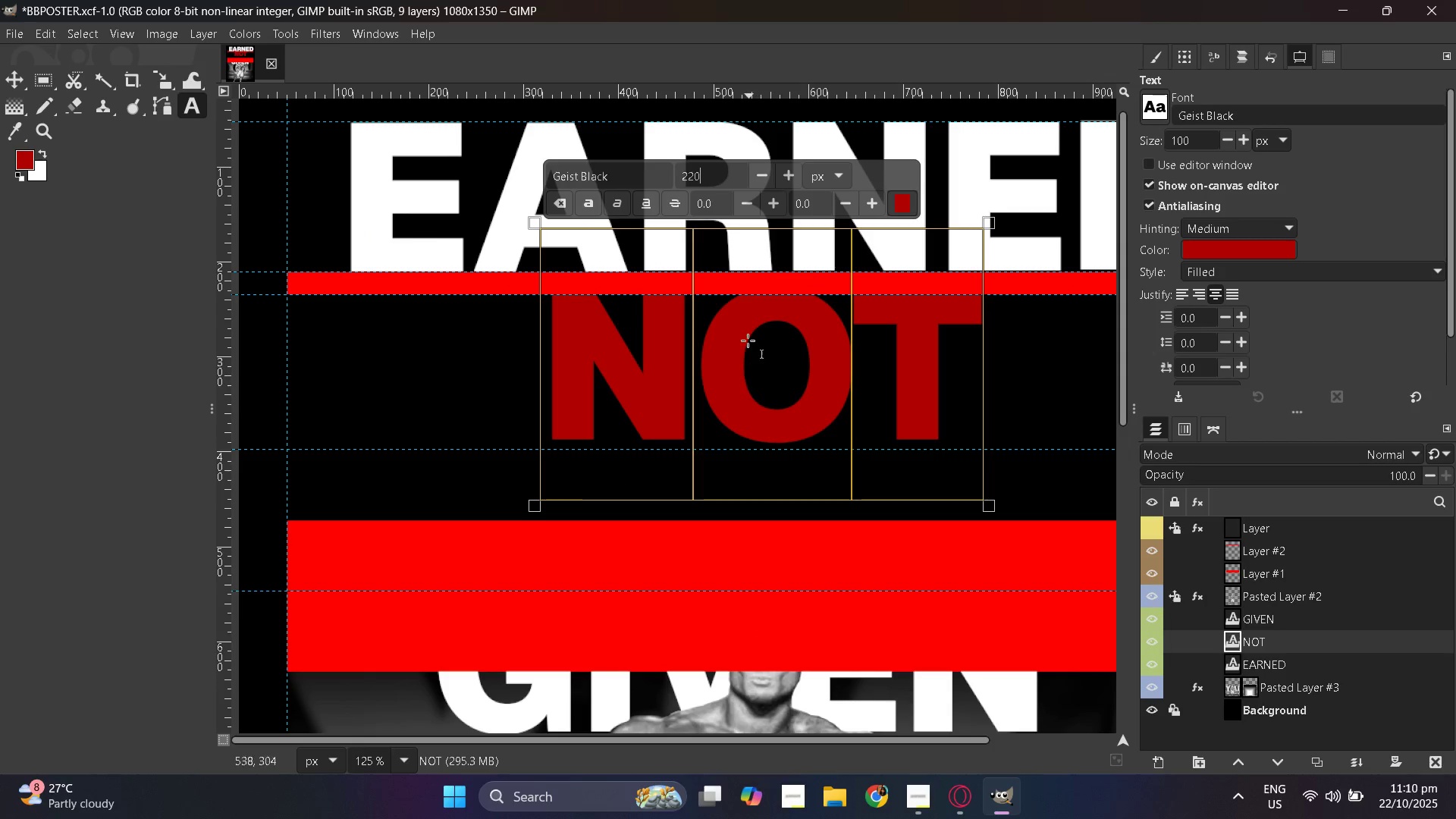 
key(Control+ControlLeft)
 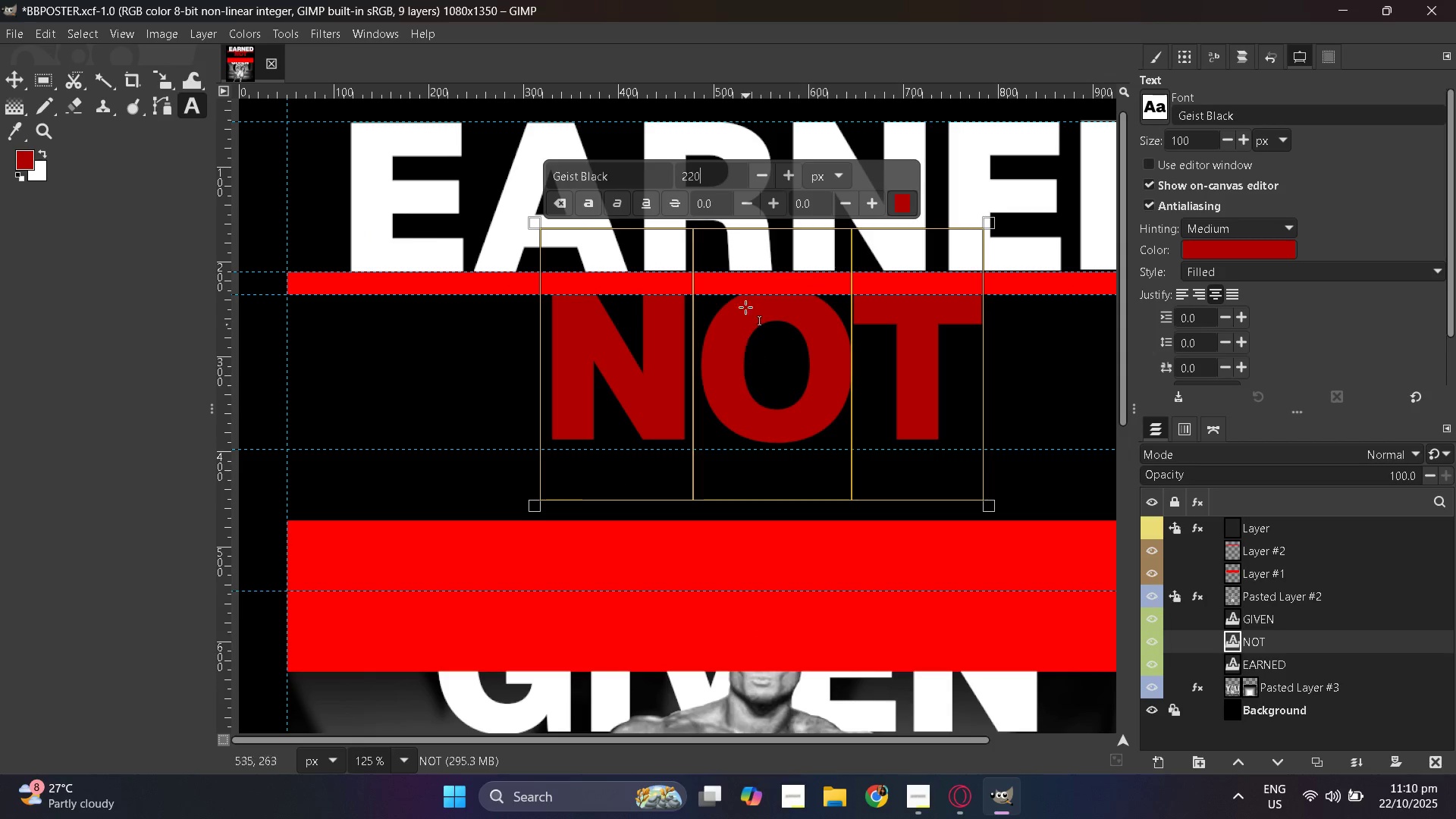 
key(Control+ControlLeft)
 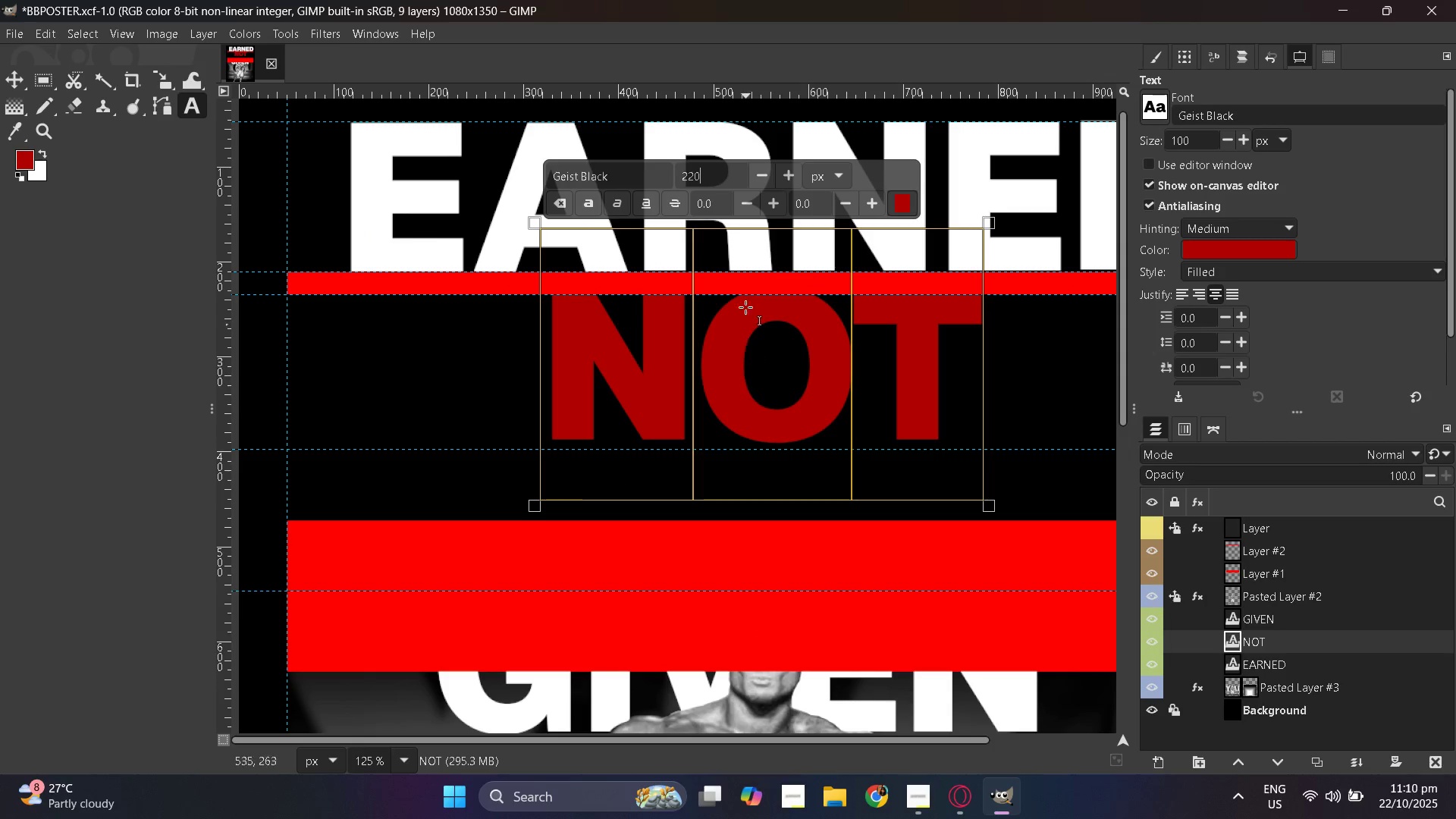 
key(Control+ControlLeft)
 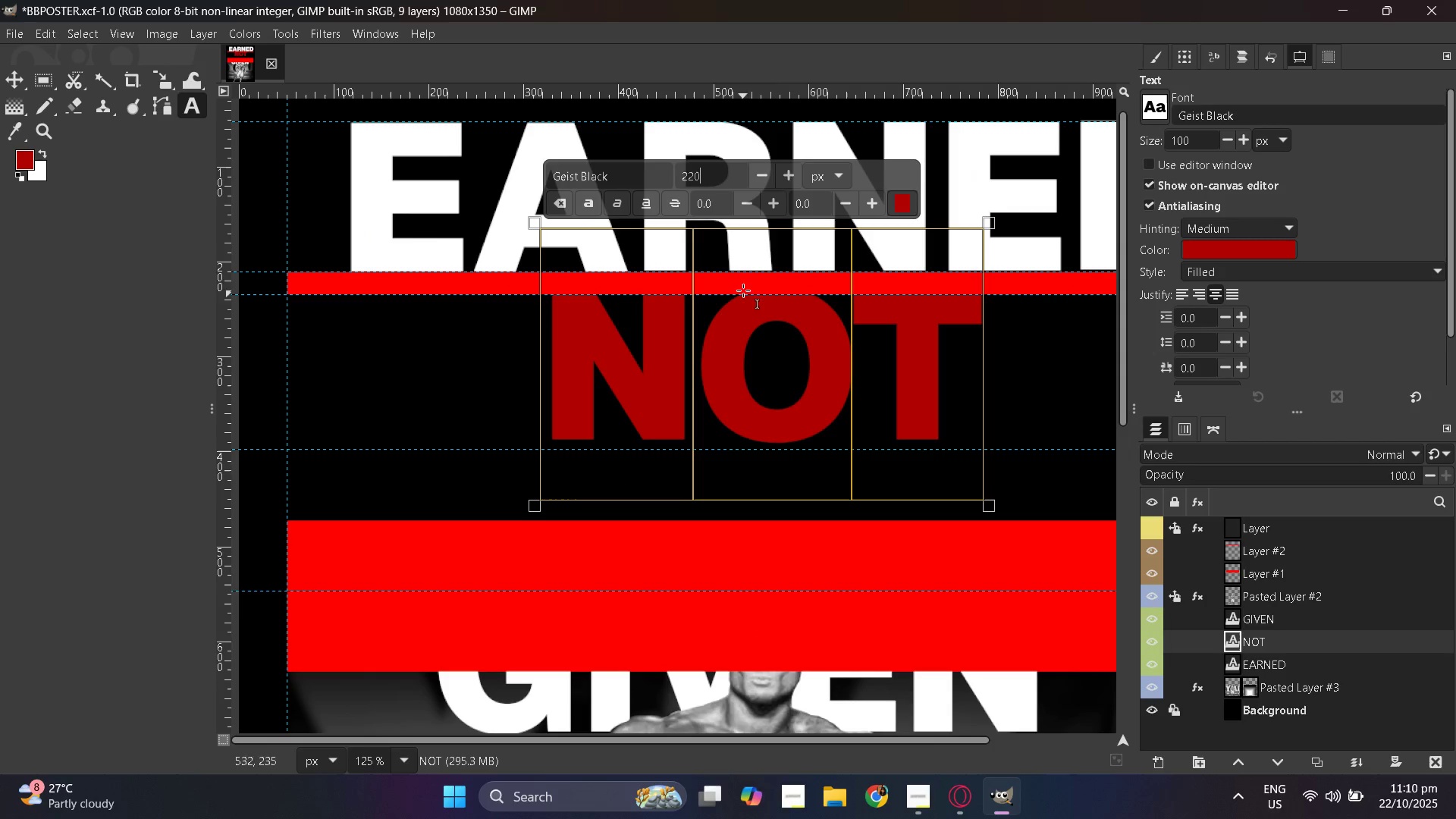 
key(Control+ControlLeft)
 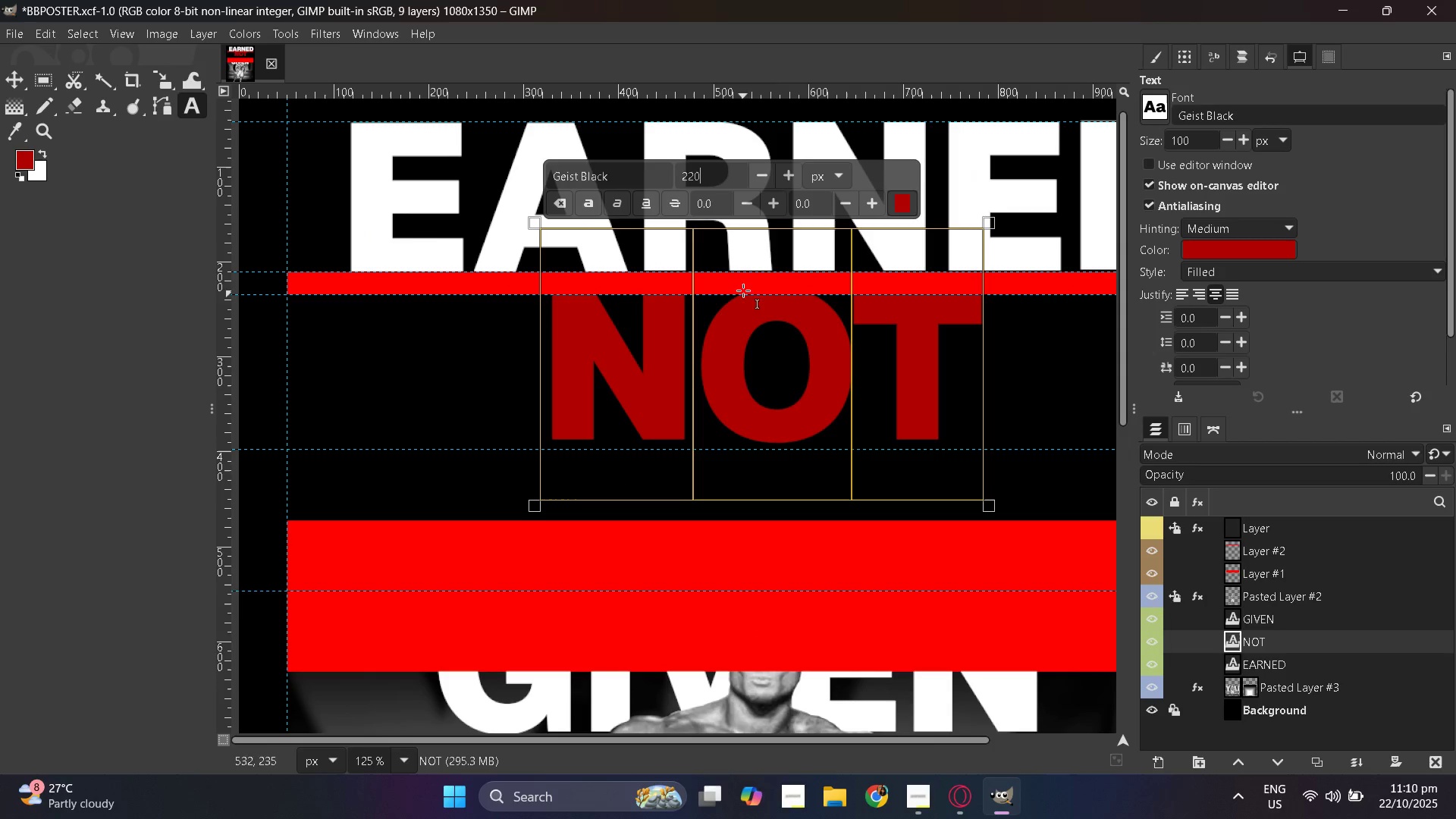 
key(Control+ControlLeft)
 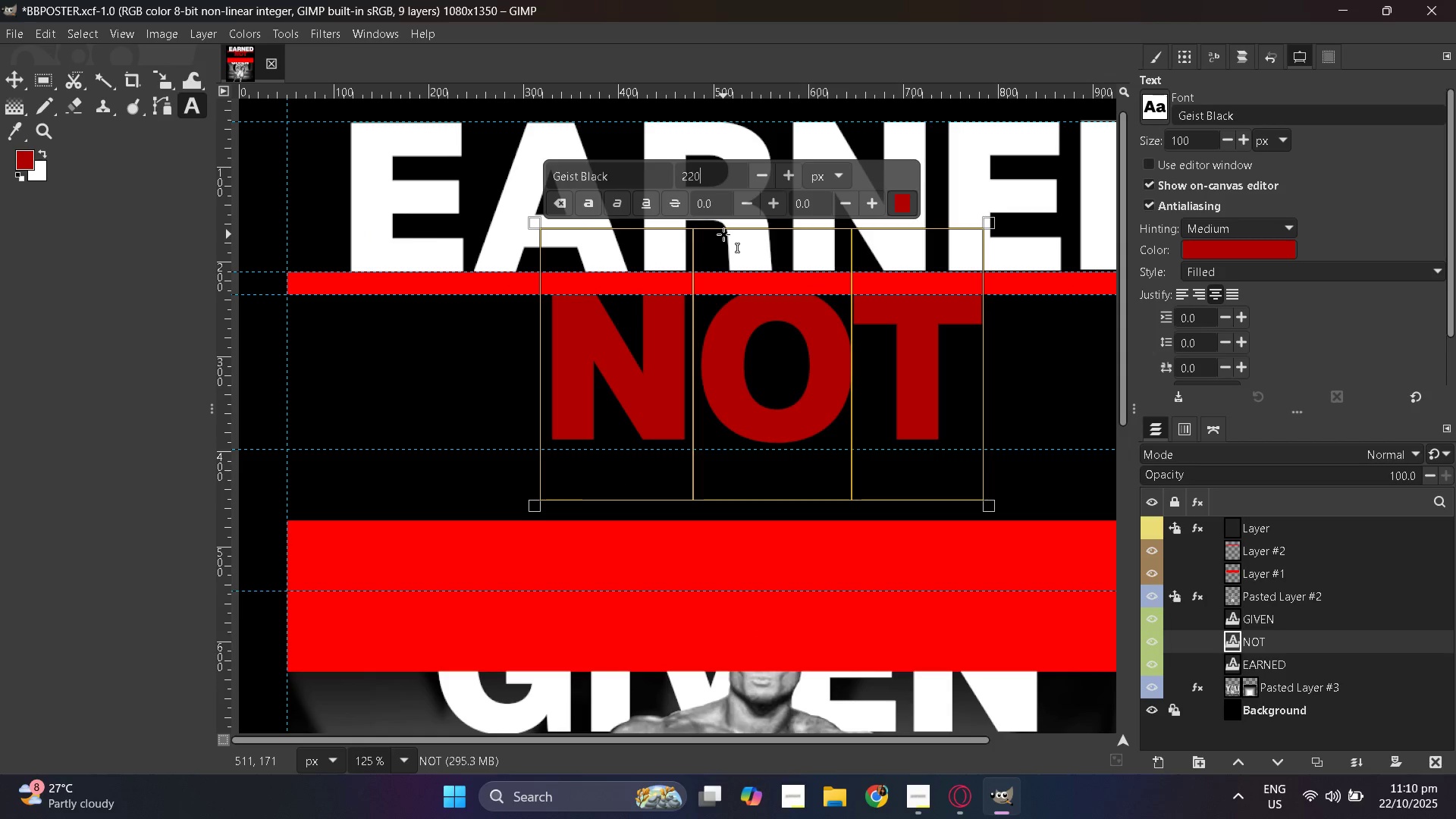 
key(Backspace)
 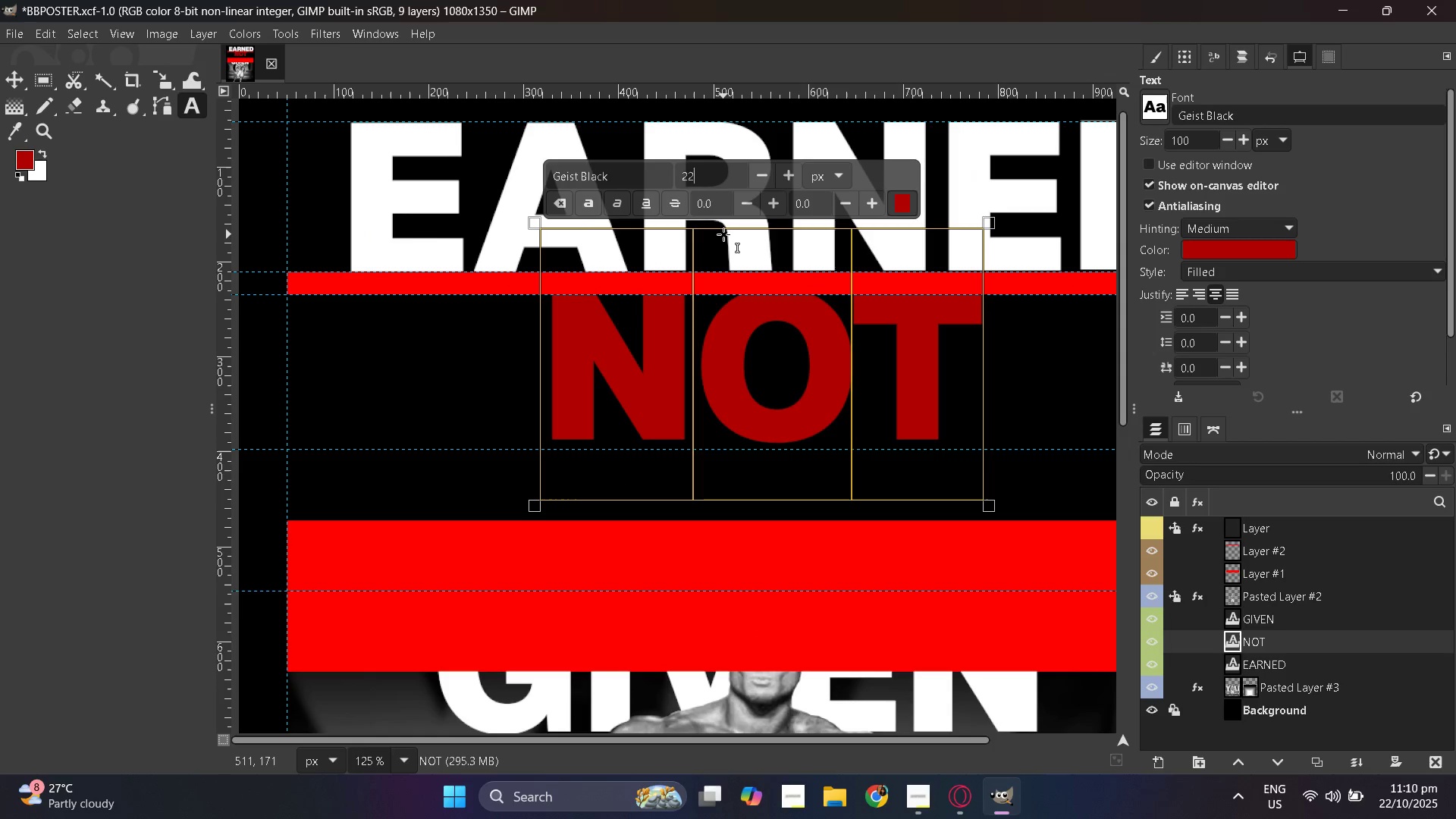 
key(Backspace)
 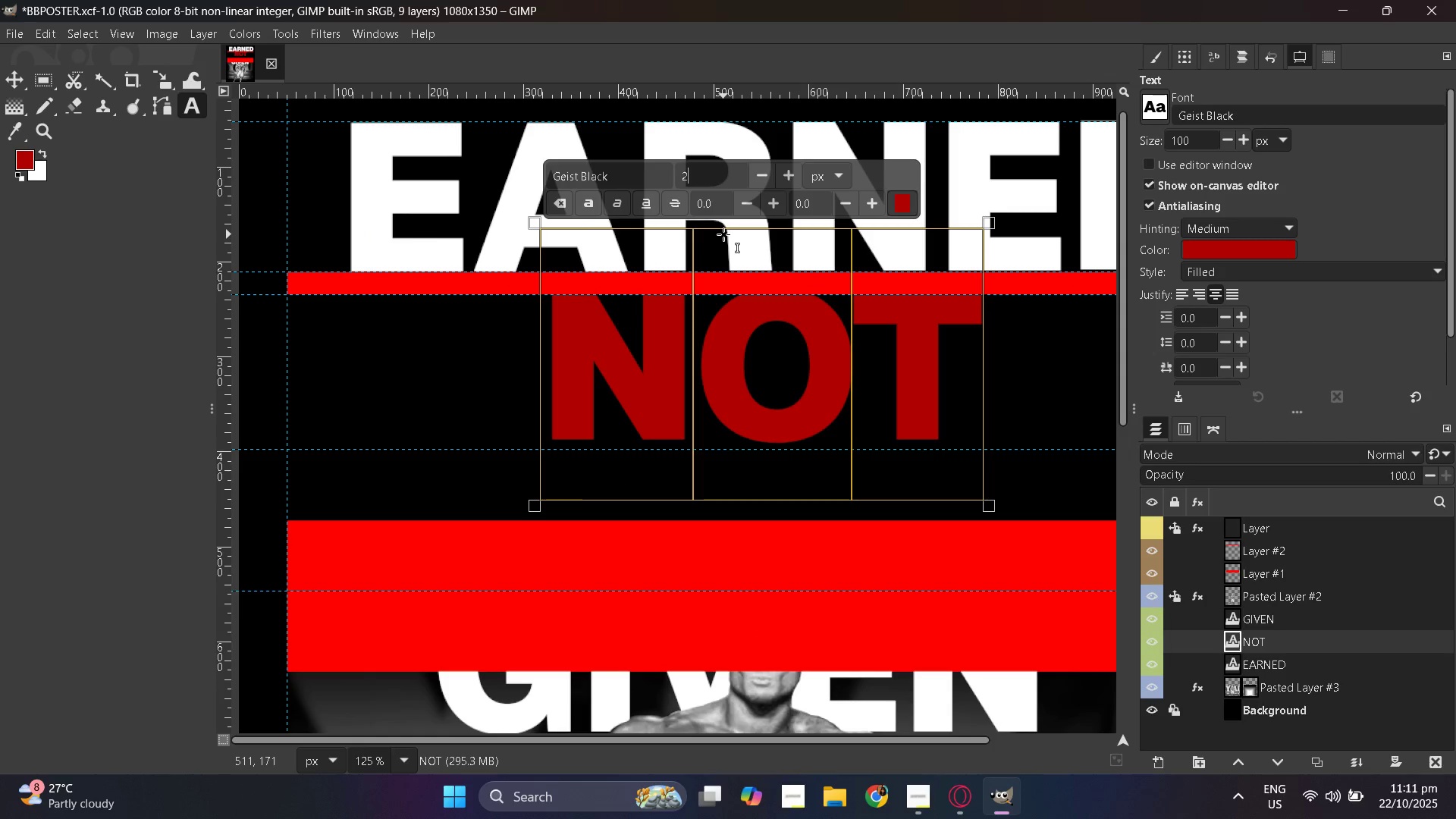 
key(Numpad3)
 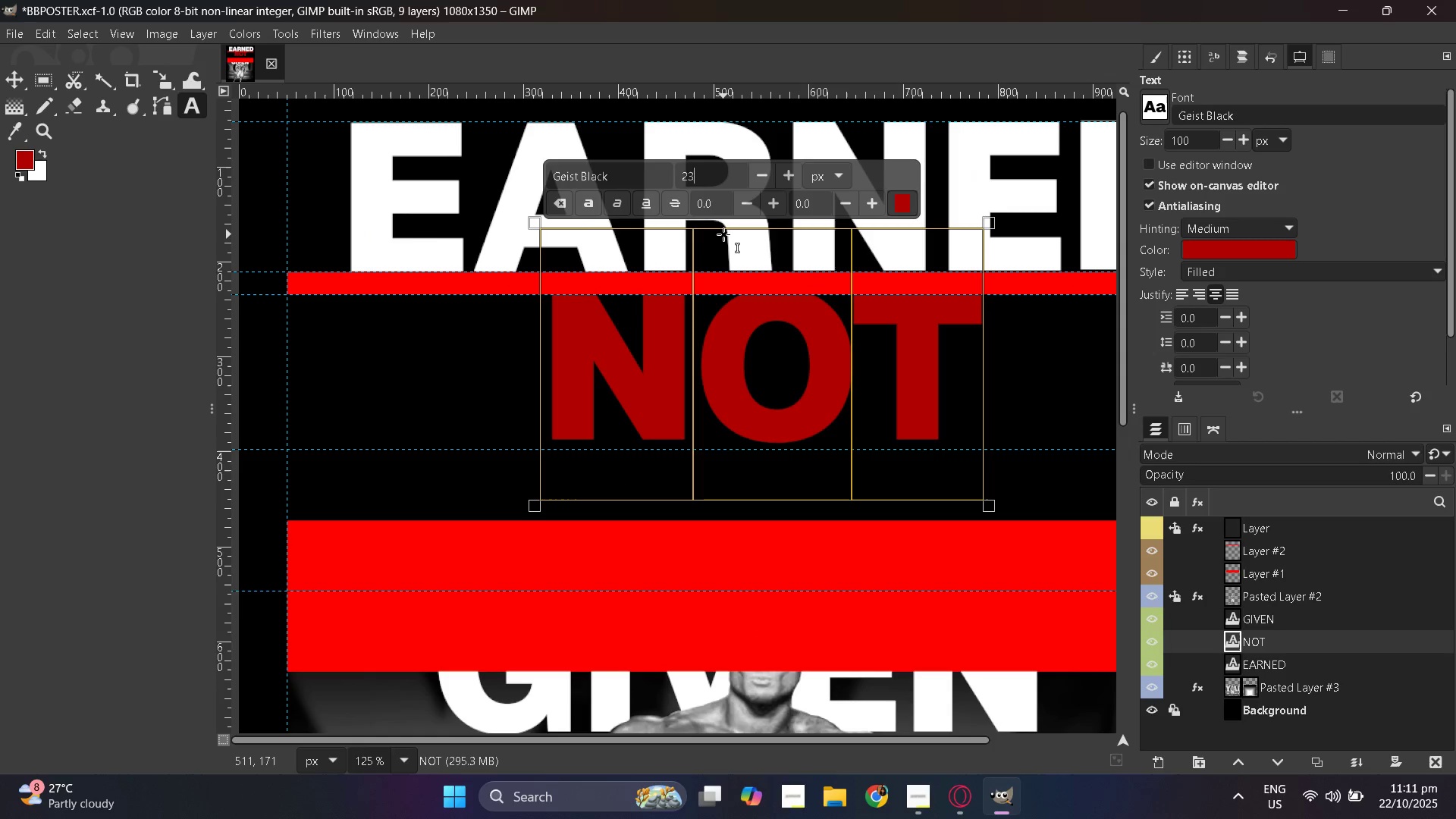 
key(Numpad0)
 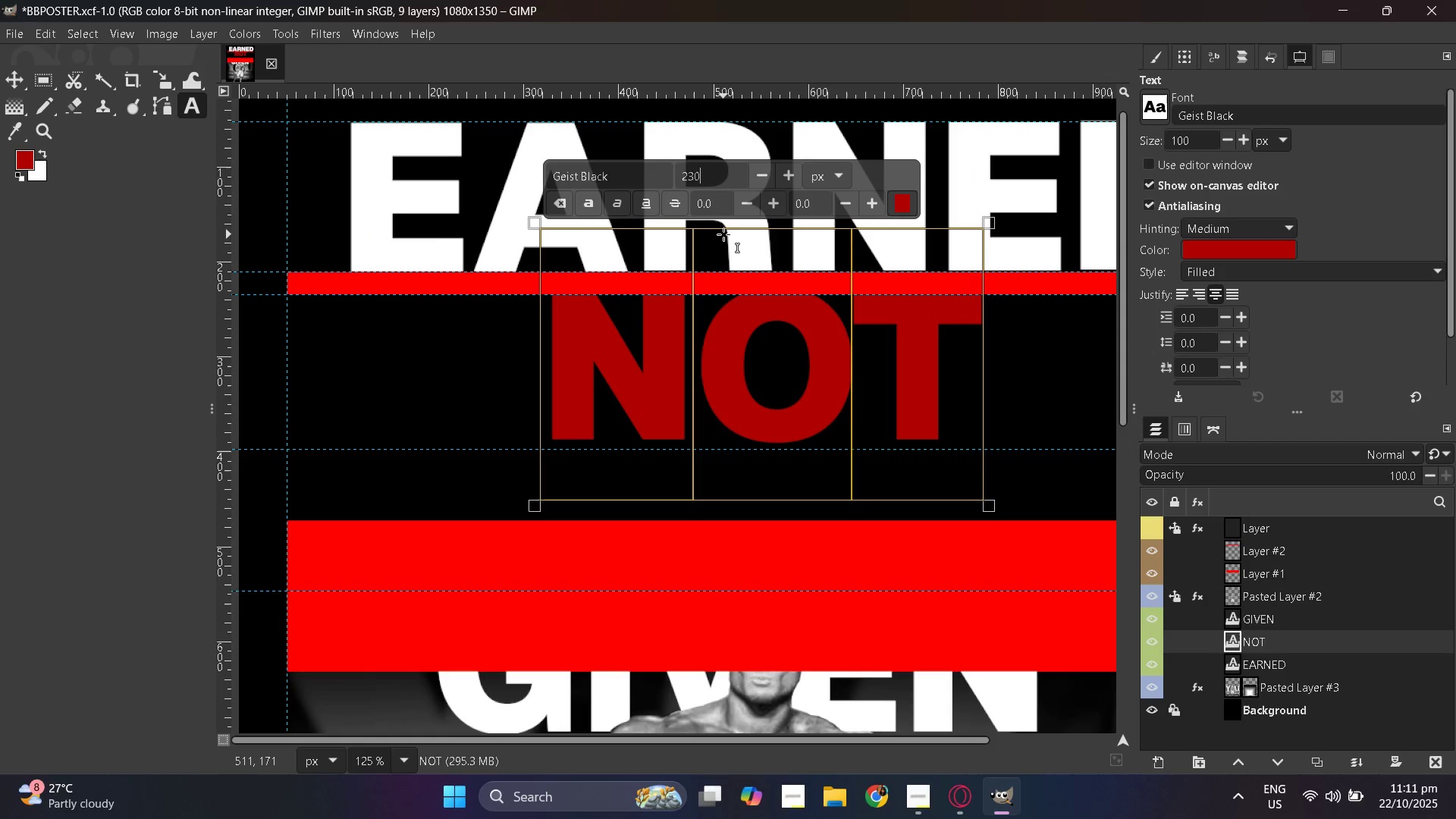 
key(NumpadEnter)
 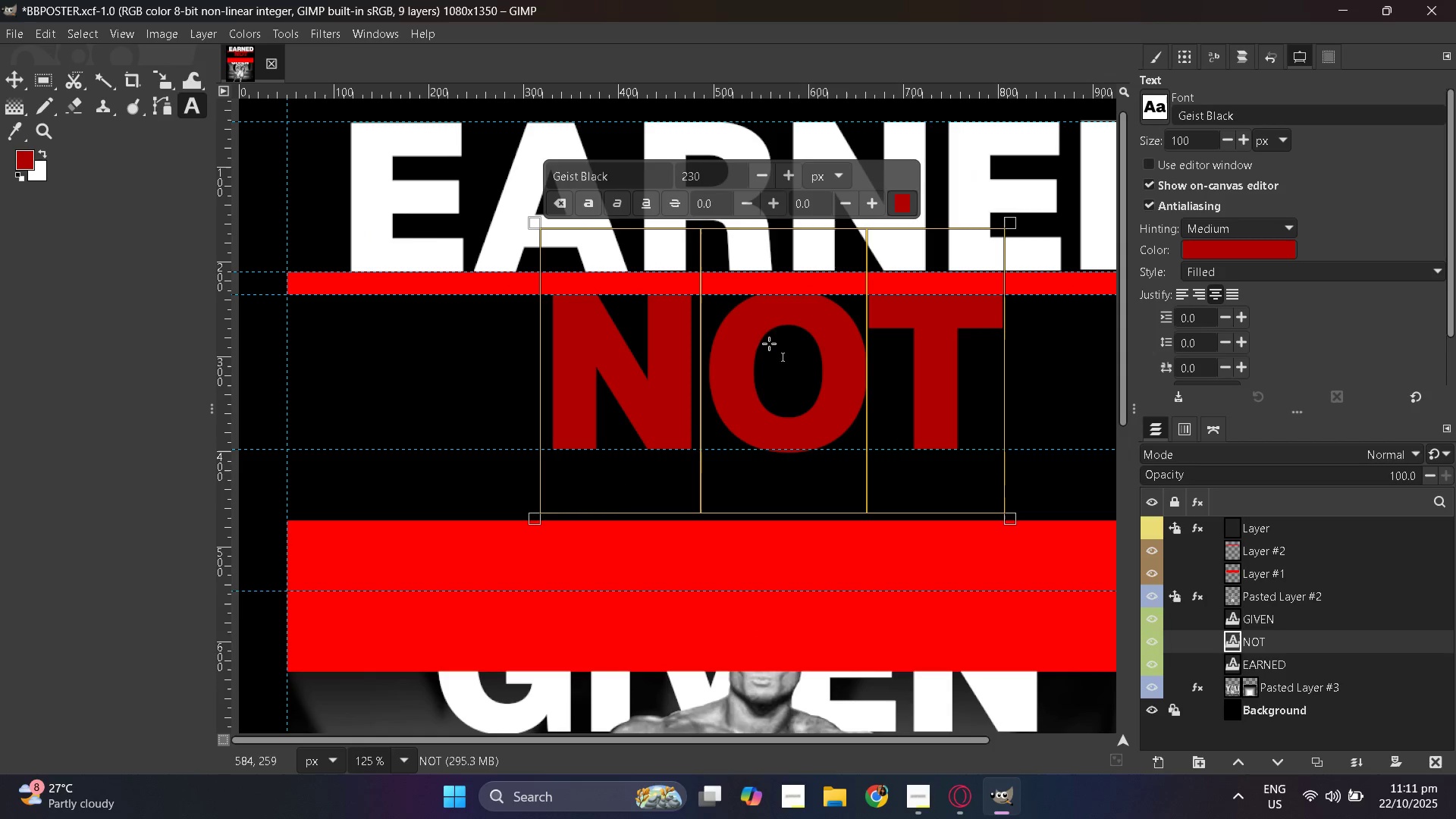 
scroll: coordinate [742, 385], scroll_direction: up, amount: 2.0
 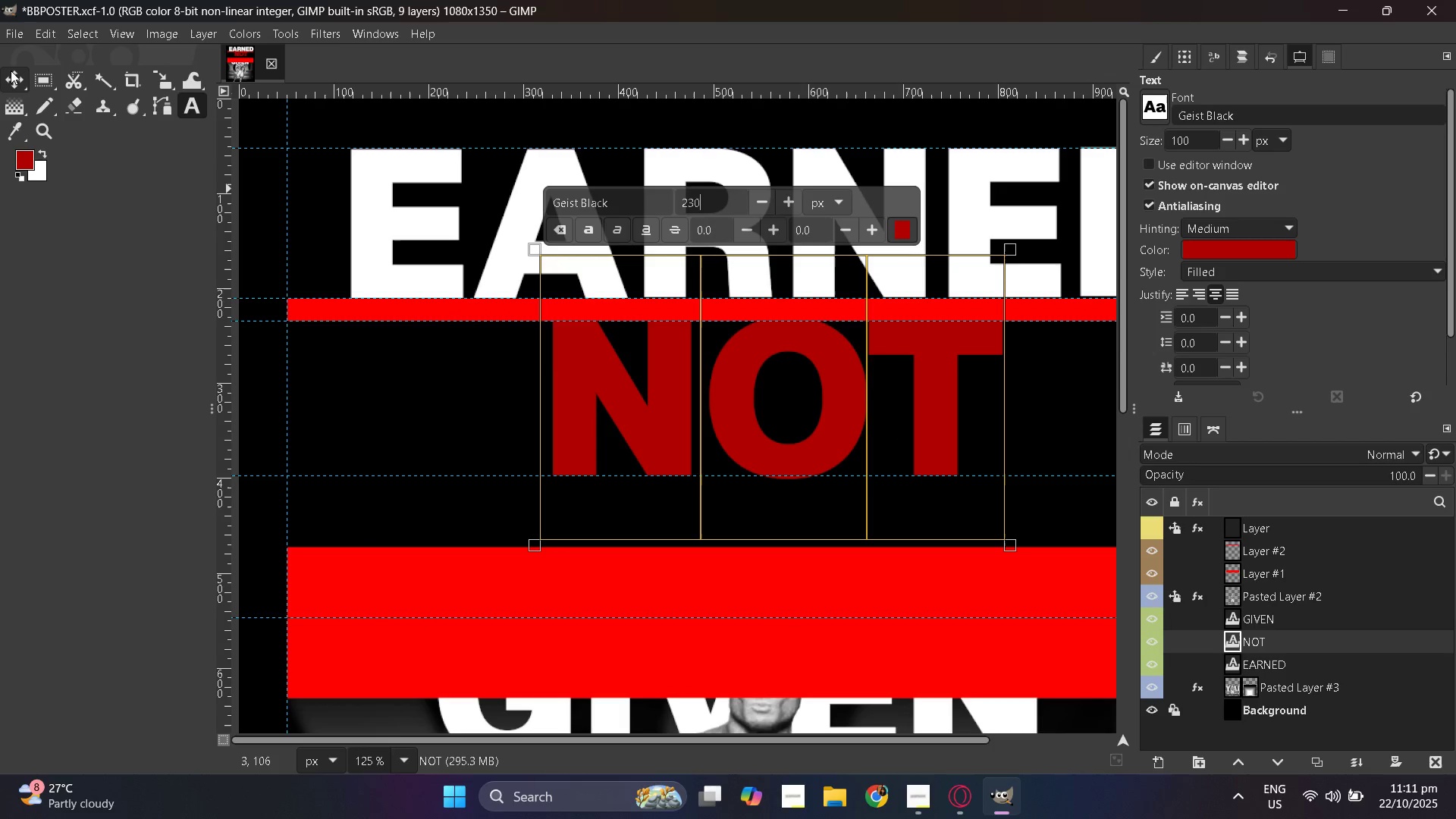 
left_click([11, 71])
 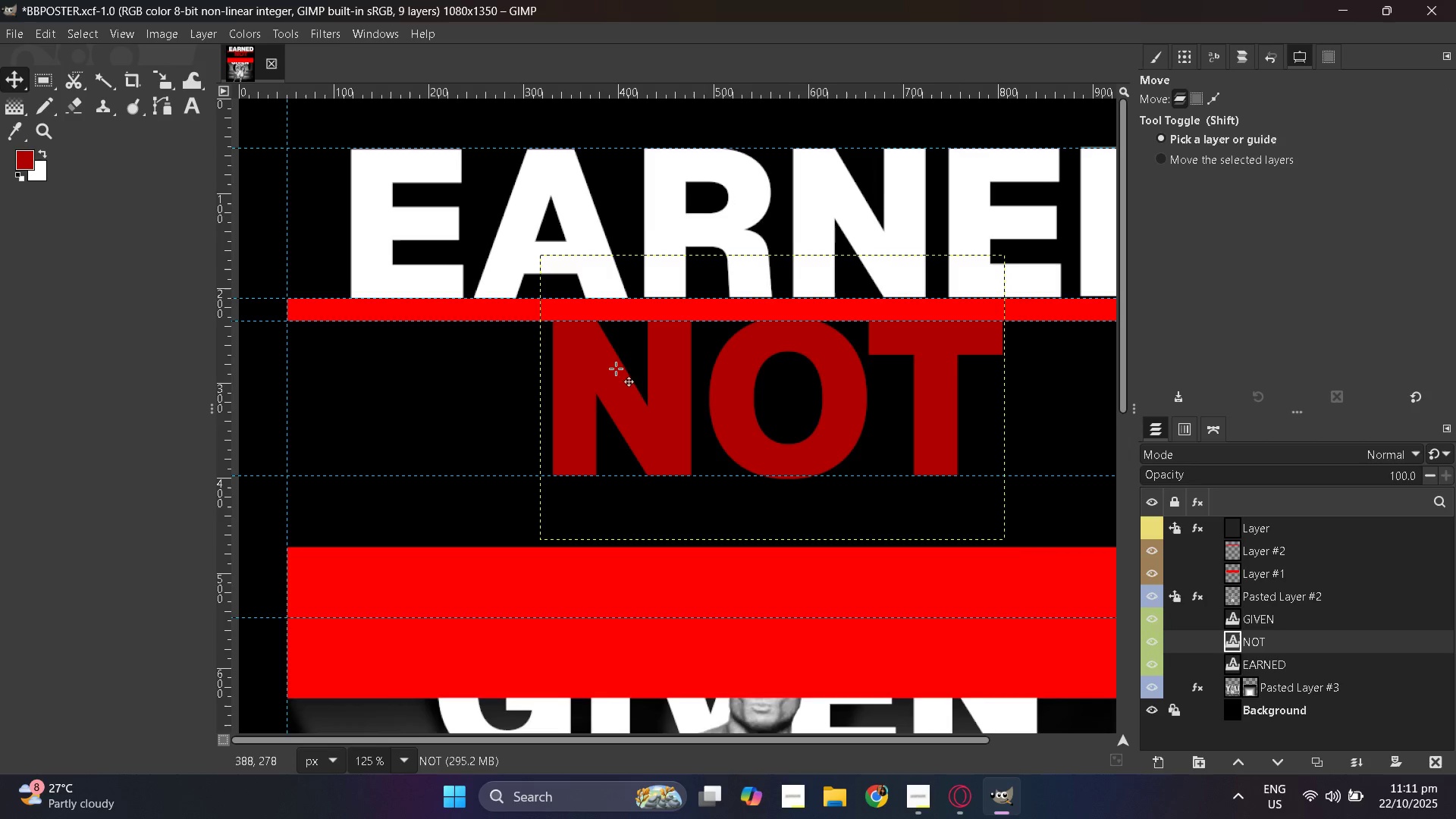 
hold_key(key=ControlLeft, duration=0.5)
scroll: coordinate [658, 389], scroll_direction: up, amount: 2.0
 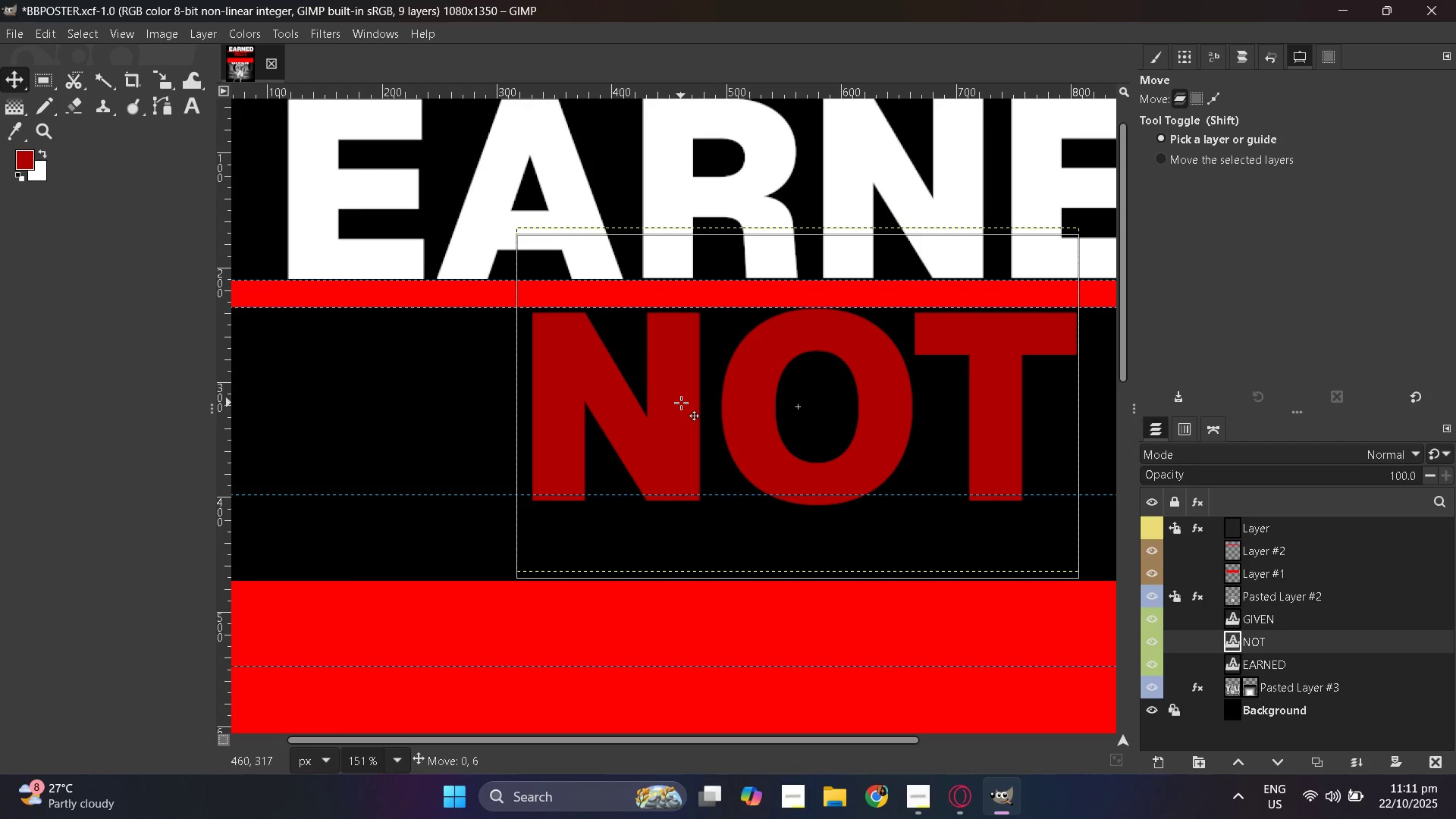 
wait(9.66)
 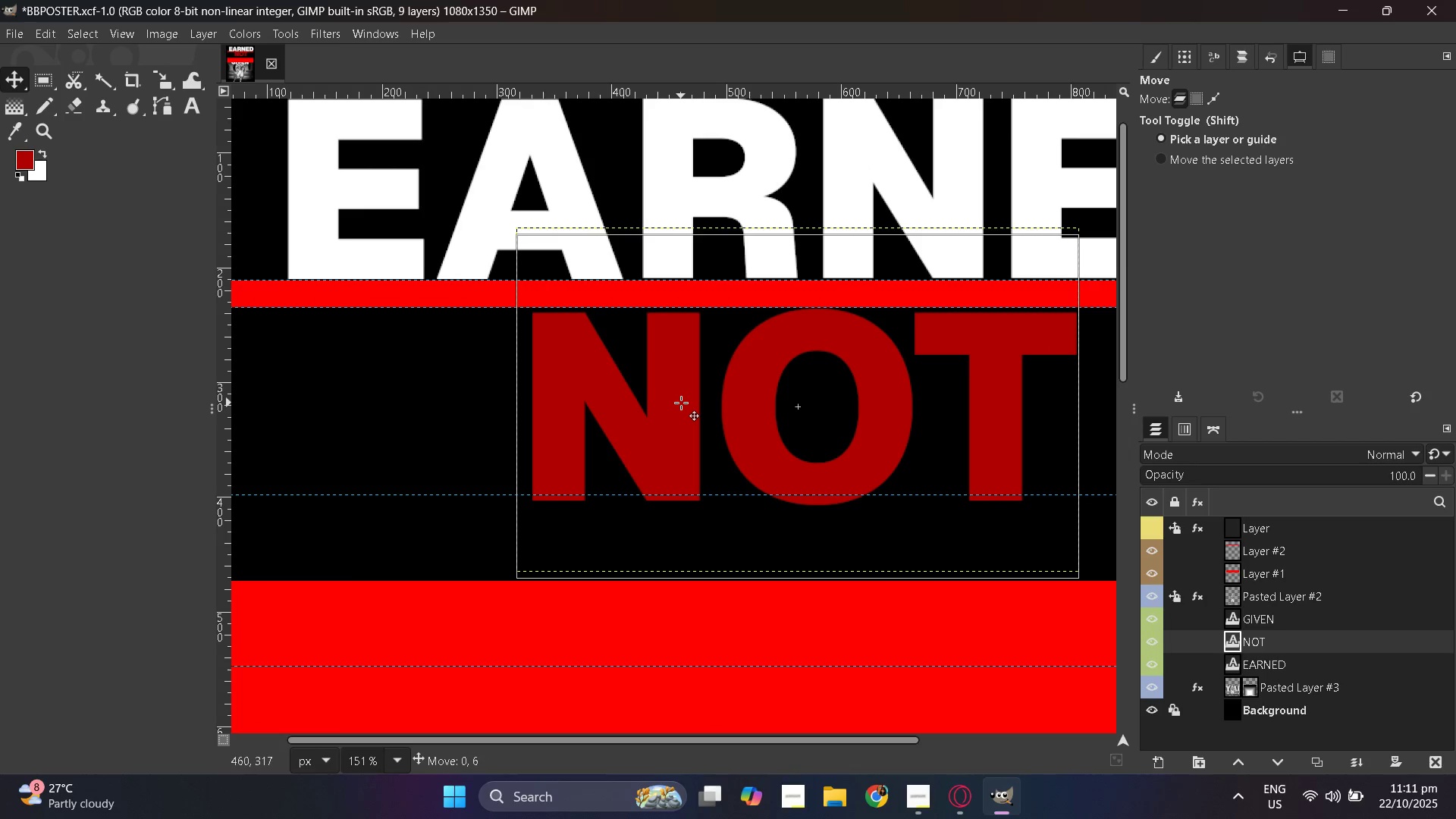 
hold_key(key=ControlLeft, duration=0.62)
scroll: coordinate [717, 428], scroll_direction: up, amount: 5.0
 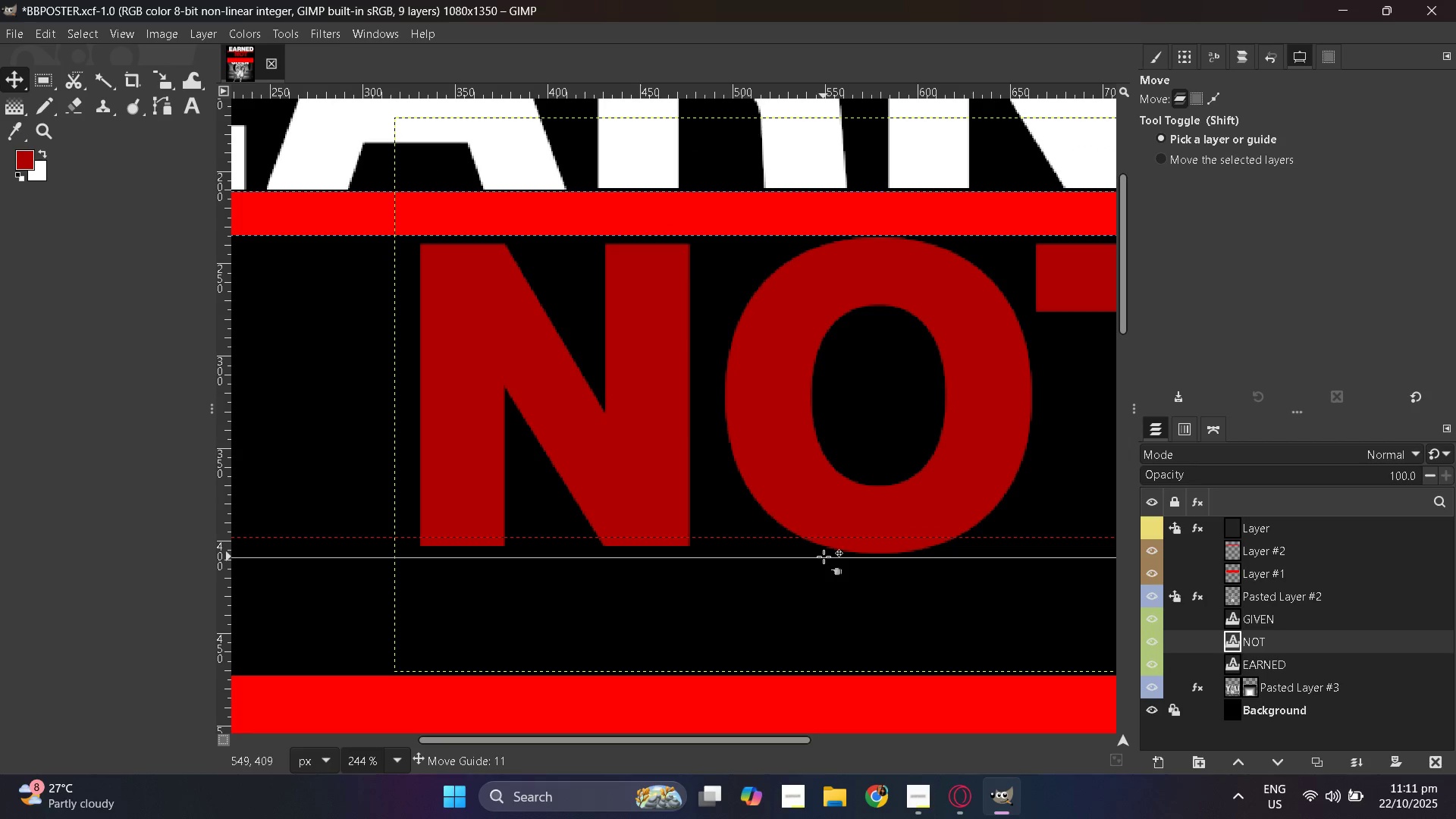 
wait(6.81)
 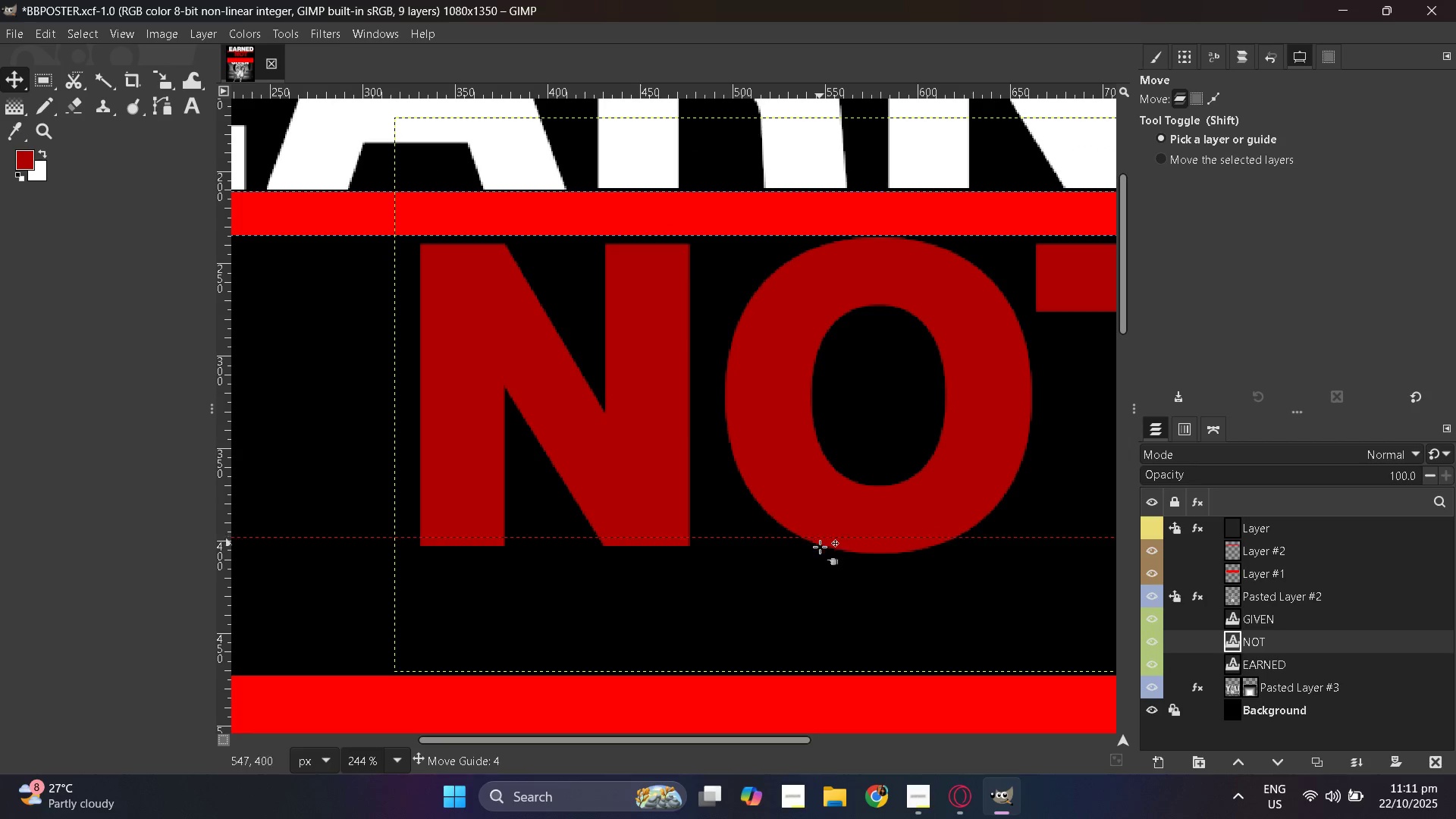 
hold_key(key=ControlLeft, duration=0.45)
scroll: coordinate [865, 562], scroll_direction: down, amount: 5.0
 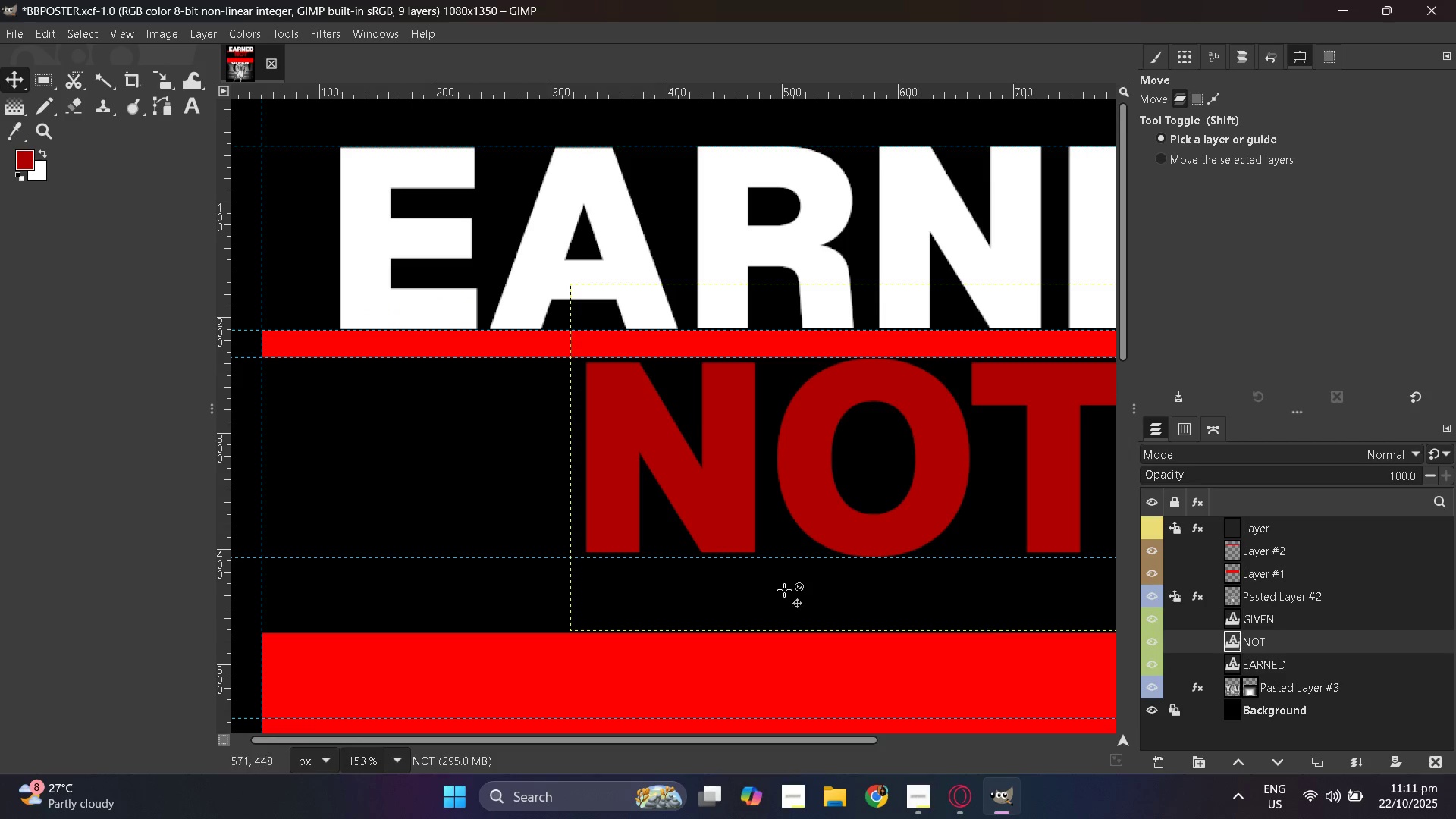 
hold_key(key=ControlLeft, duration=0.34)
scroll: coordinate [704, 567], scroll_direction: down, amount: 8.0
 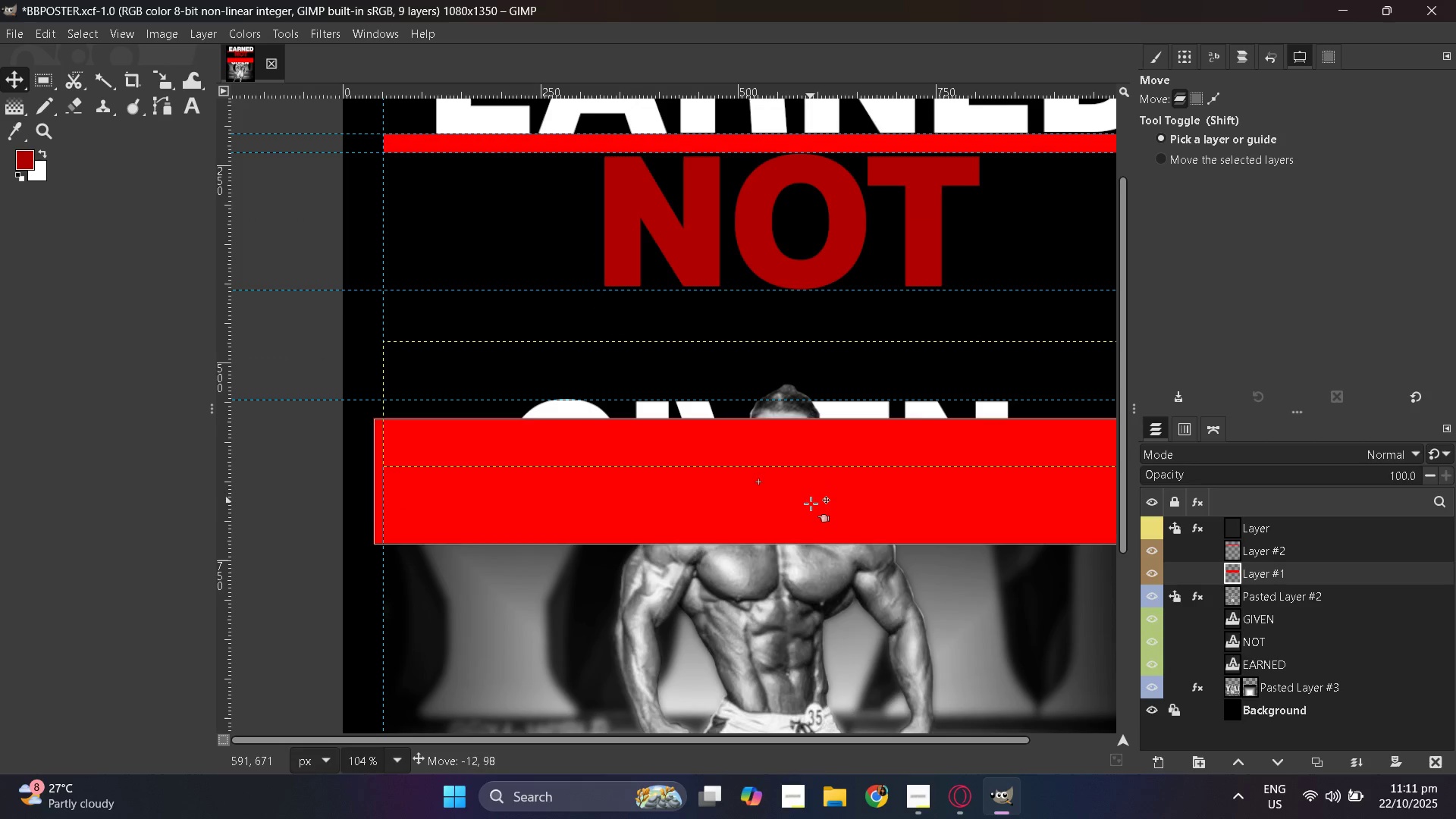 
scroll: coordinate [858, 484], scroll_direction: up, amount: 3.0
 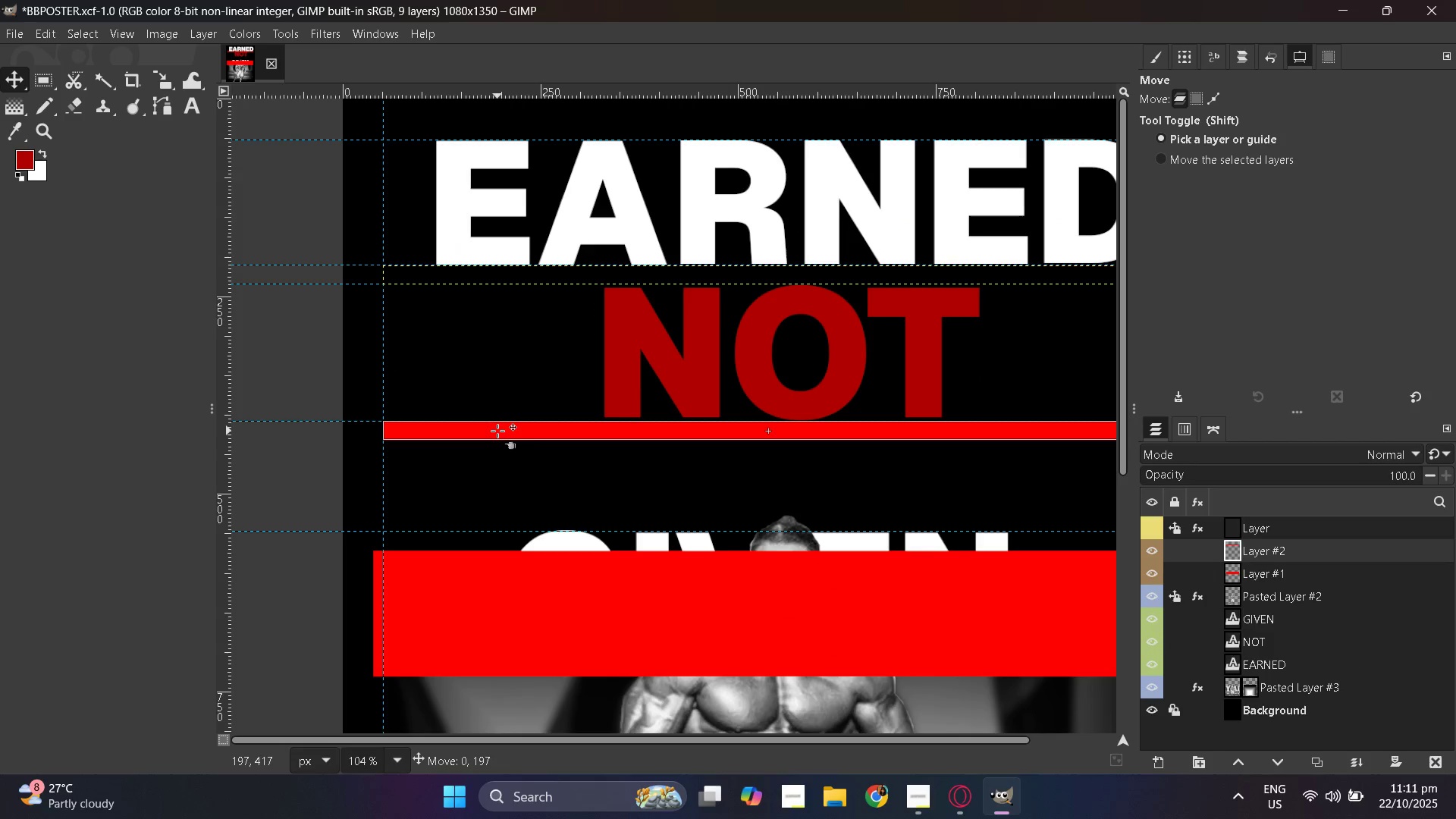 
hold_key(key=ControlLeft, duration=0.78)
scroll: coordinate [814, 510], scroll_direction: up, amount: 12.0
 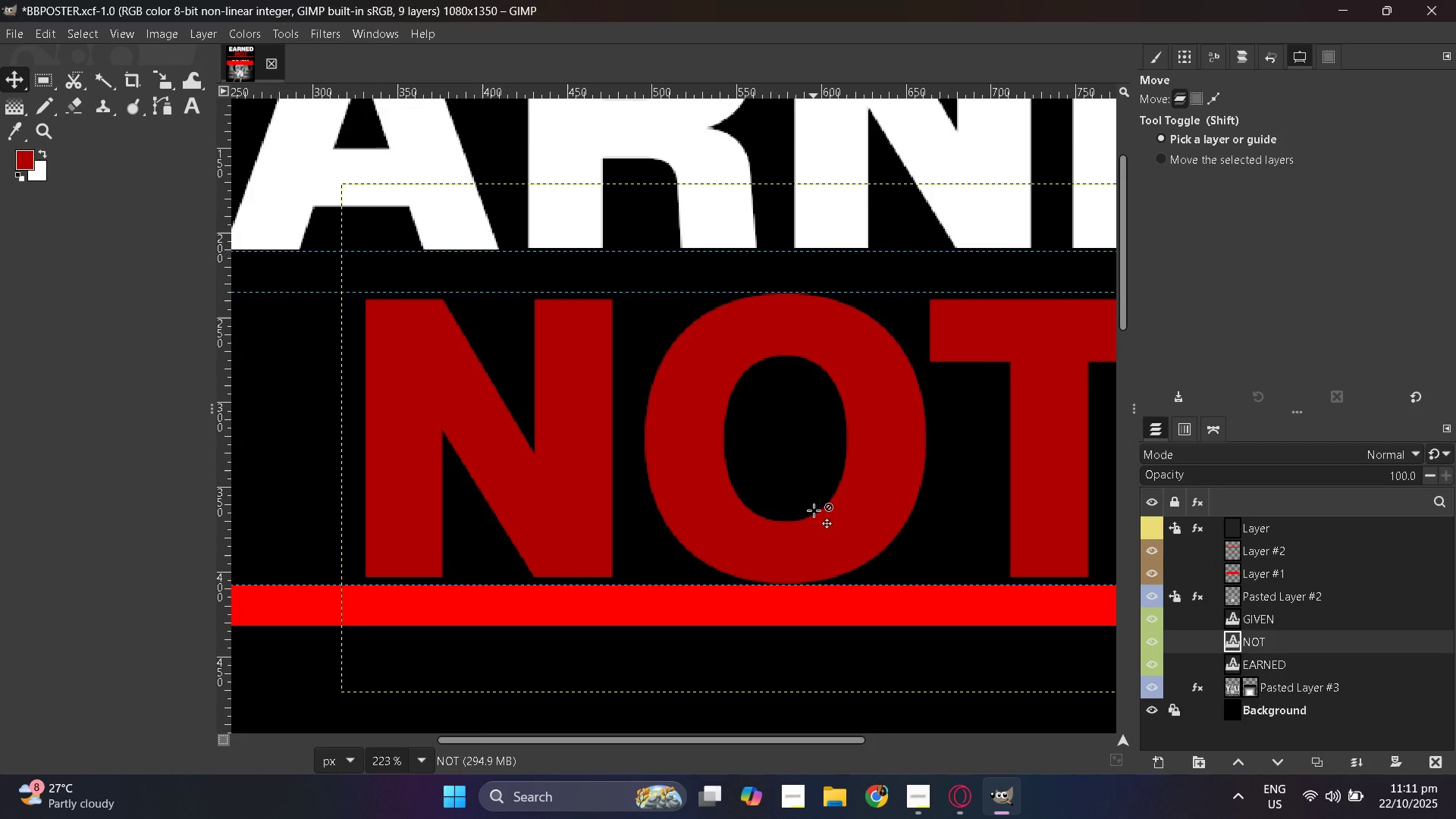 
hold_key(key=ControlLeft, duration=0.52)
 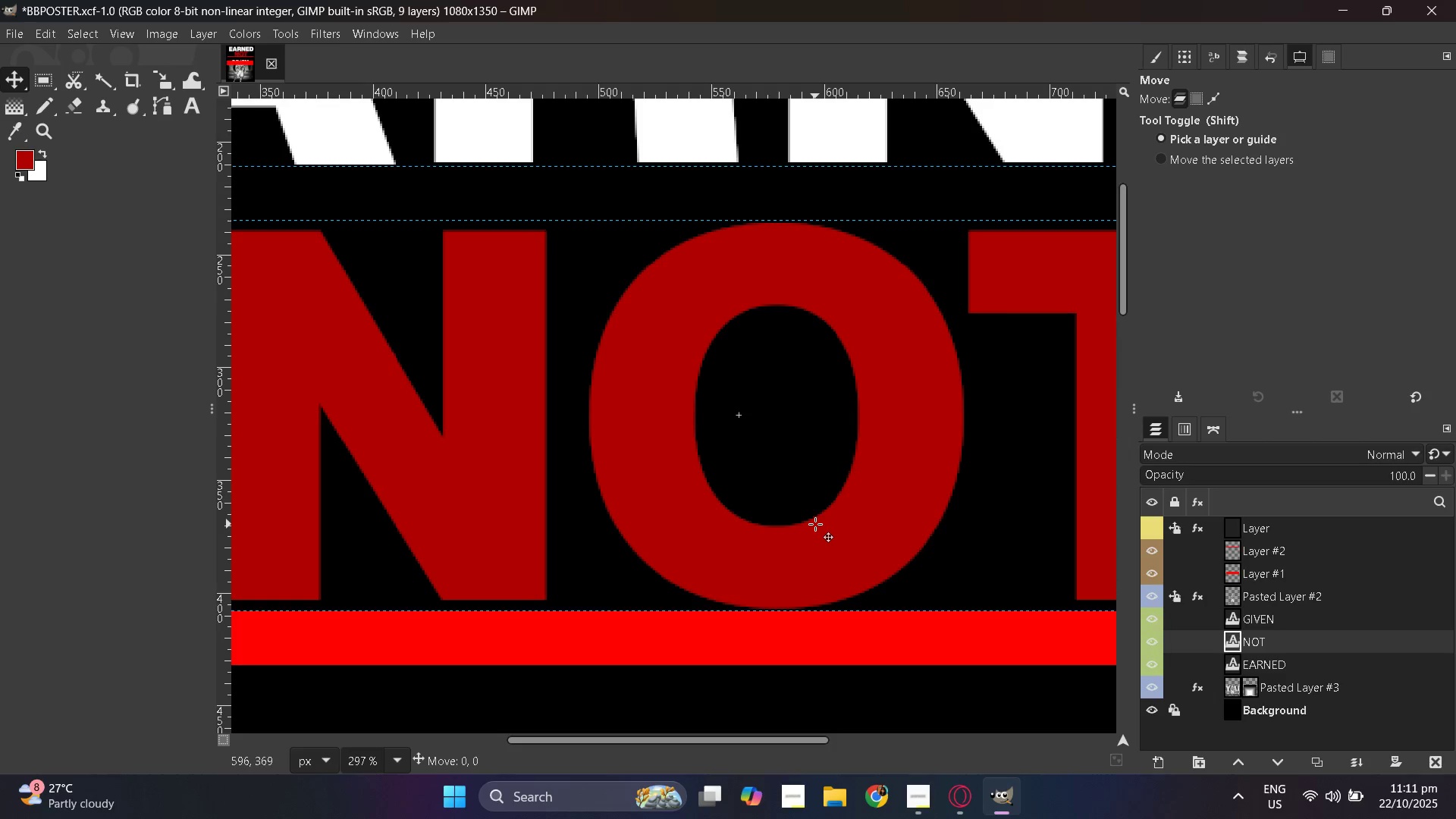 
hold_key(key=ControlLeft, duration=0.35)
scroll: coordinate [815, 524], scroll_direction: down, amount: 7.0
 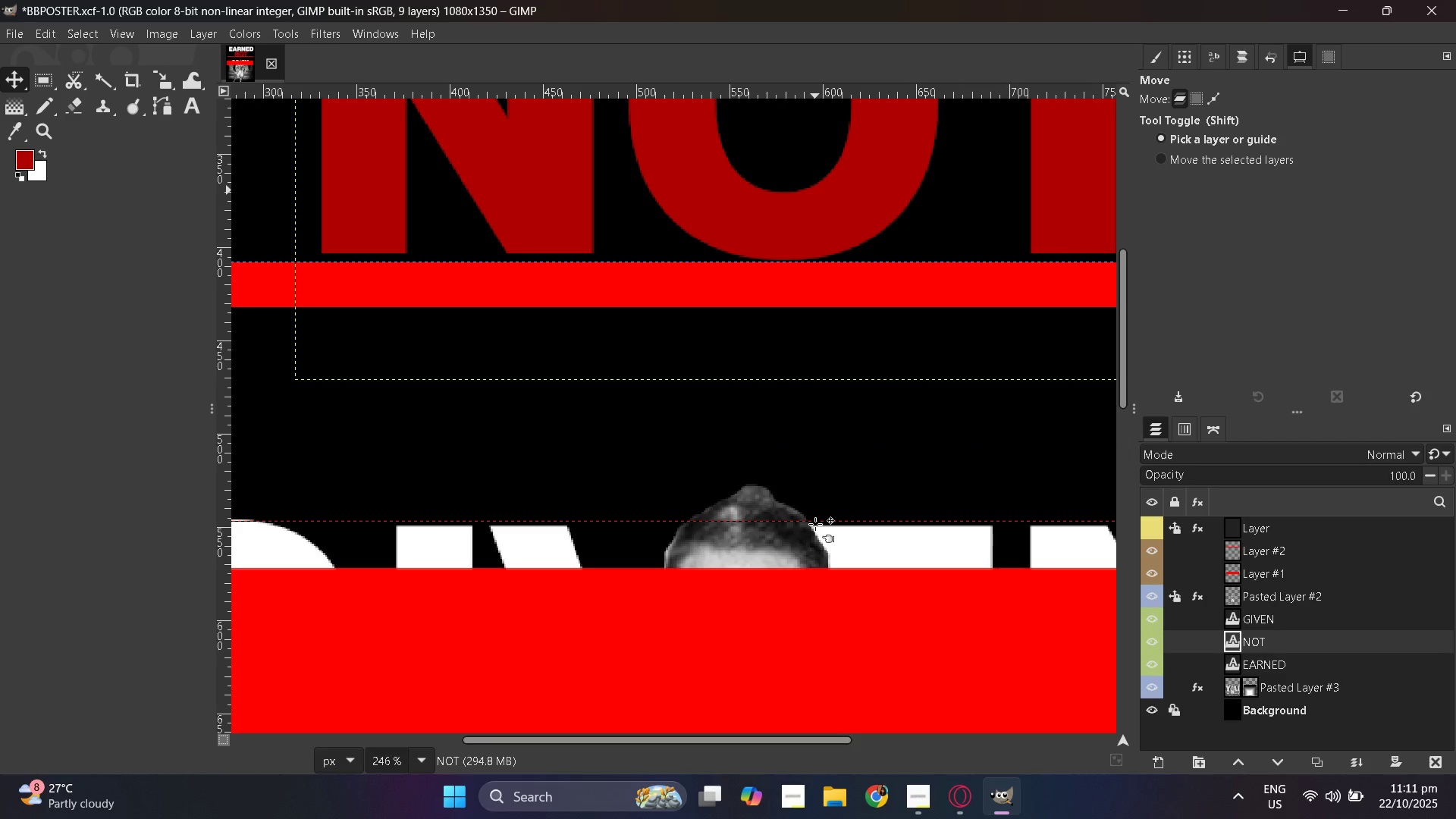 
hold_key(key=ControlLeft, duration=0.85)
scroll: coordinate [815, 520], scroll_direction: down, amount: 4.0
 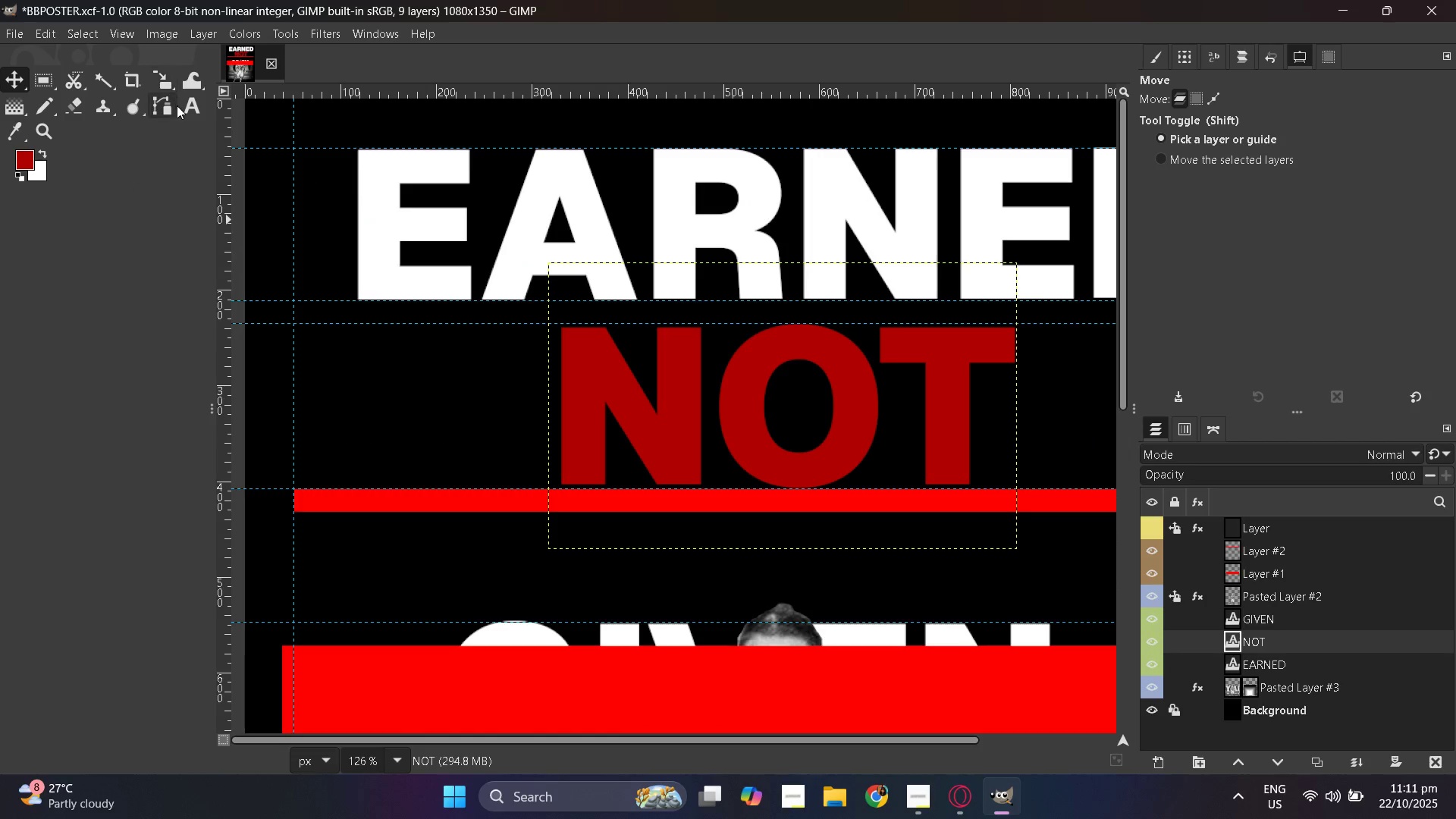 
left_click([184, 107])
 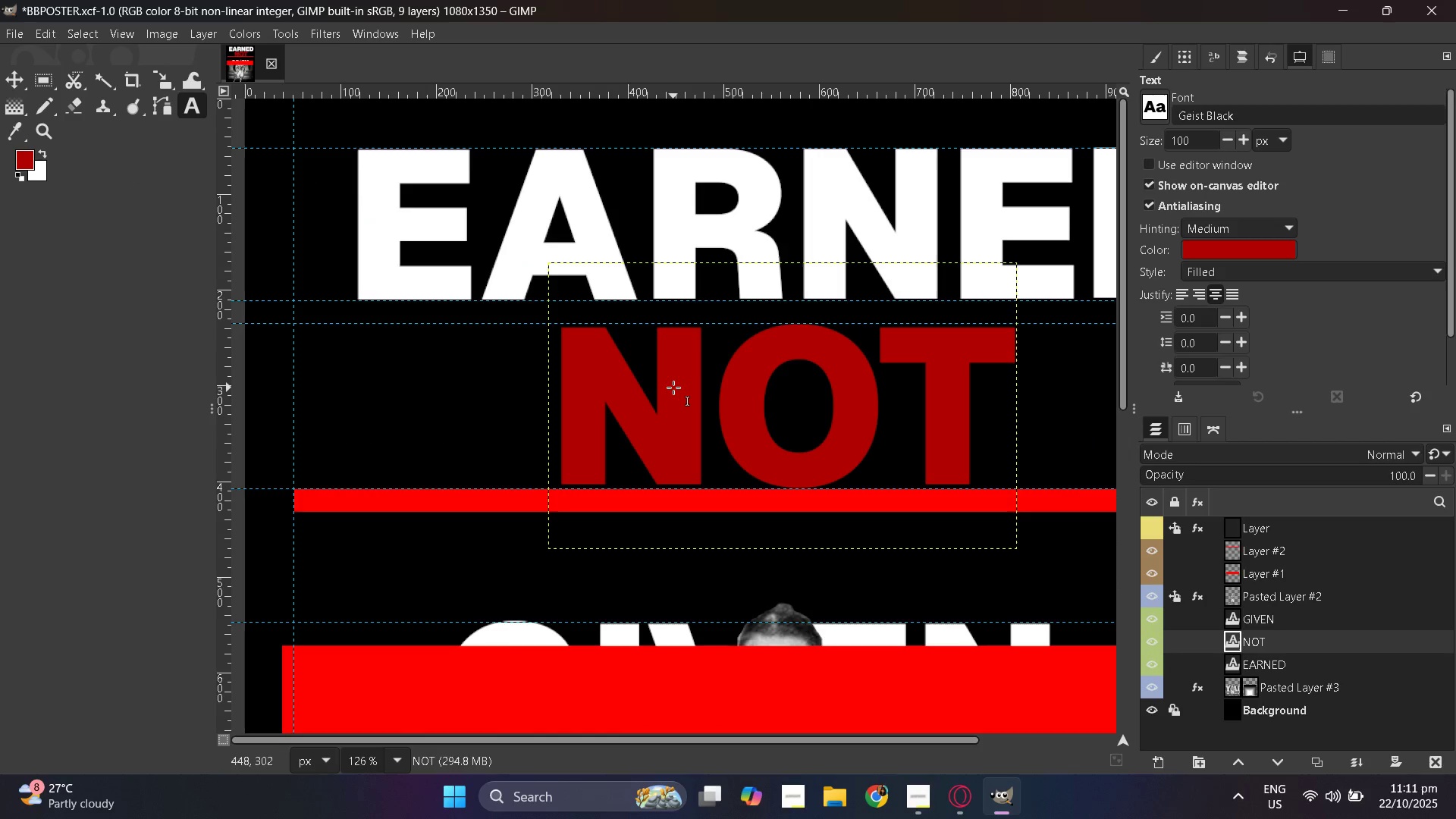 
double_click([673, 388])
 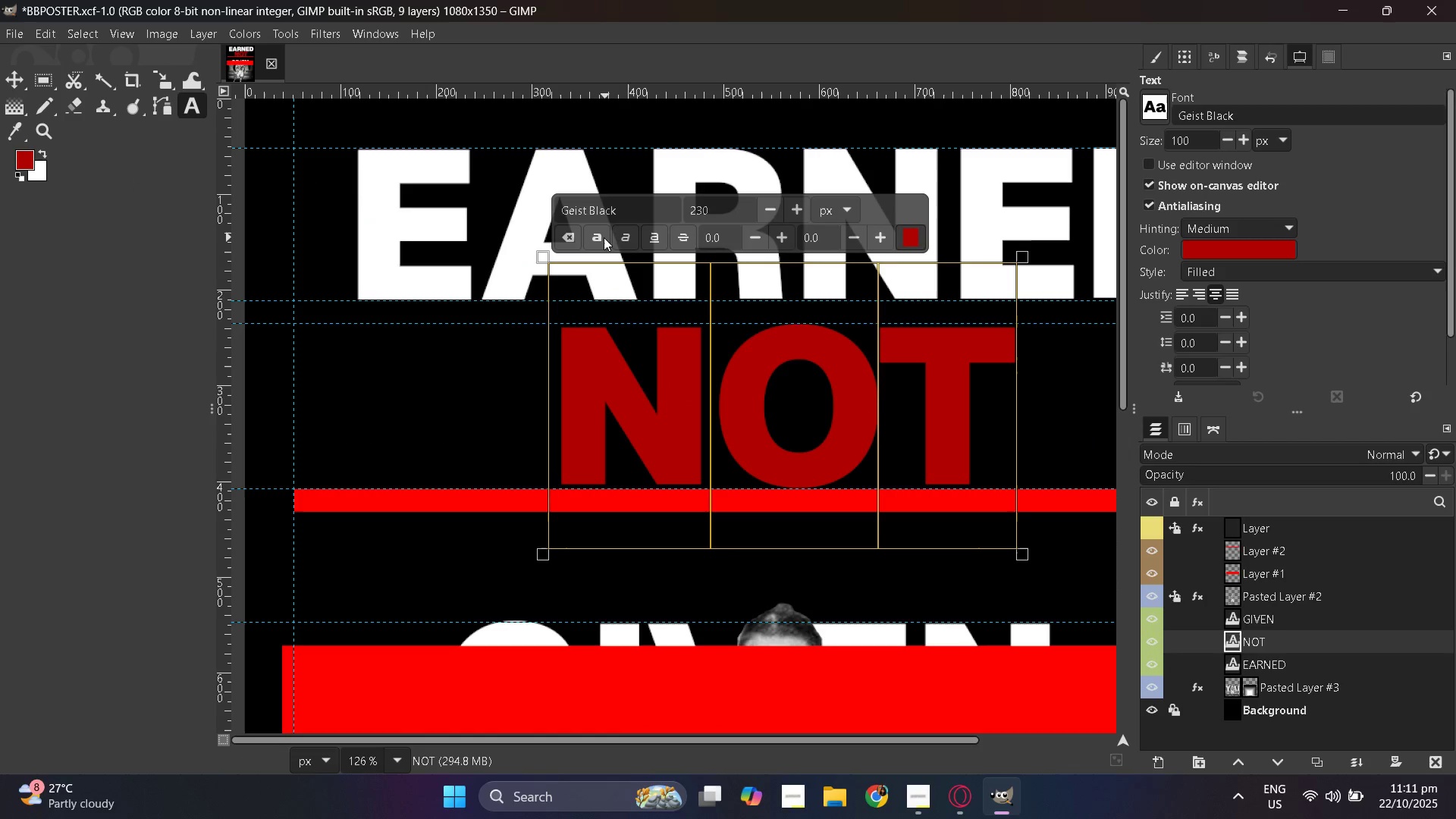 
left_click([596, 237])
 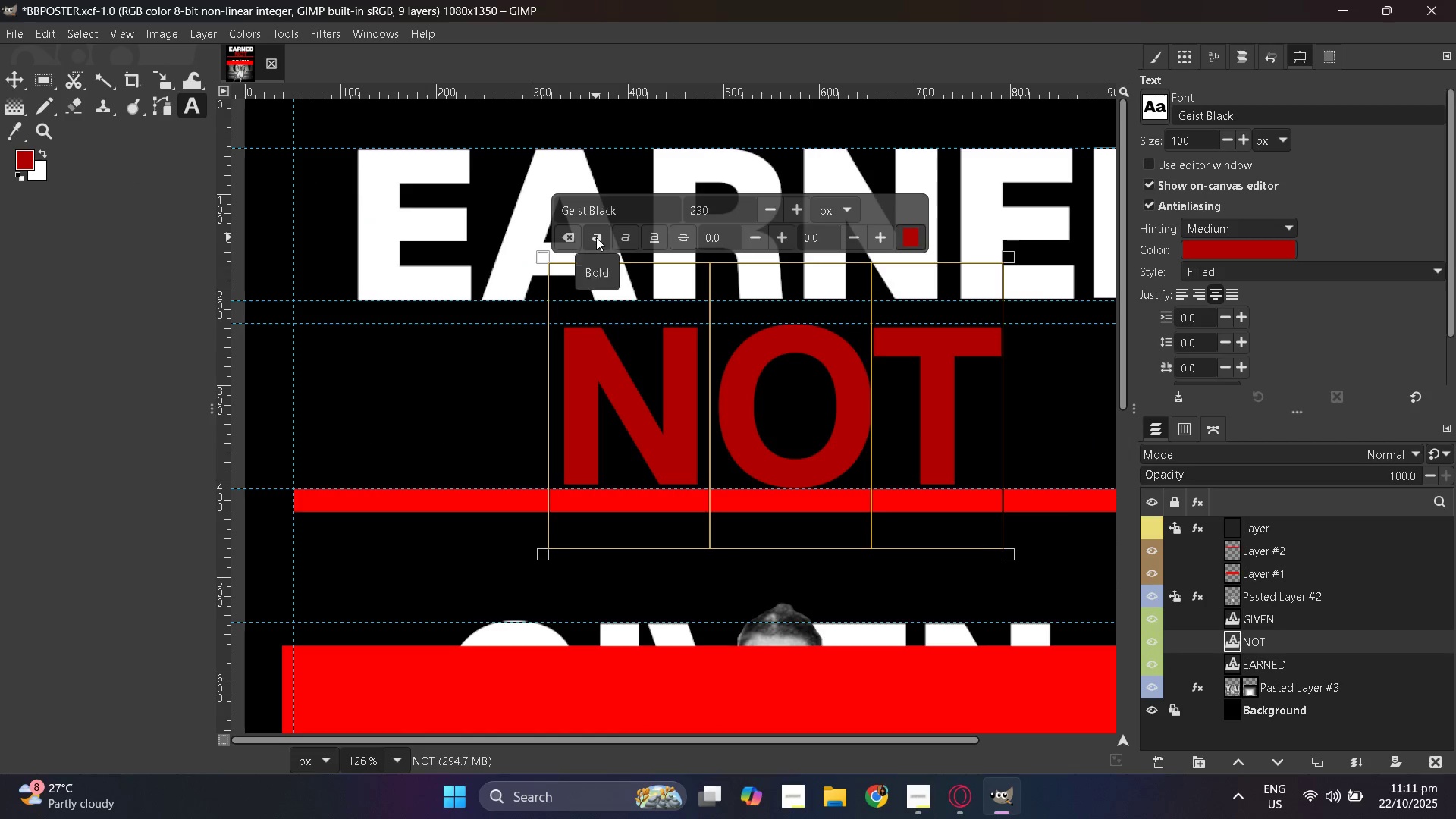 
left_click([596, 237])
 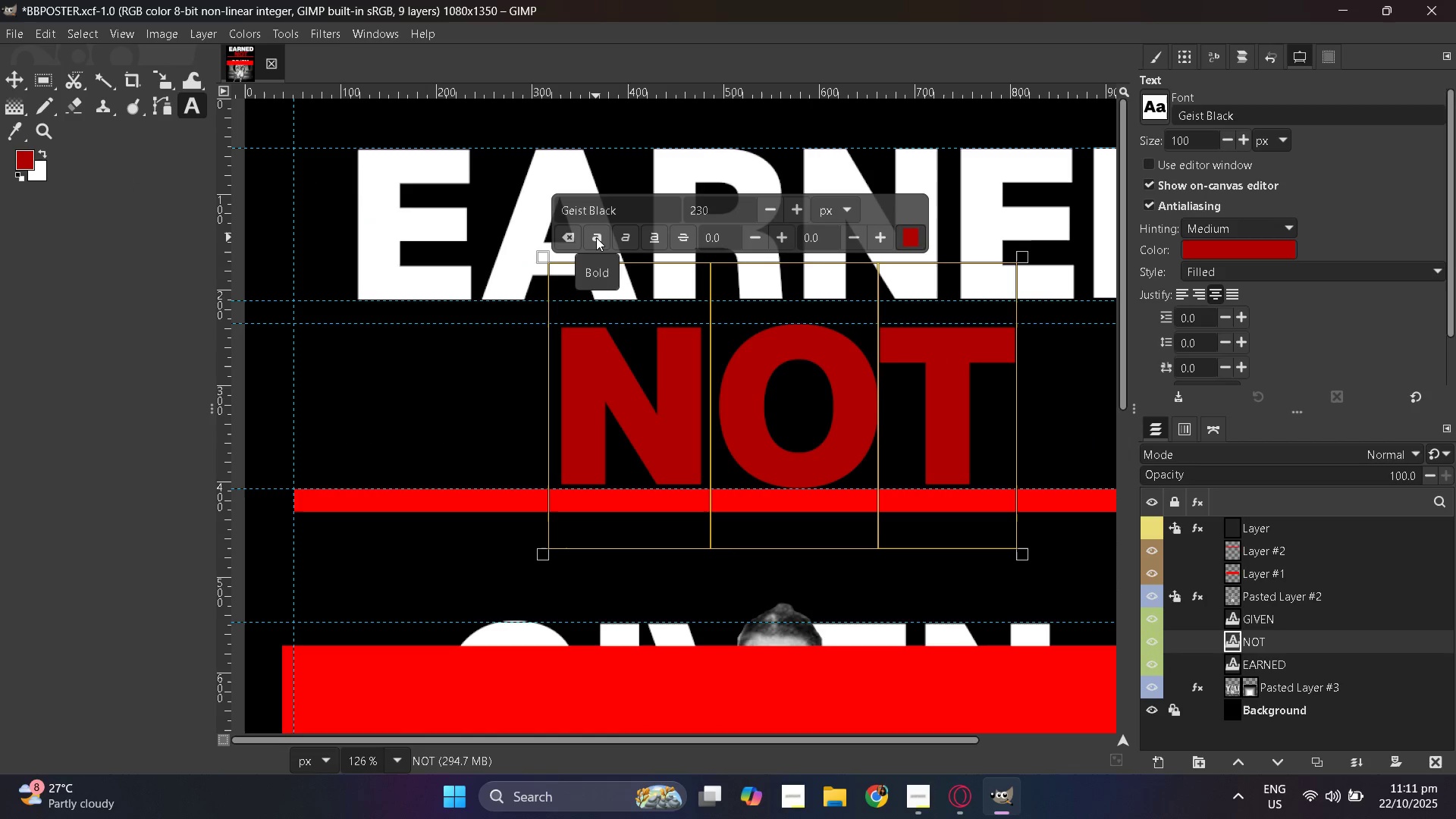 
left_click([596, 237])
 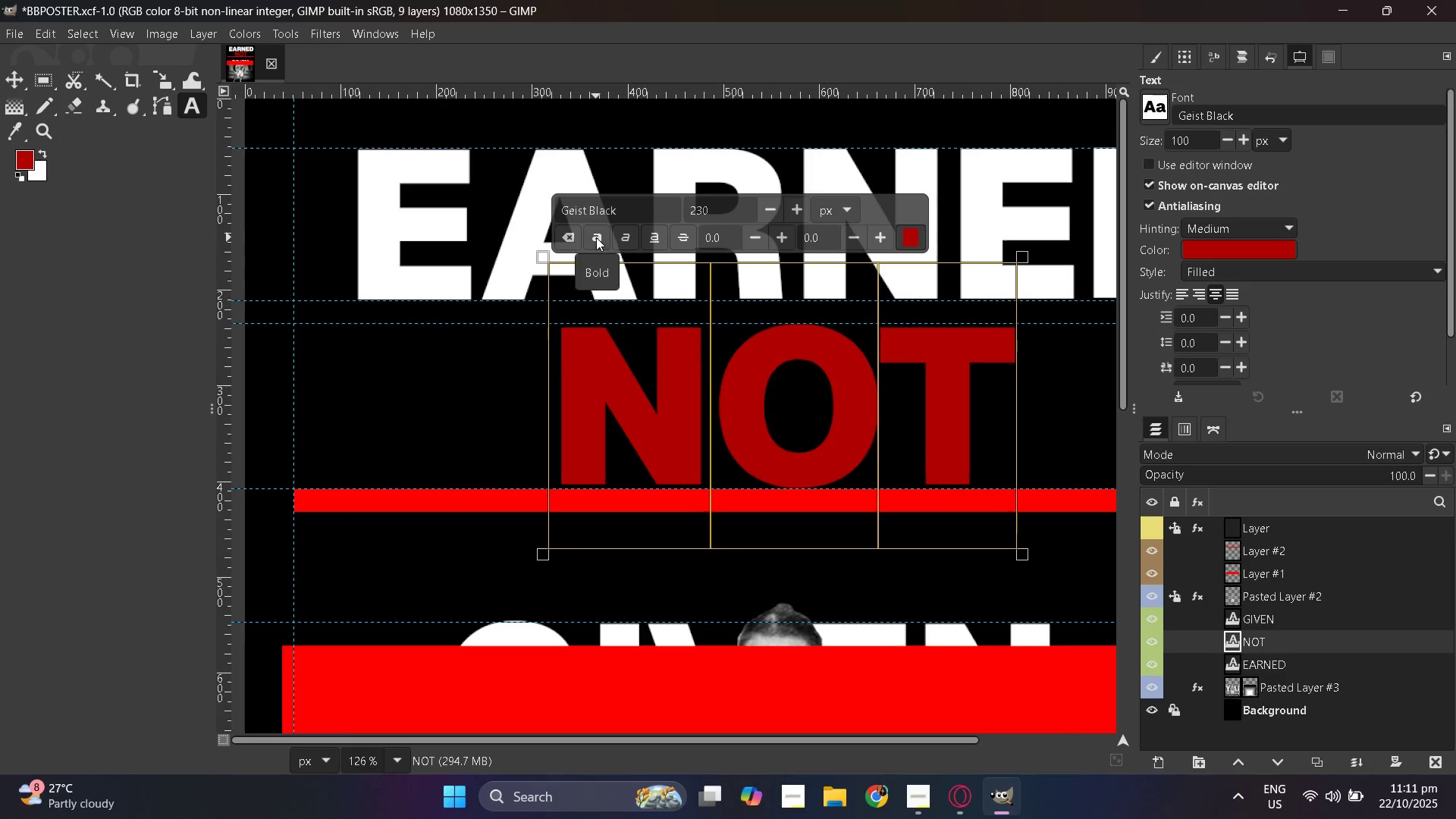 
double_click([596, 237])
 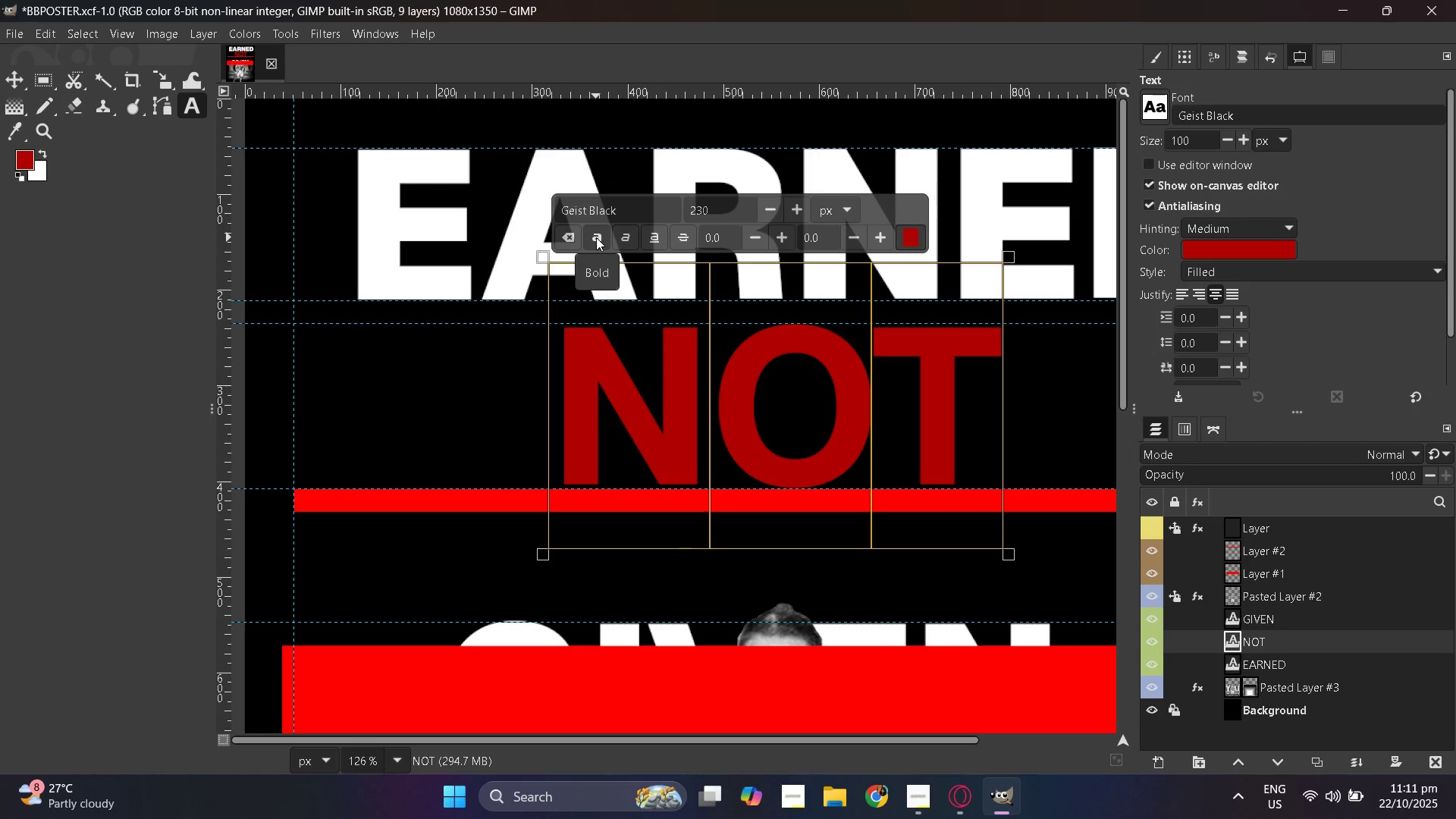 
left_click([596, 237])
 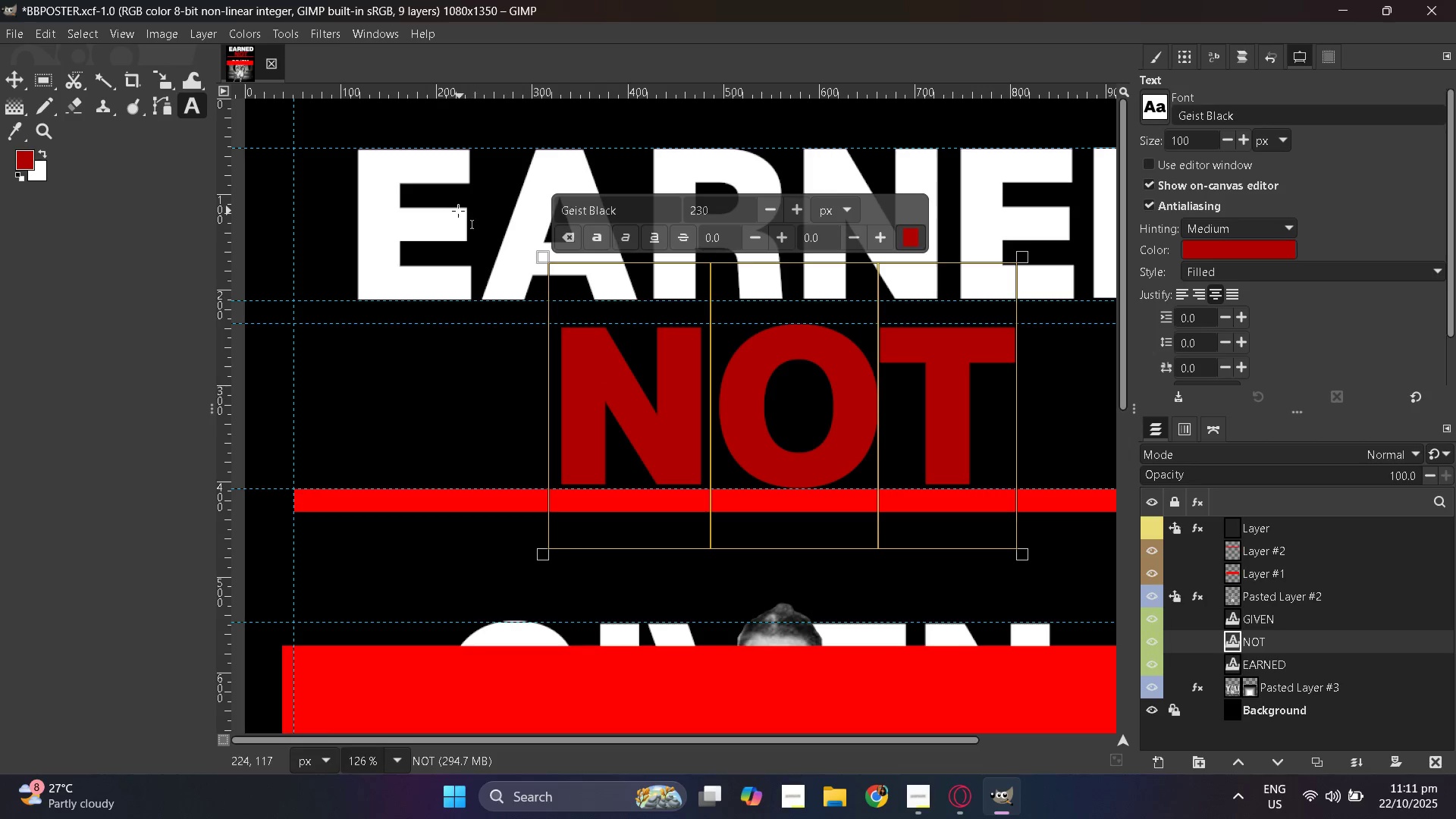 
double_click([458, 211])
 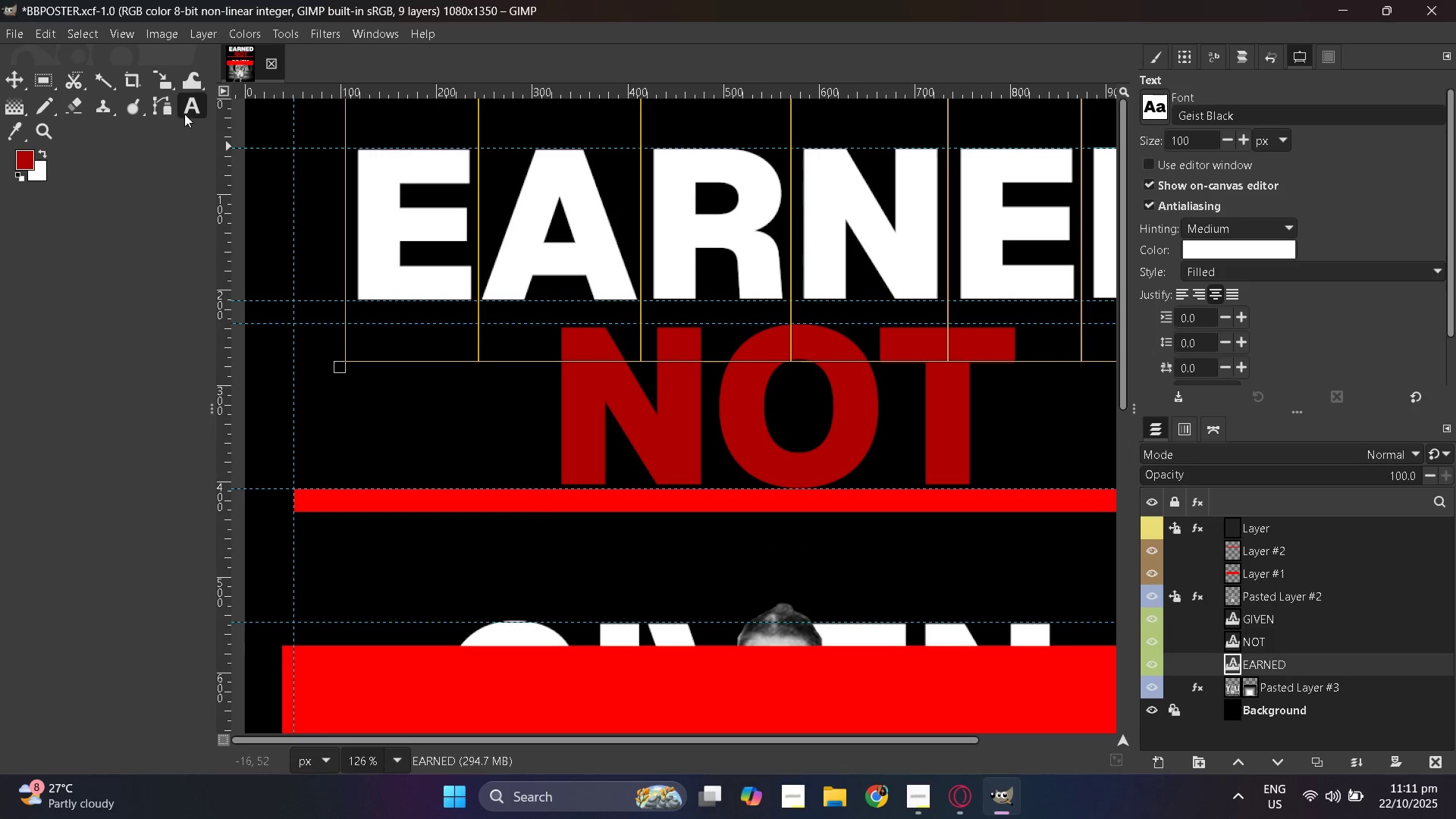 
left_click([194, 109])
 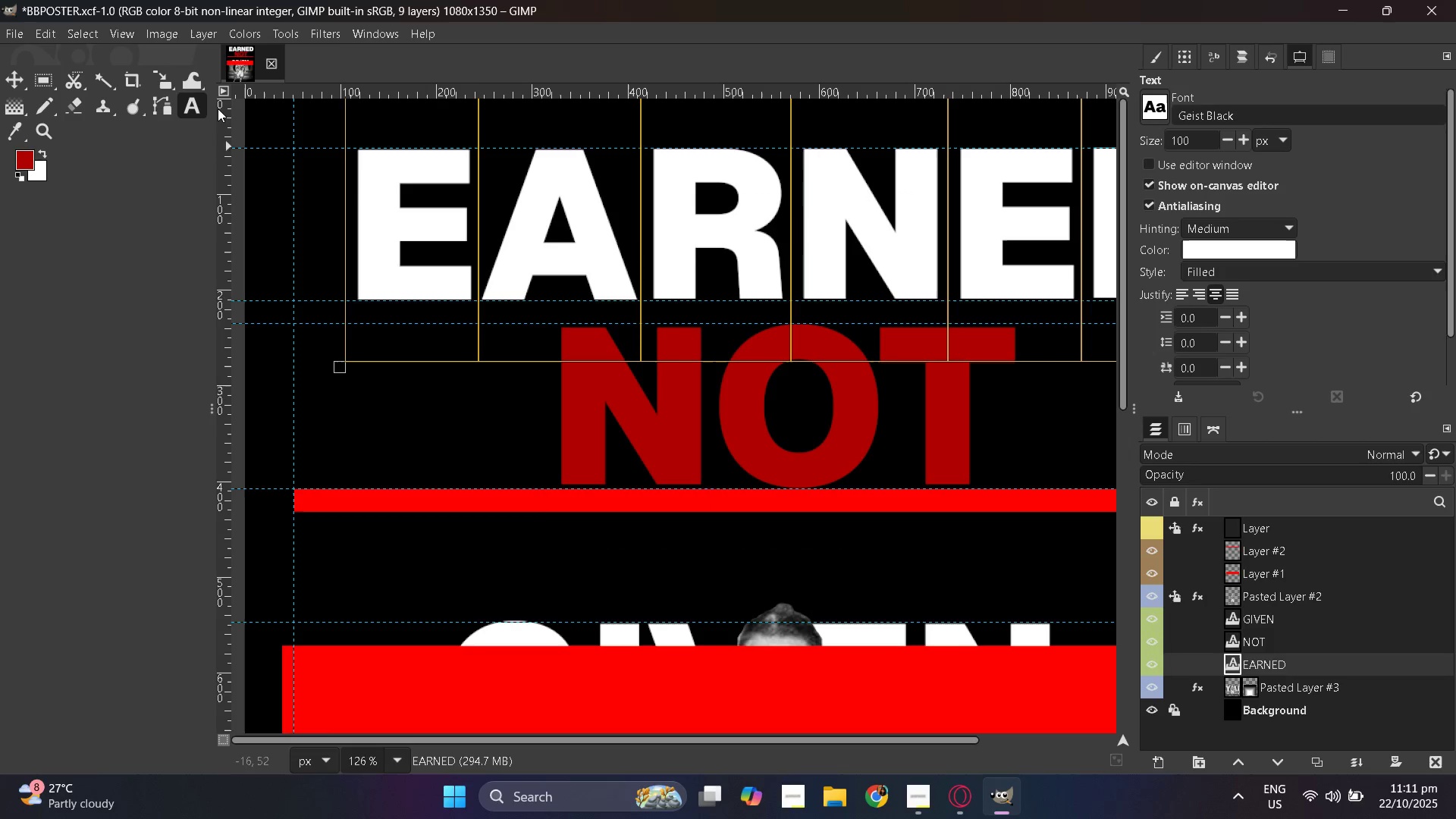 
left_click([543, 215])
 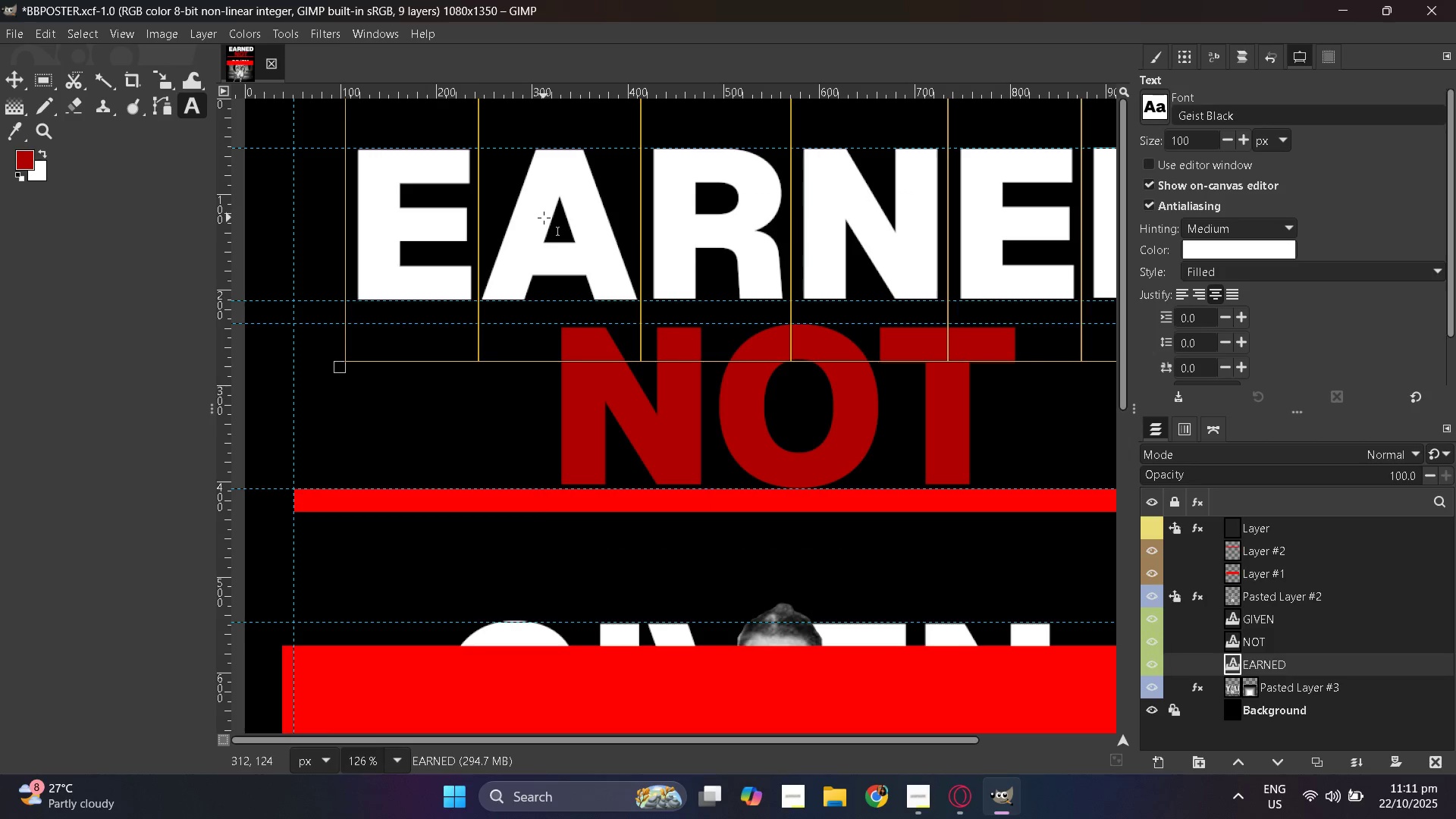 
triple_click([544, 218])
 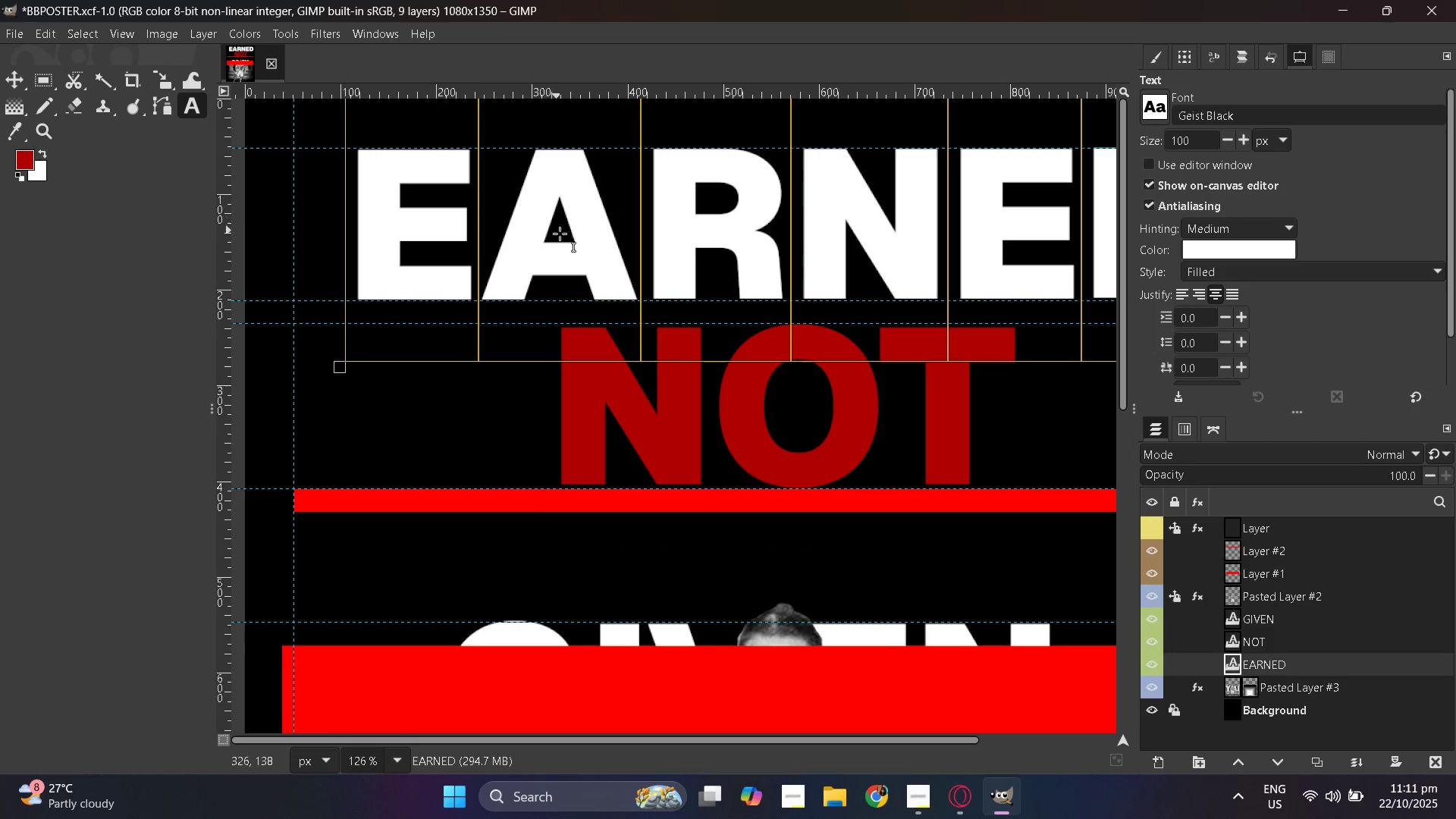 
scroll: coordinate [574, 241], scroll_direction: up, amount: 1.0
 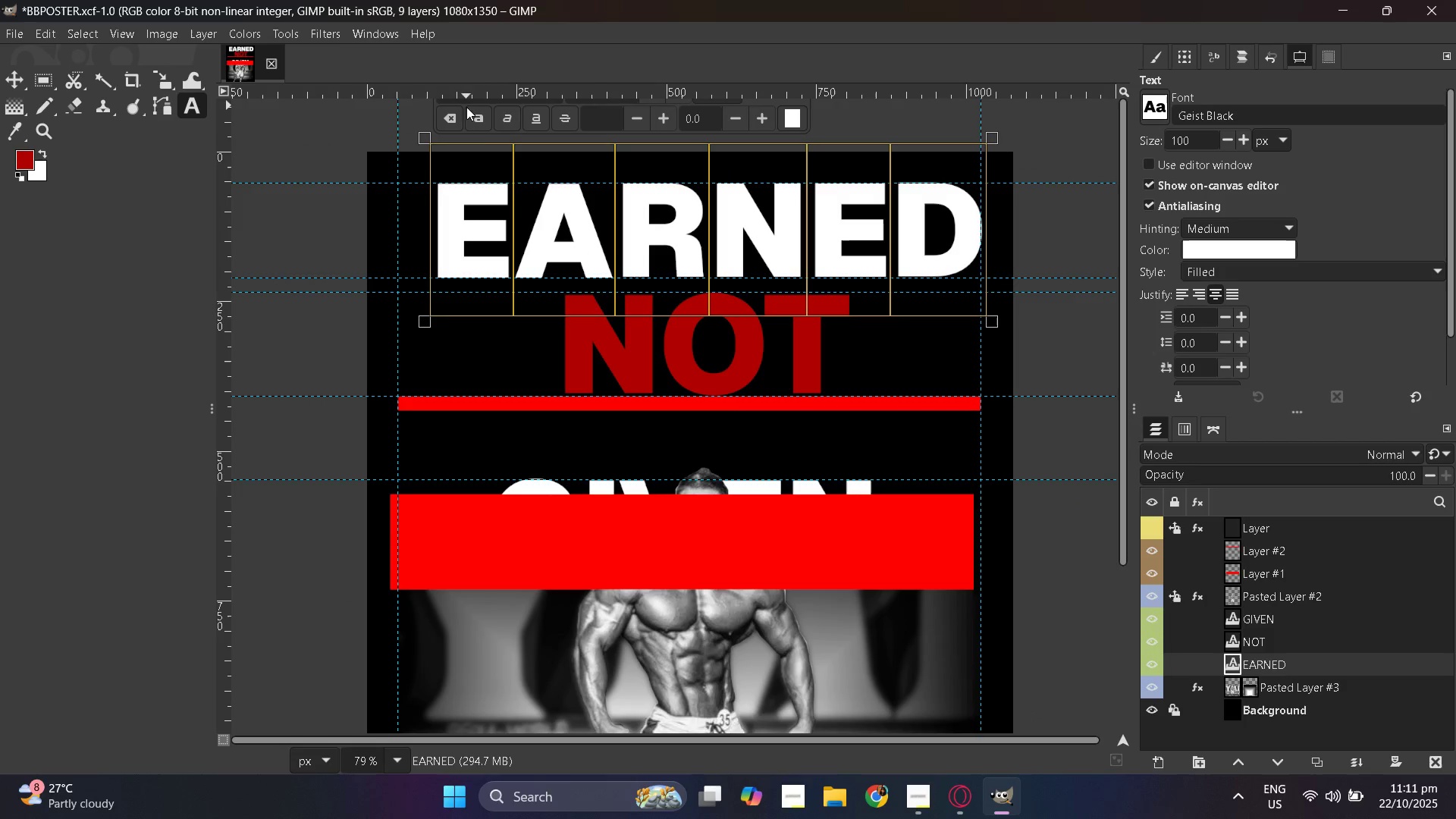 
hold_key(key=ControlLeft, duration=0.3)
 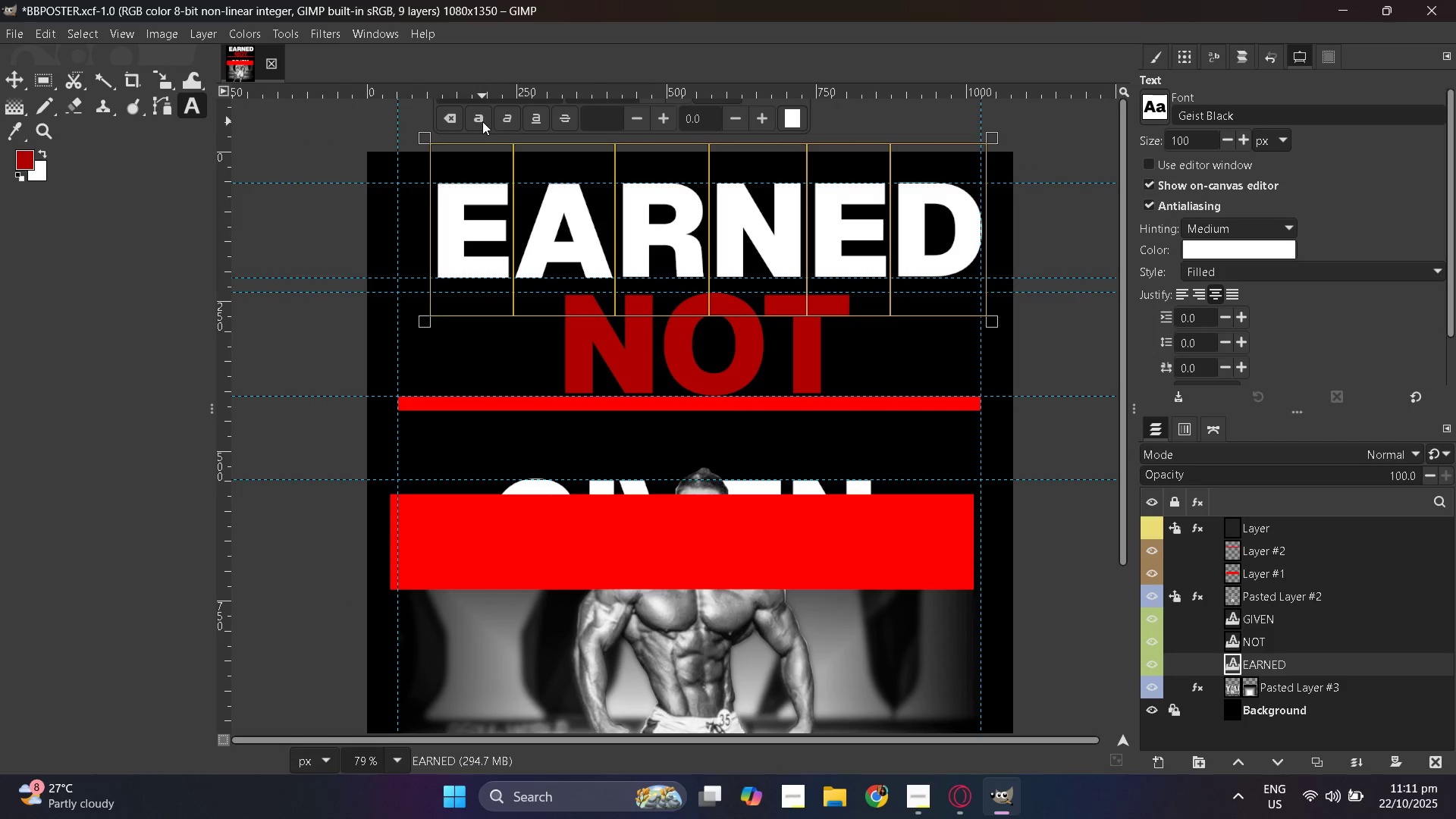 
left_click([482, 121])
 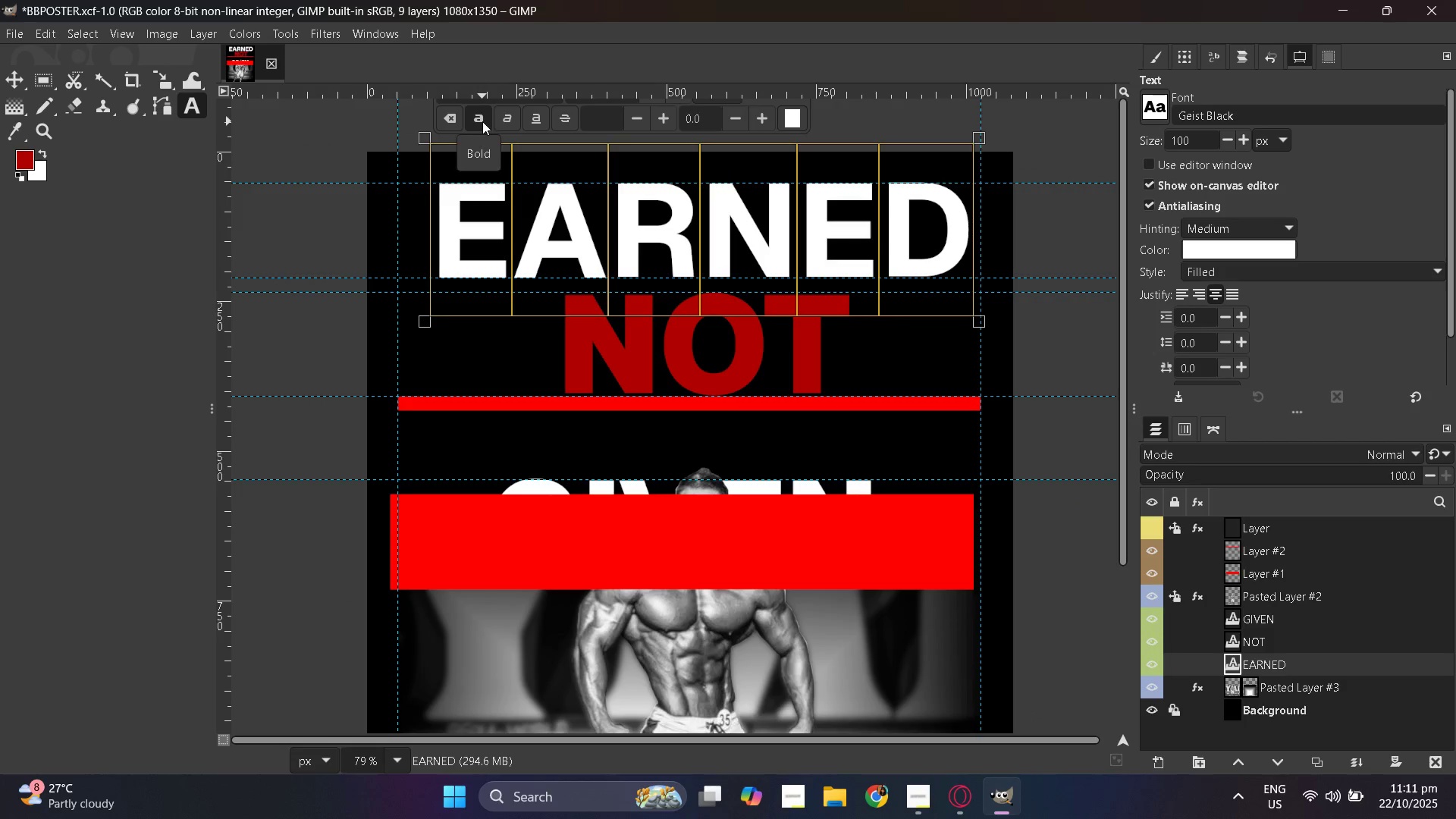 
double_click([482, 121])
 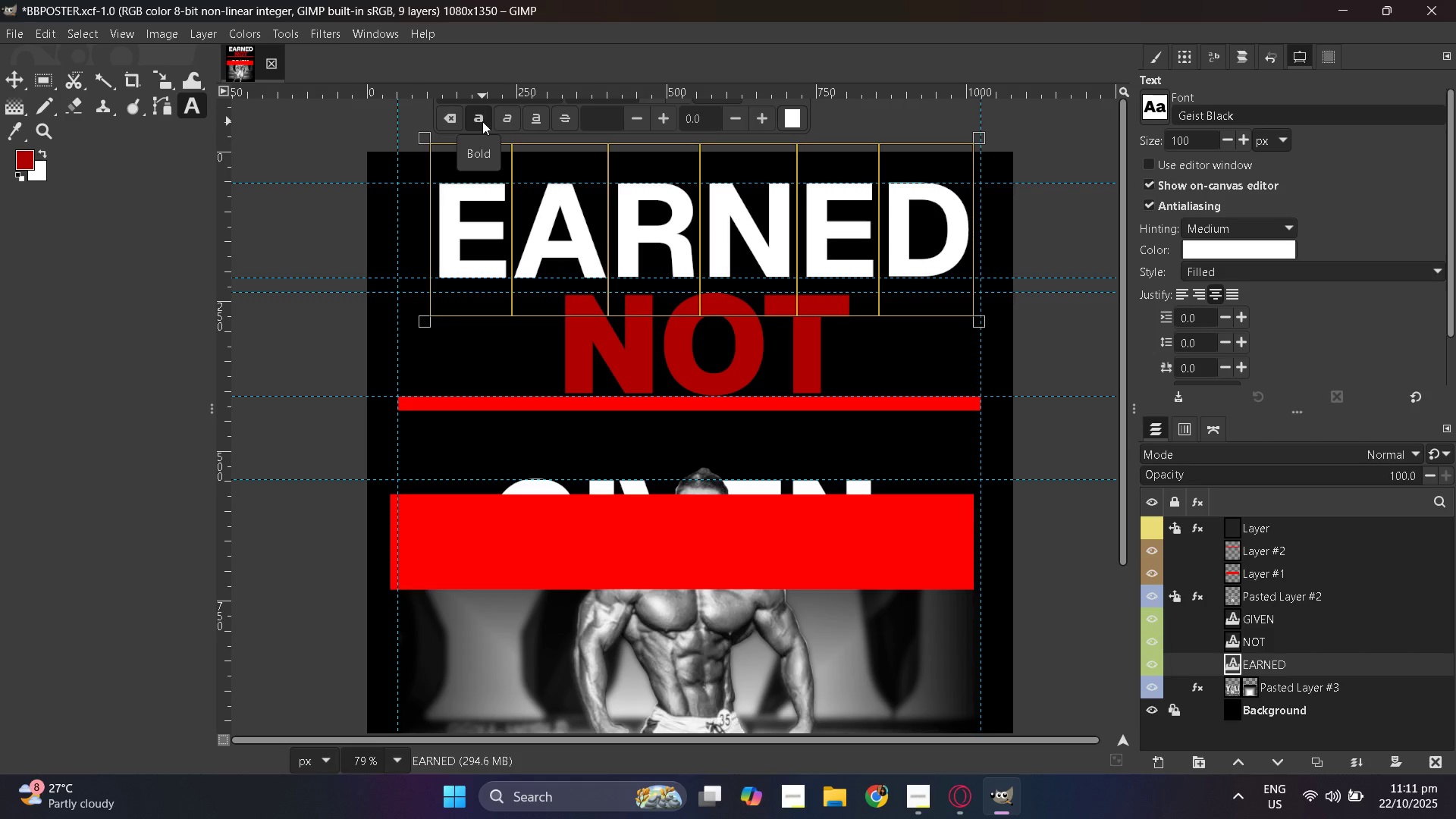 
left_click([482, 121])
 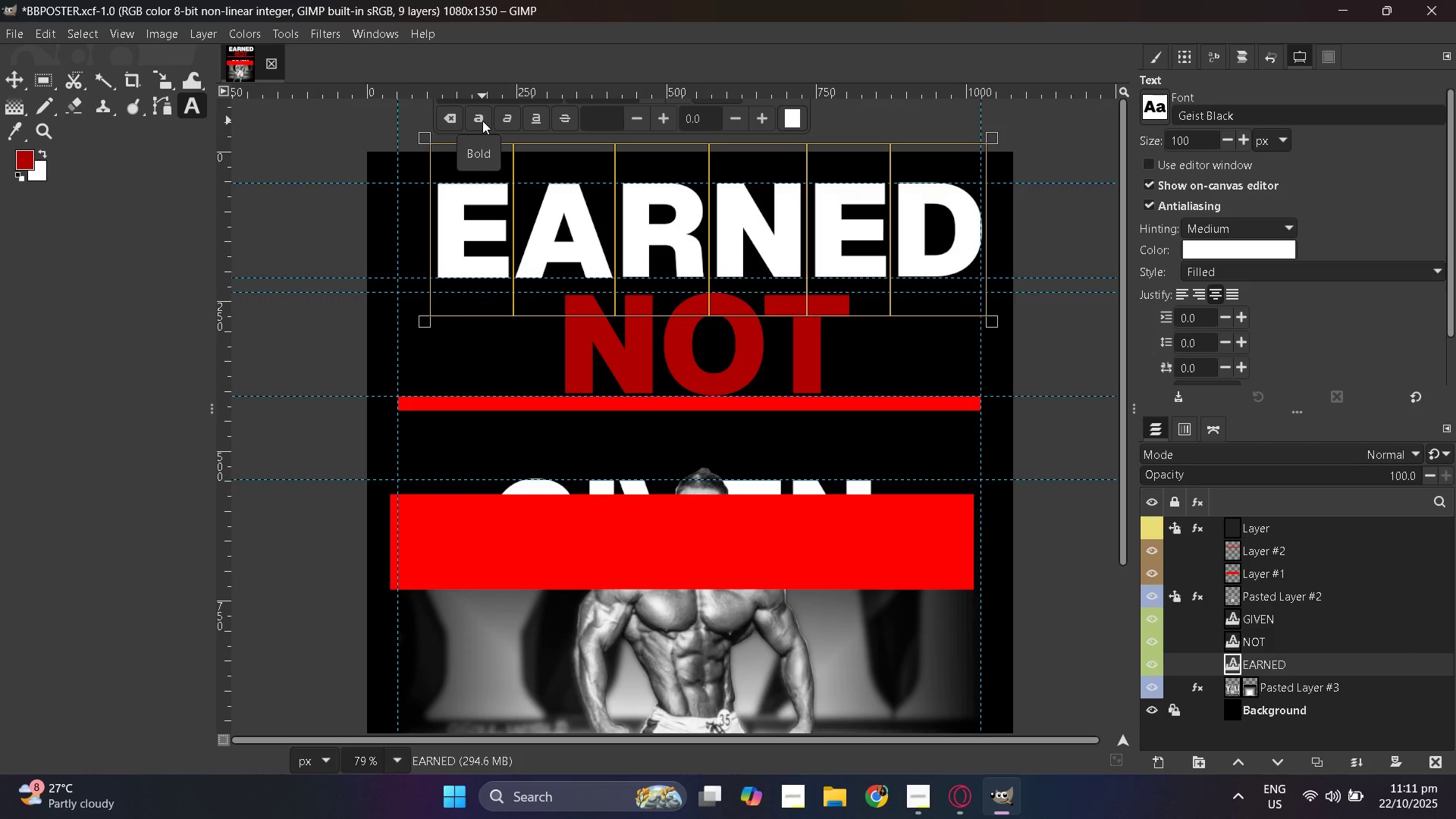 
left_click([482, 121])
 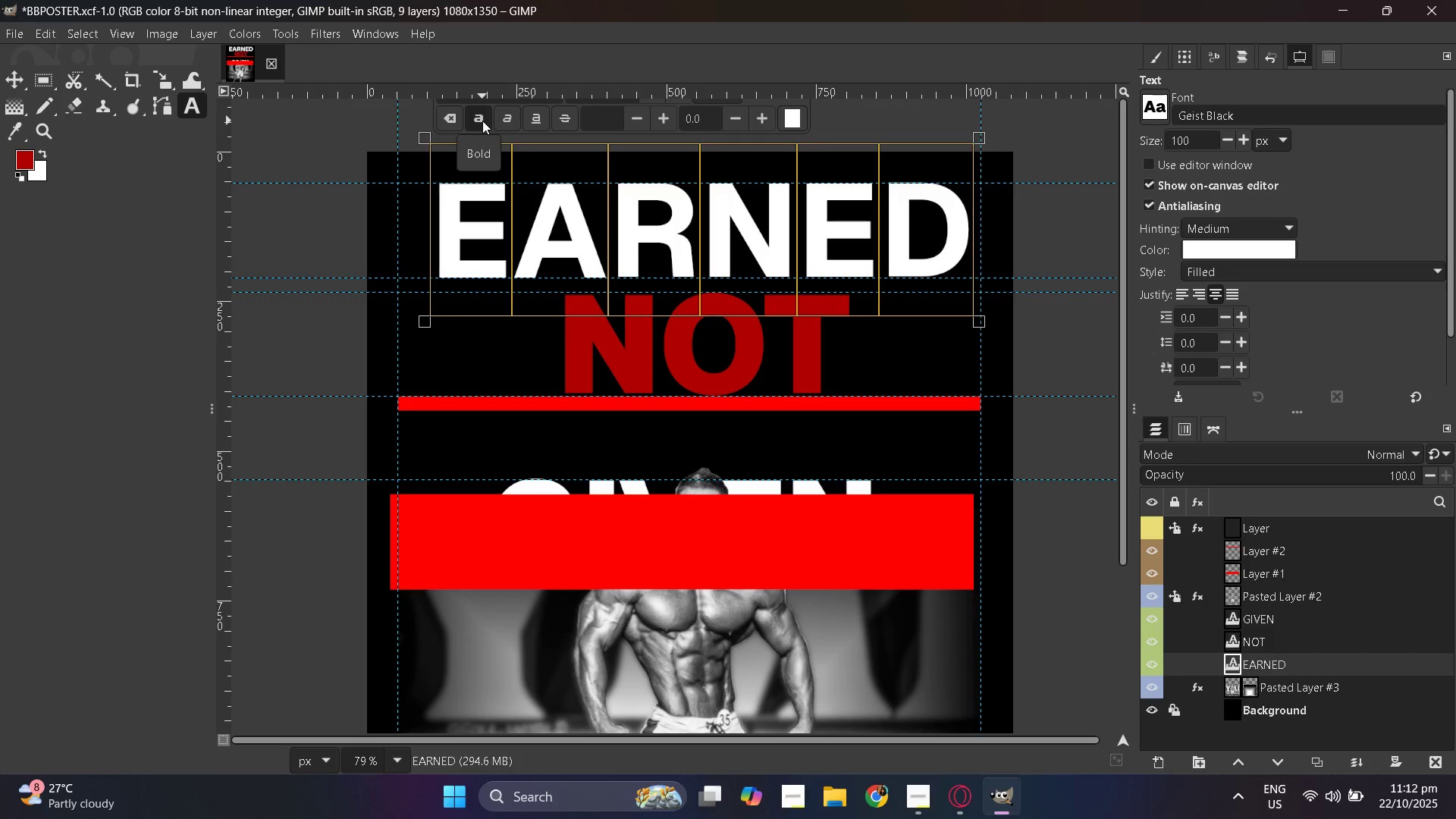 
left_click([482, 121])
 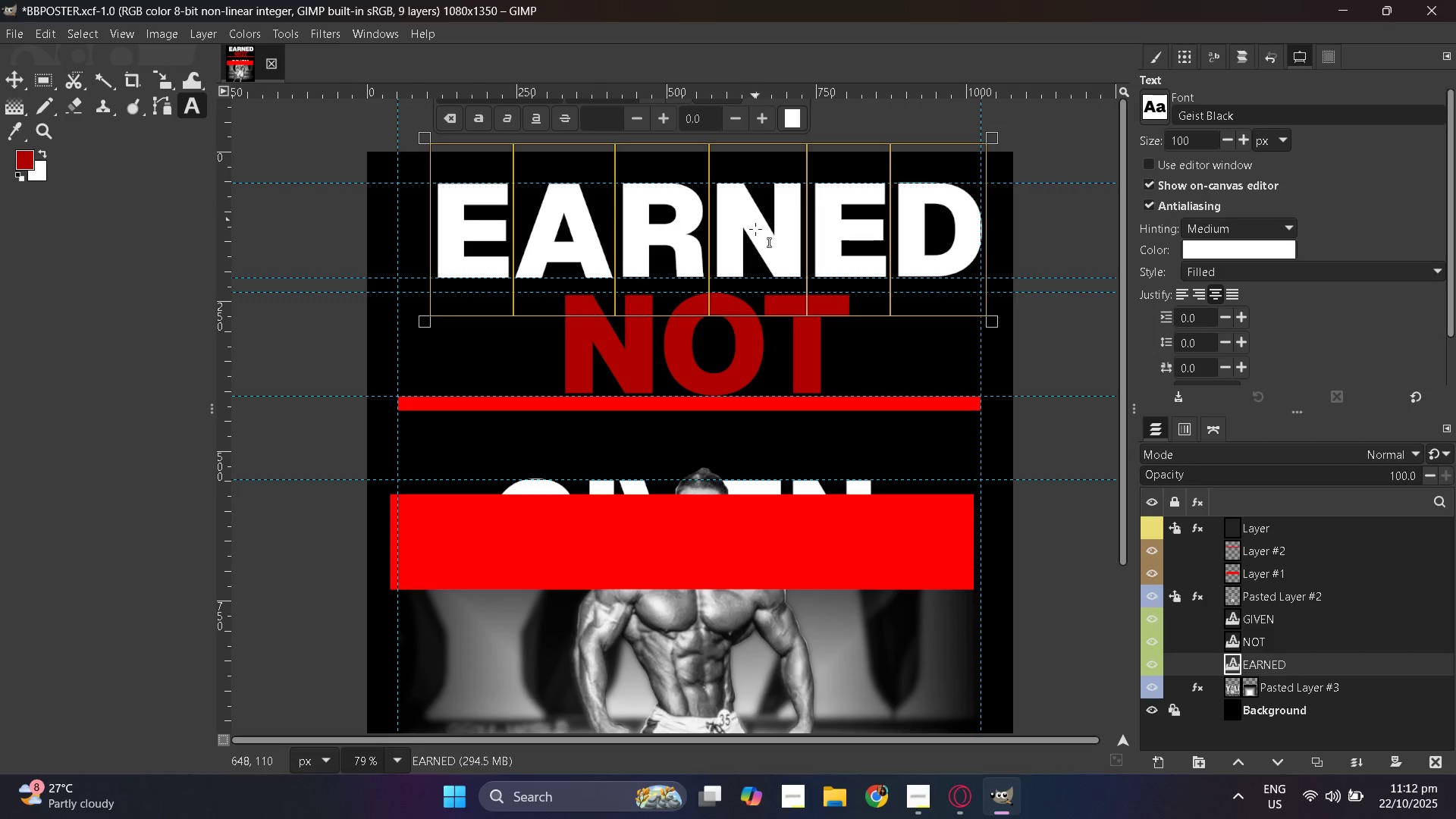 
hold_key(key=ControlLeft, duration=0.53)
scroll: coordinate [718, 303], scroll_direction: up, amount: 4.0
 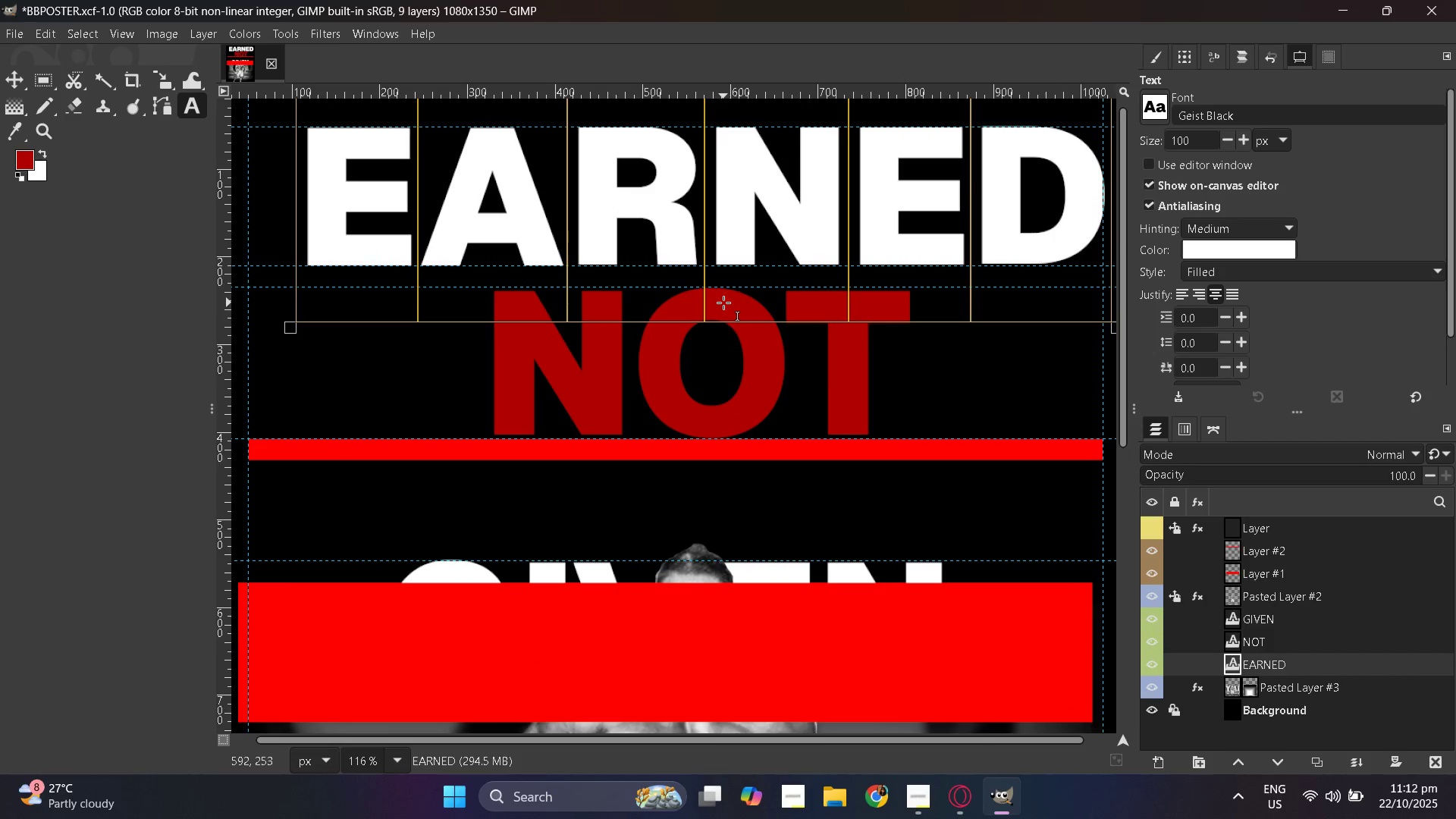 
scroll: coordinate [725, 306], scroll_direction: down, amount: 2.0
 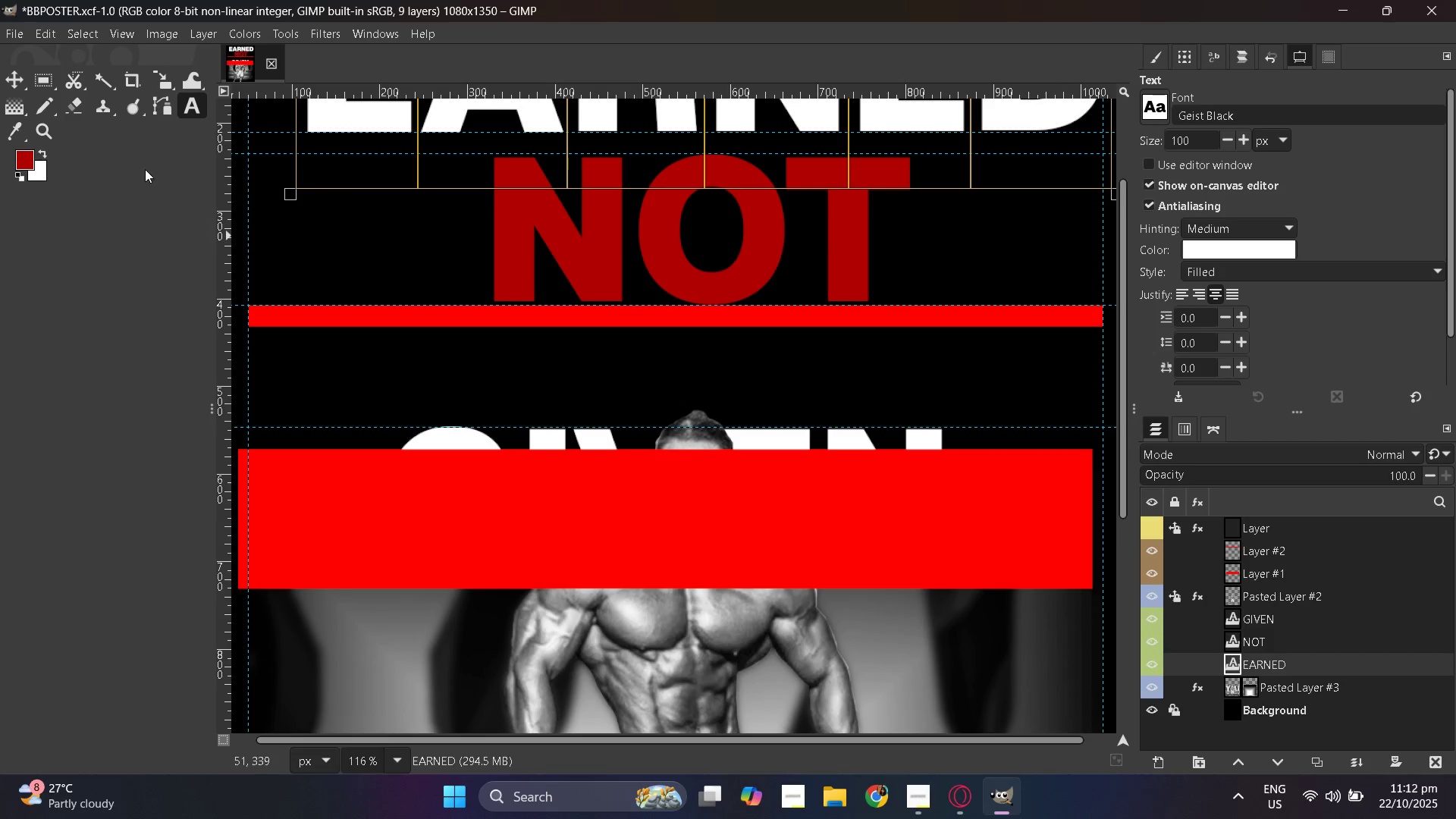 
left_click([10, 74])
 